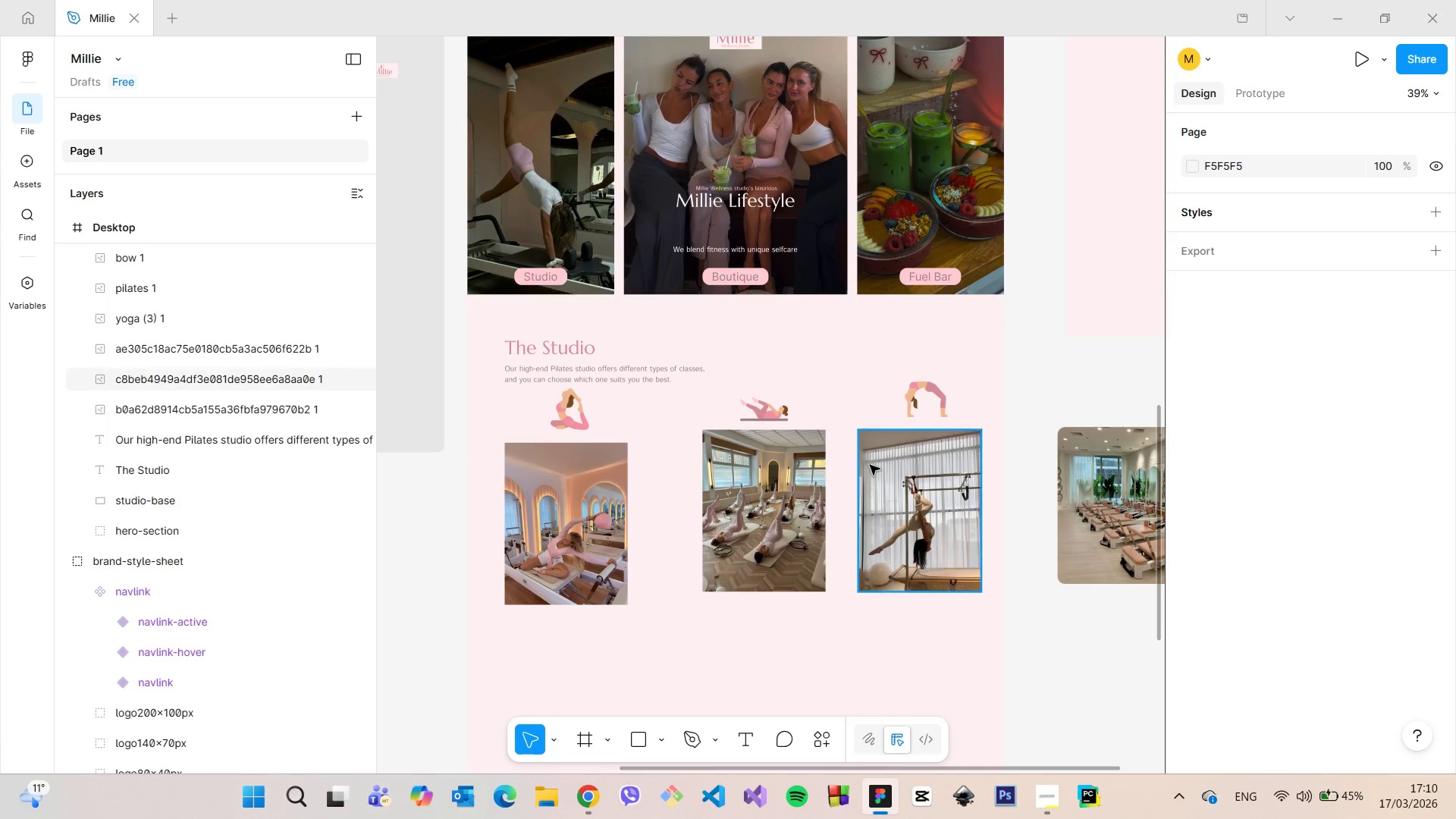 
wait(6.89)
 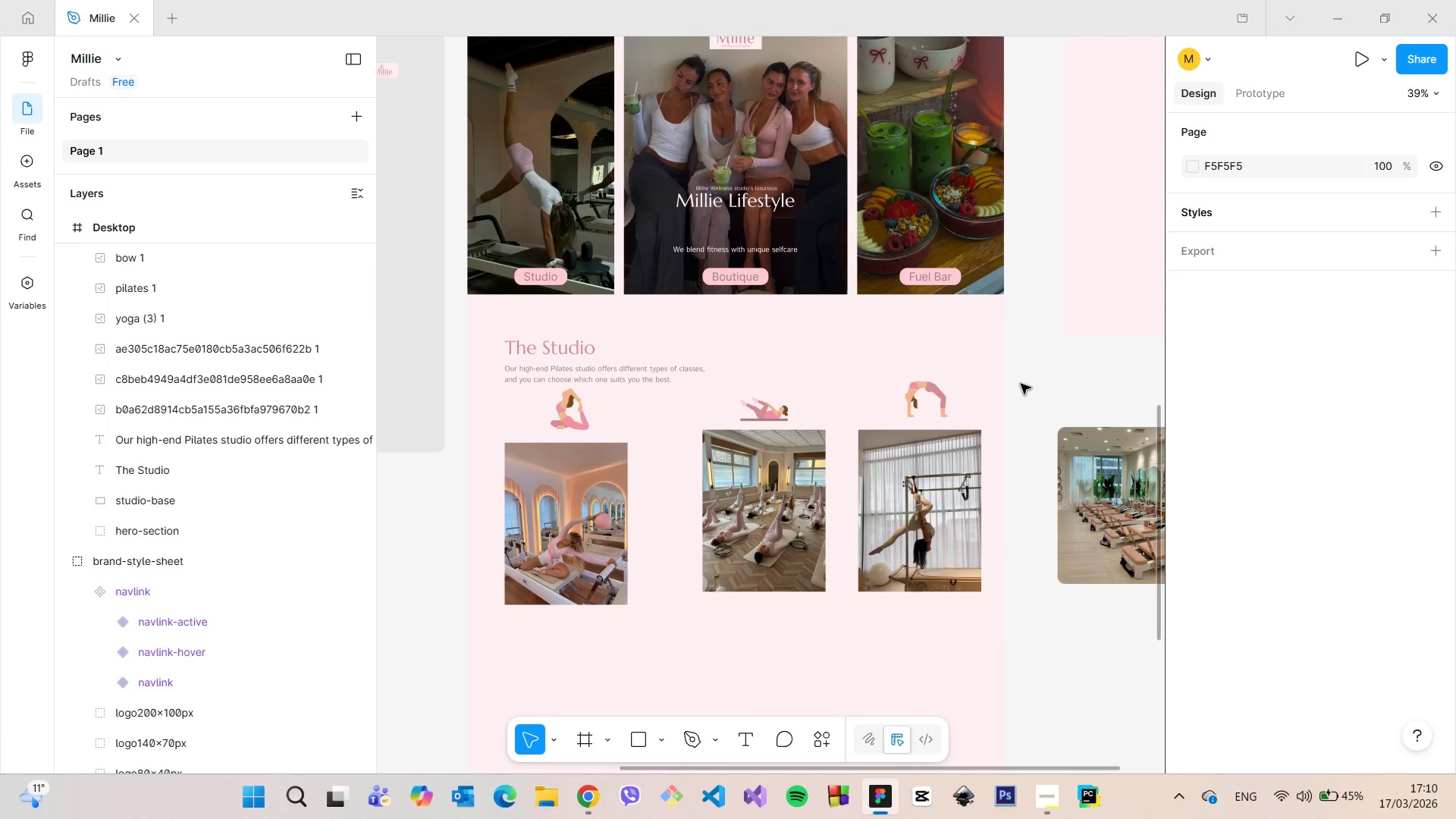 
left_click([752, 491])
 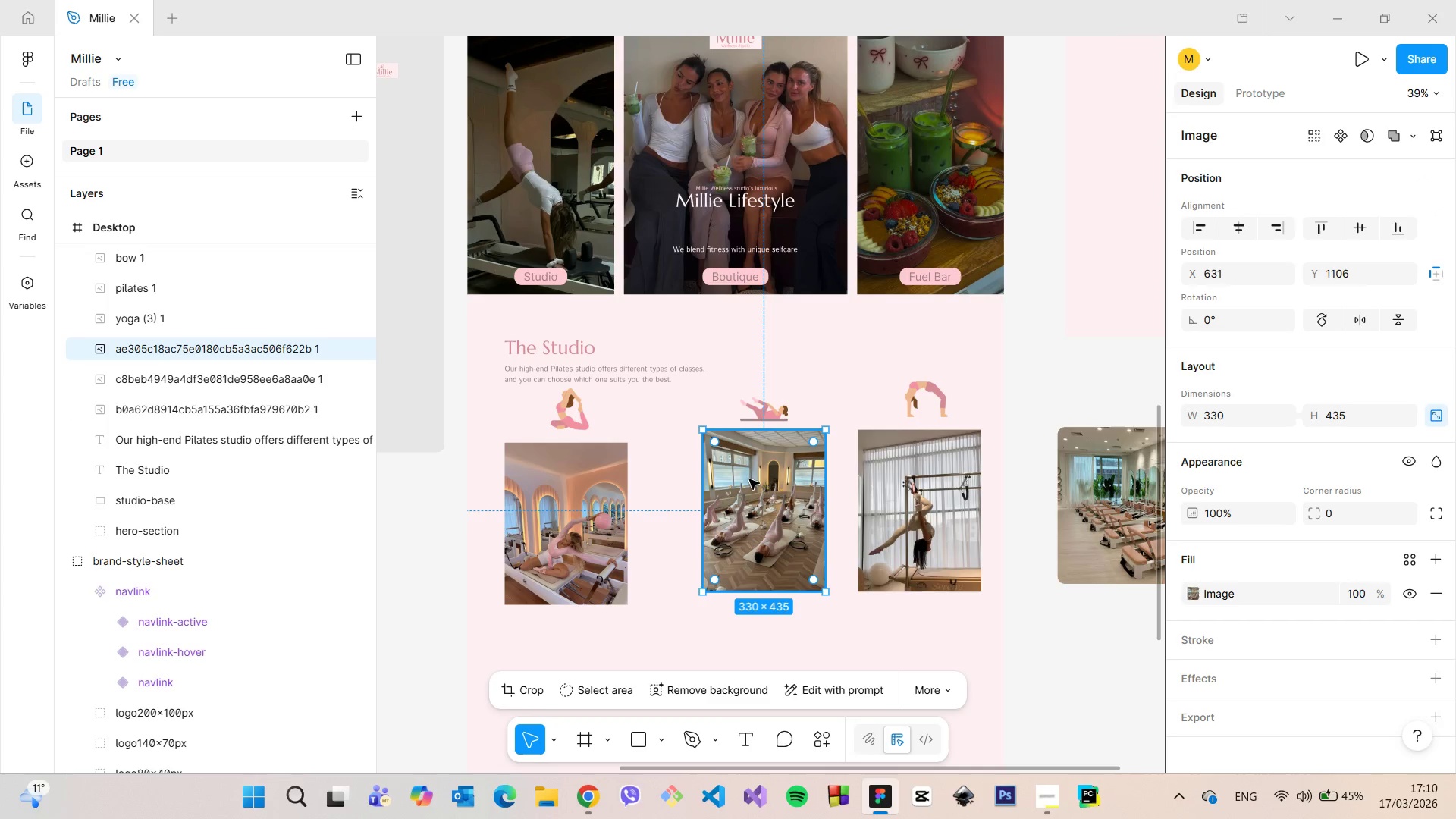 
left_click_drag(start_coordinate=[748, 485], to_coordinate=[747, 500])
 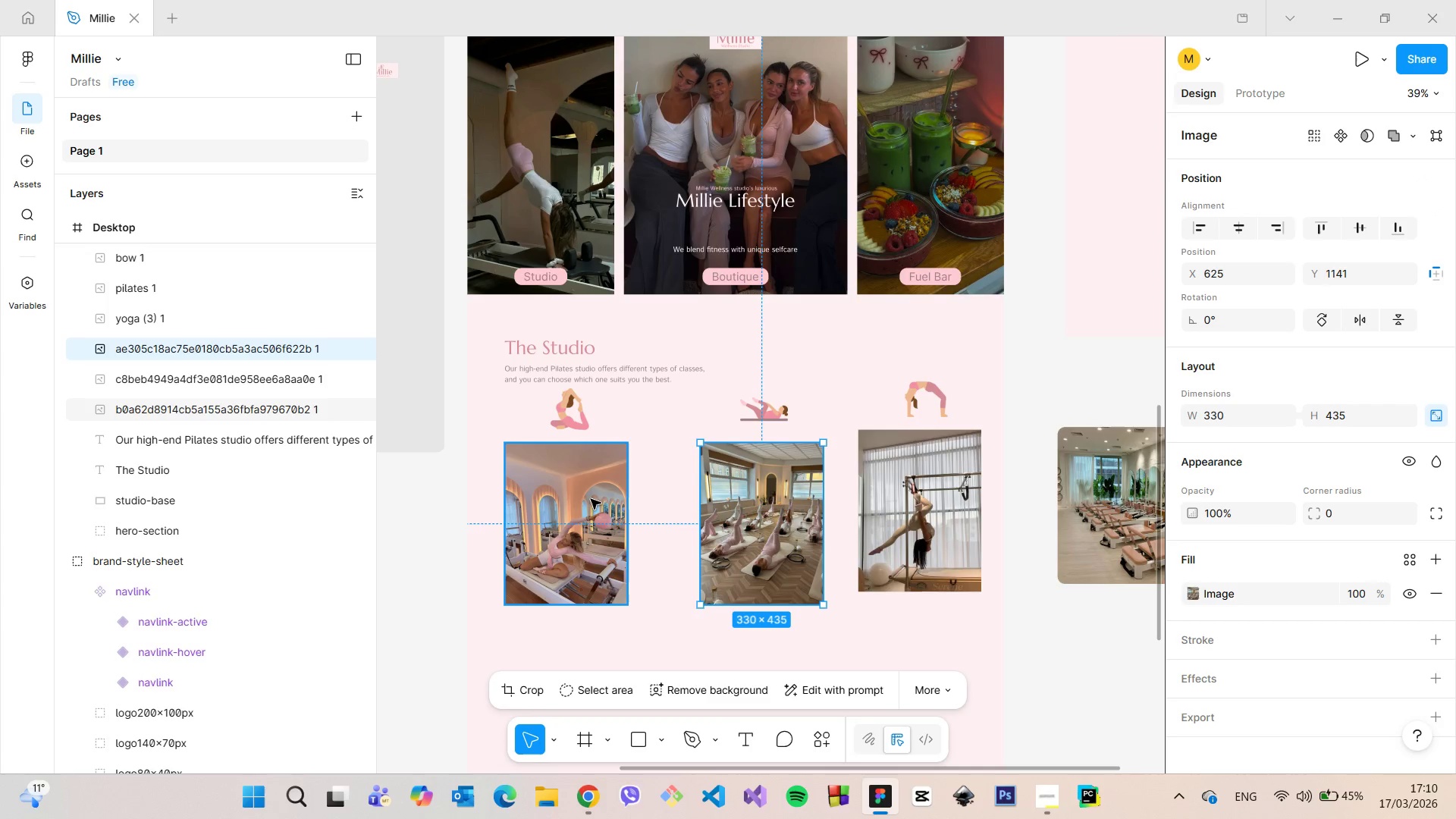 
left_click_drag(start_coordinate=[586, 499], to_coordinate=[588, 510])
 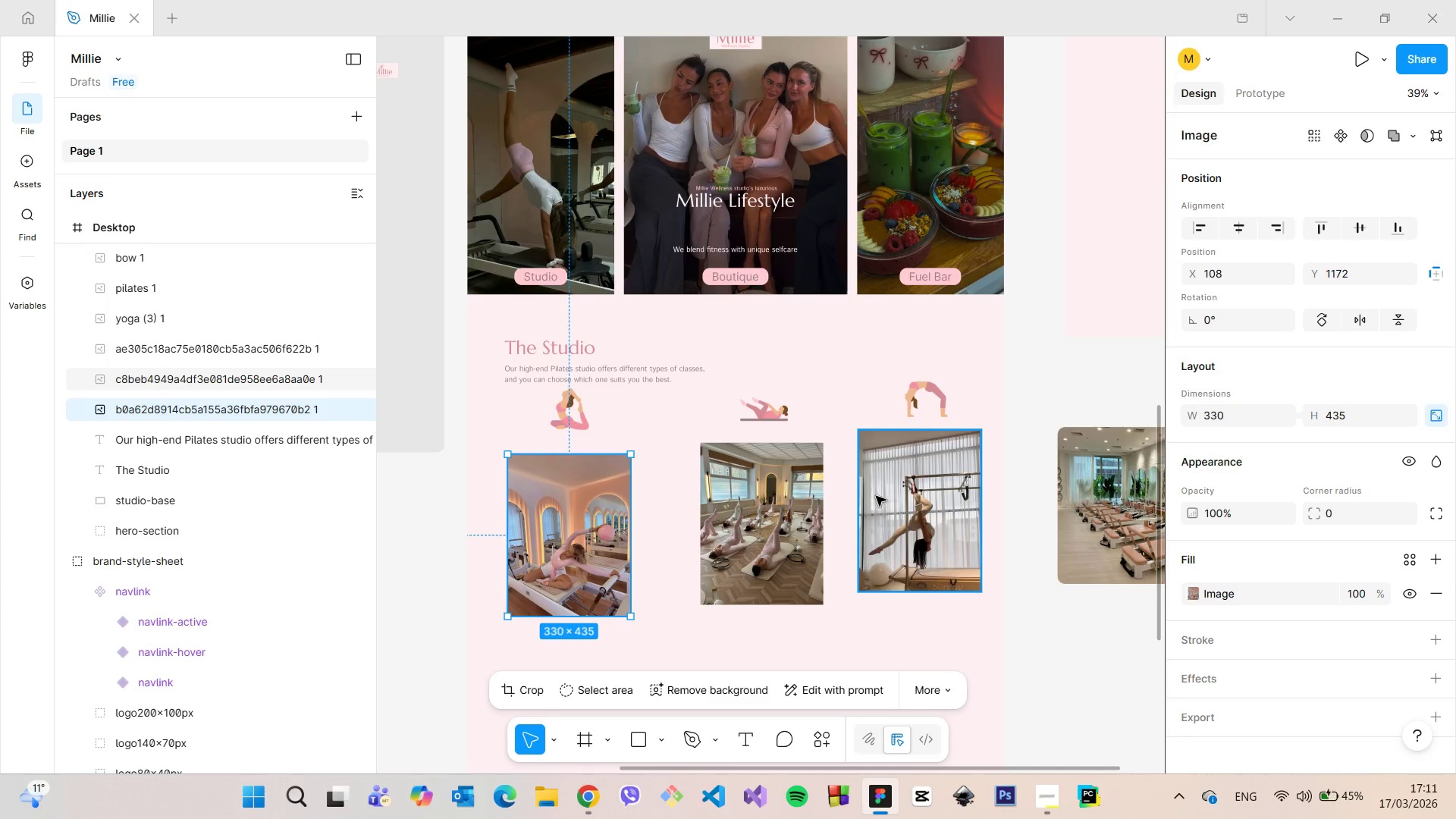 
left_click_drag(start_coordinate=[878, 496], to_coordinate=[879, 510])
 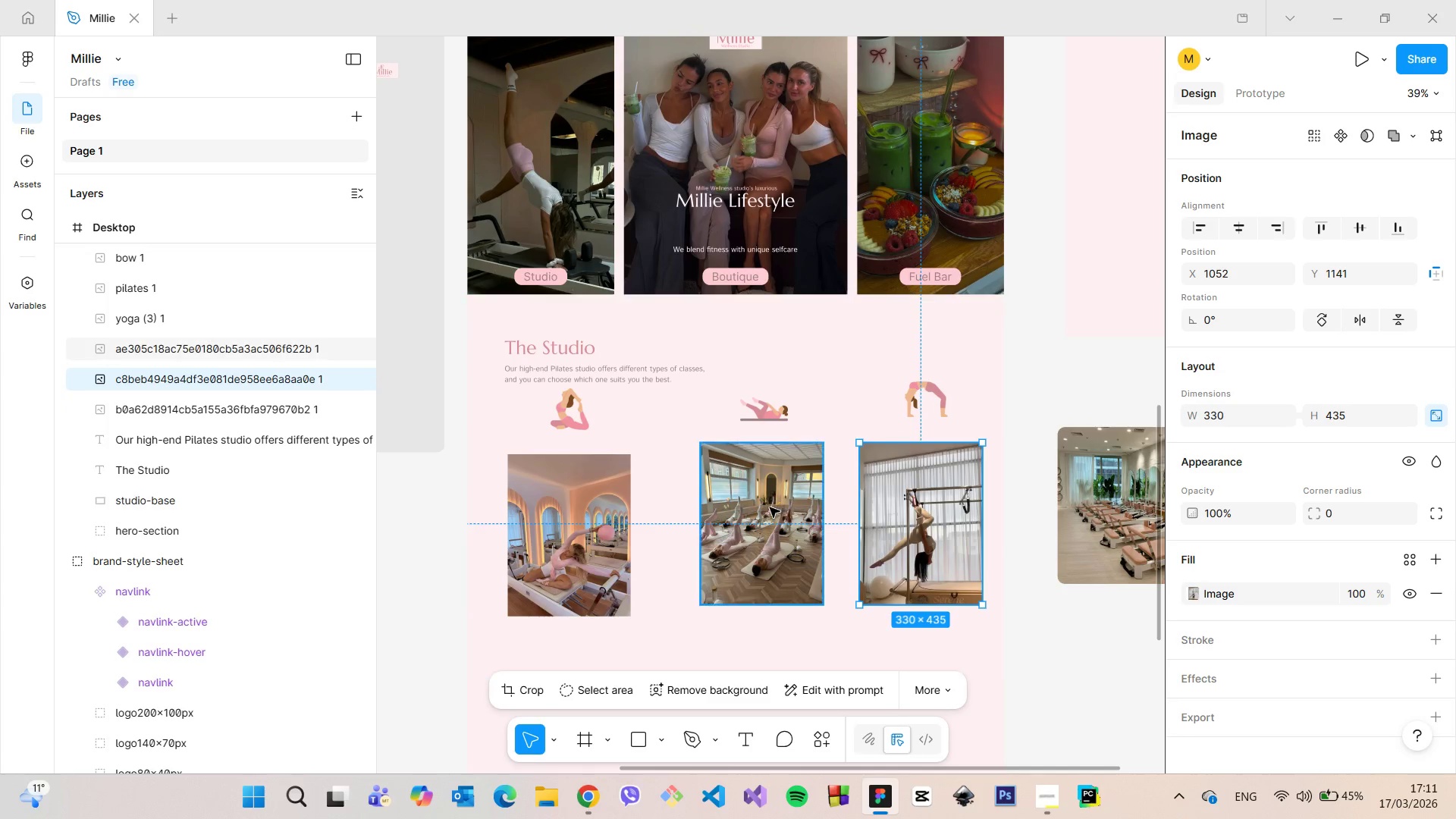 
left_click_drag(start_coordinate=[770, 507], to_coordinate=[751, 517])
 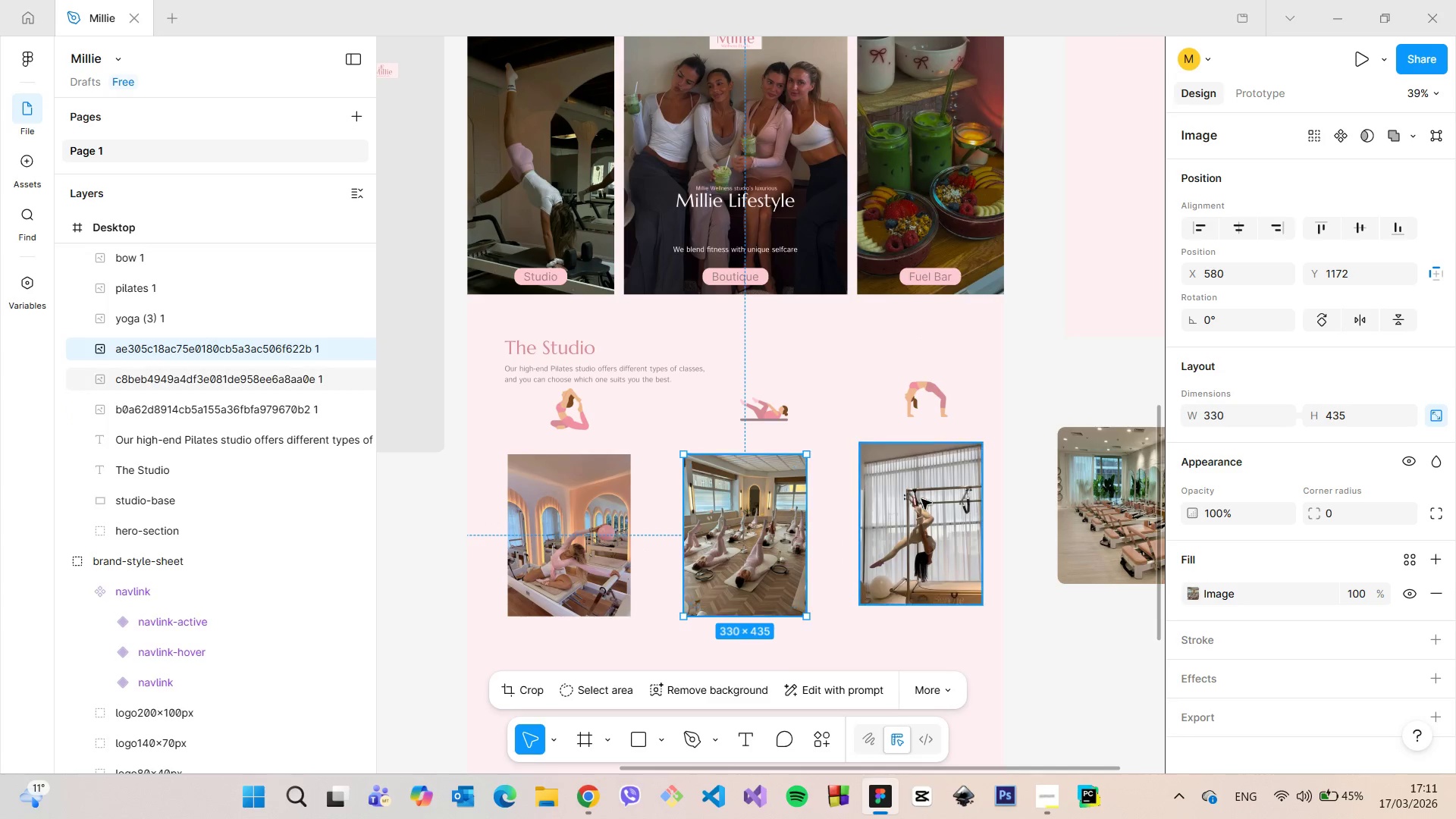 
left_click([921, 499])
 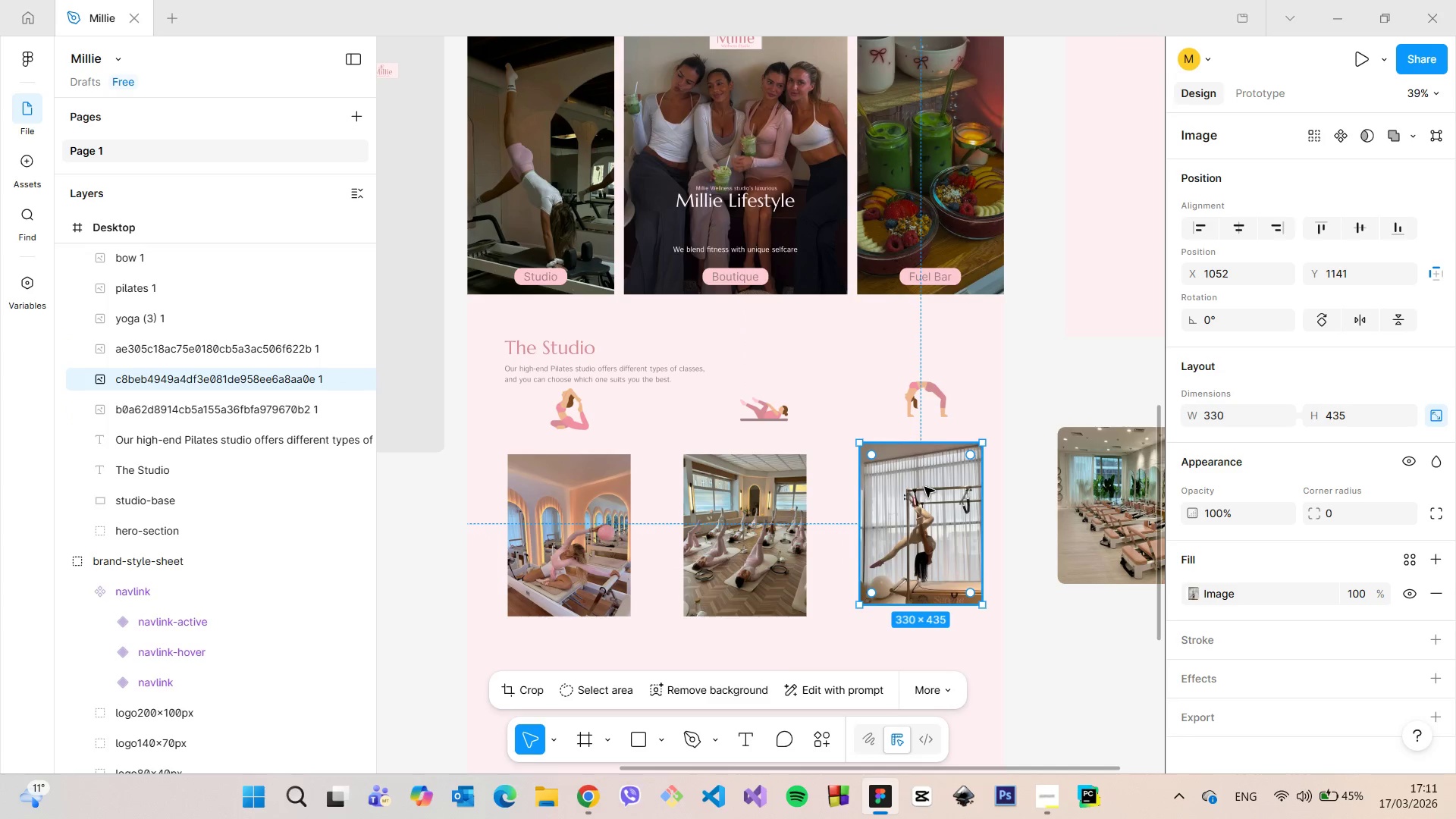 
left_click_drag(start_coordinate=[922, 487], to_coordinate=[912, 501])
 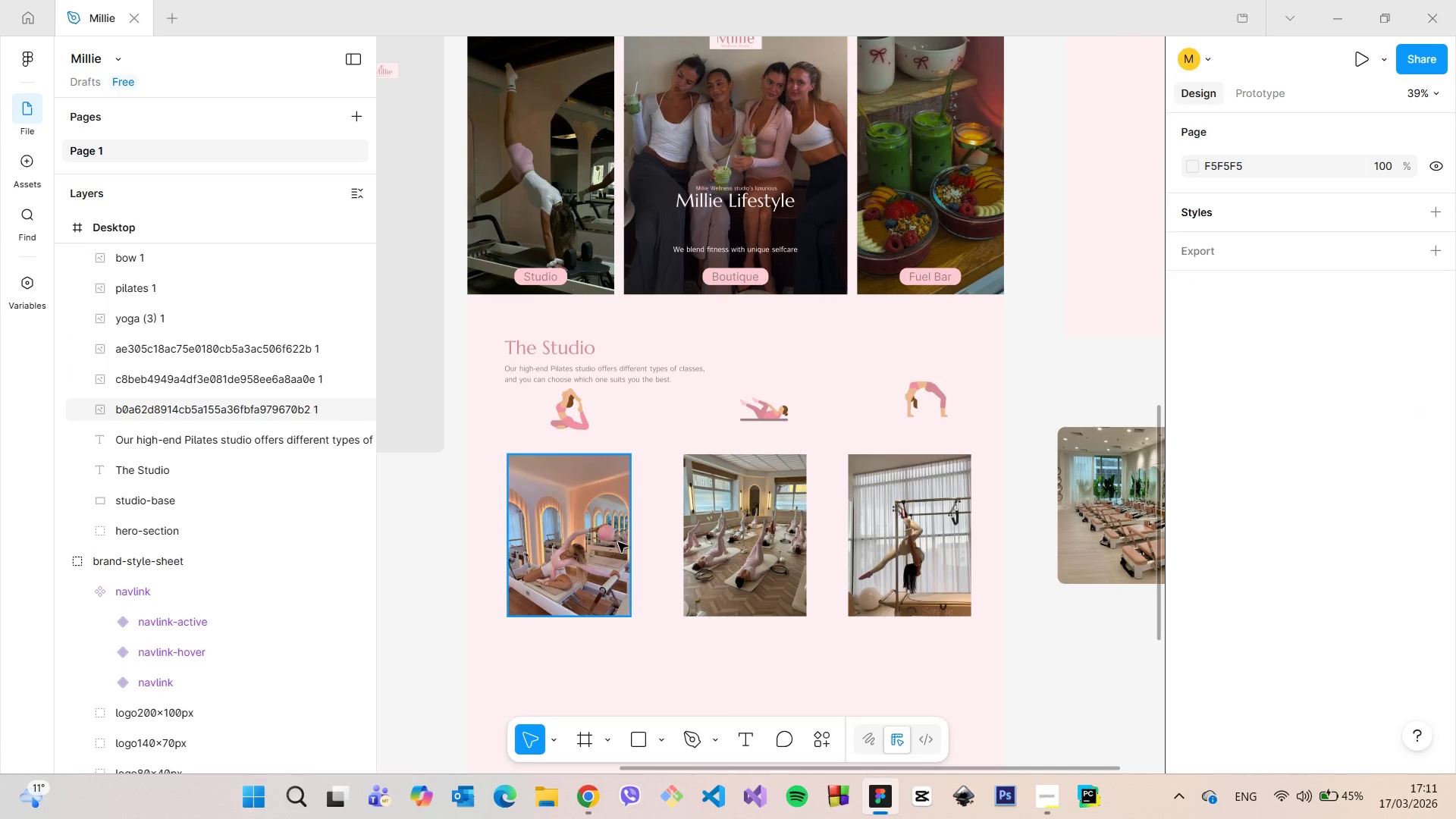 
scroll: coordinate [542, 437], scroll_direction: up, amount: 4.0
 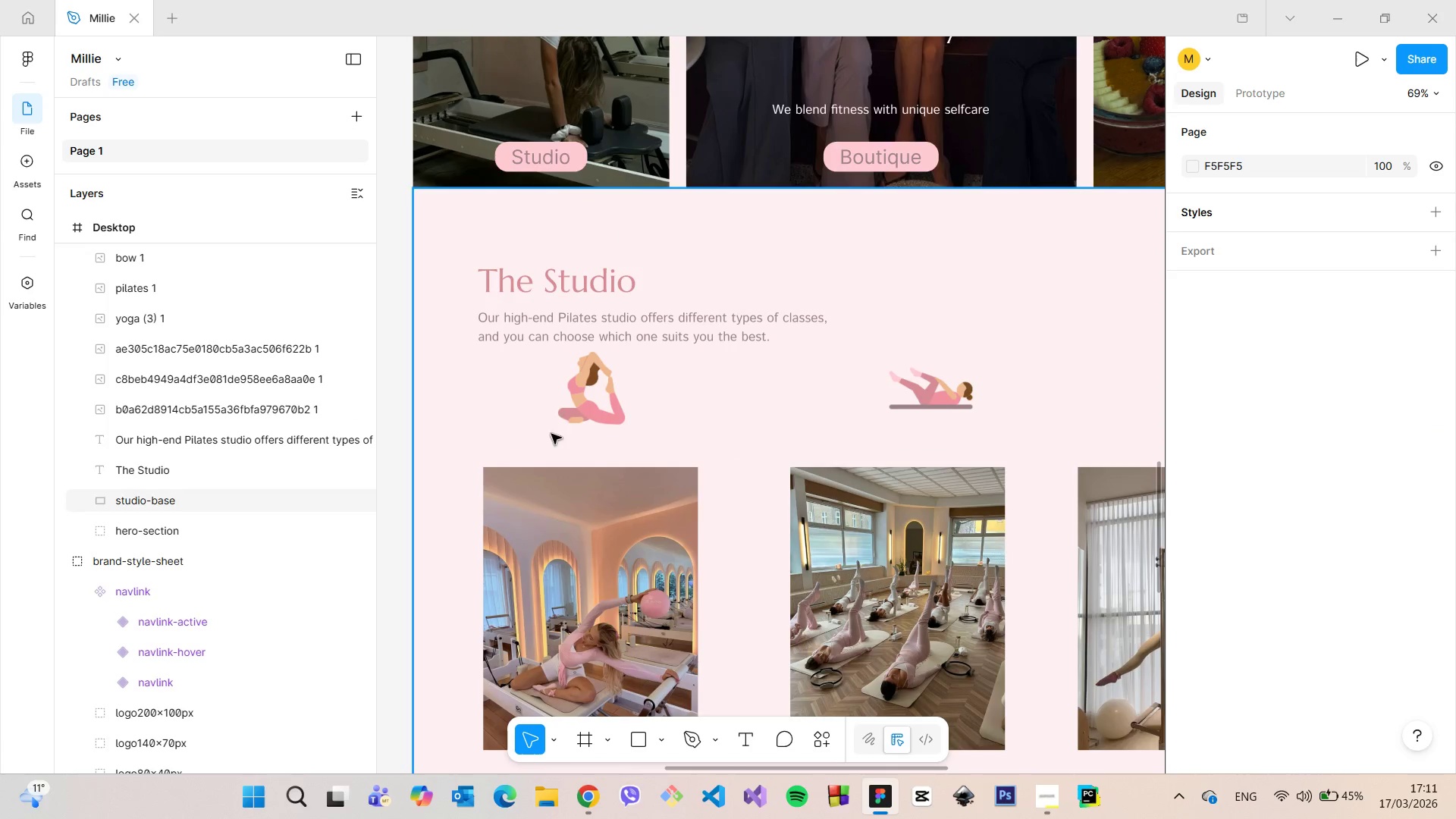 
left_click([570, 410])
 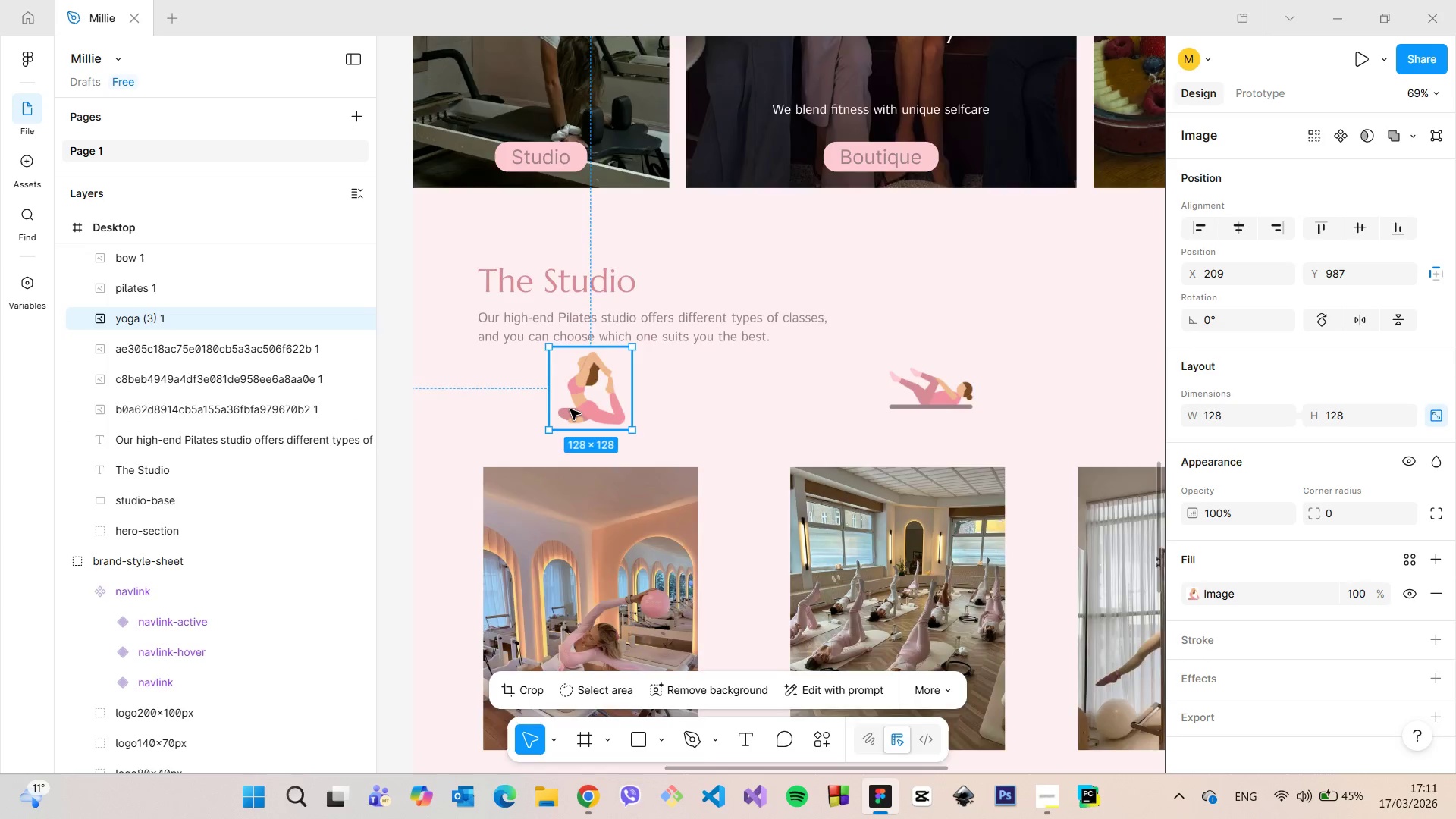 
scroll: coordinate [570, 410], scroll_direction: up, amount: 4.0
 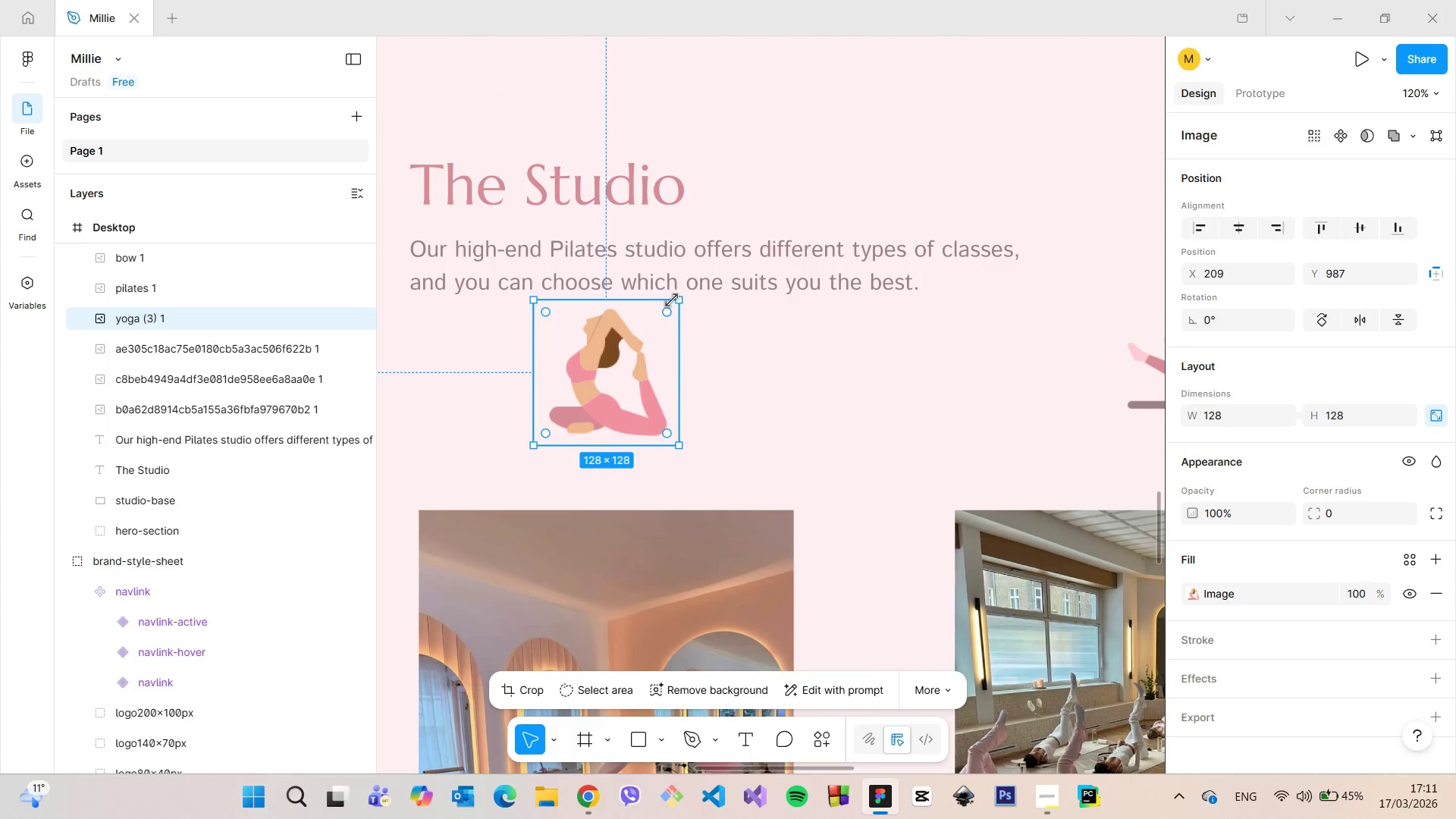 
left_click_drag(start_coordinate=[674, 300], to_coordinate=[629, 357])
 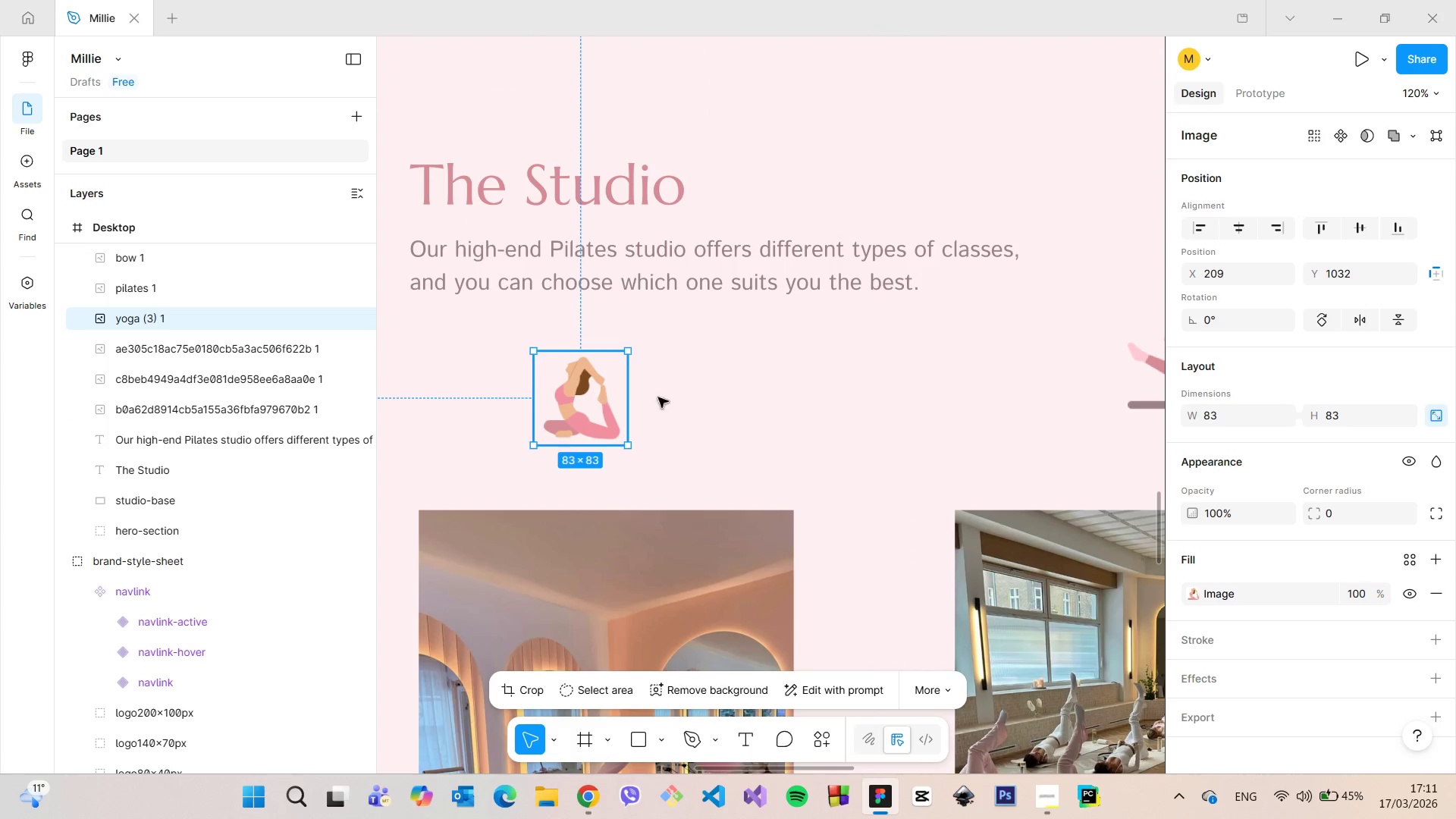 
left_click([681, 396])
 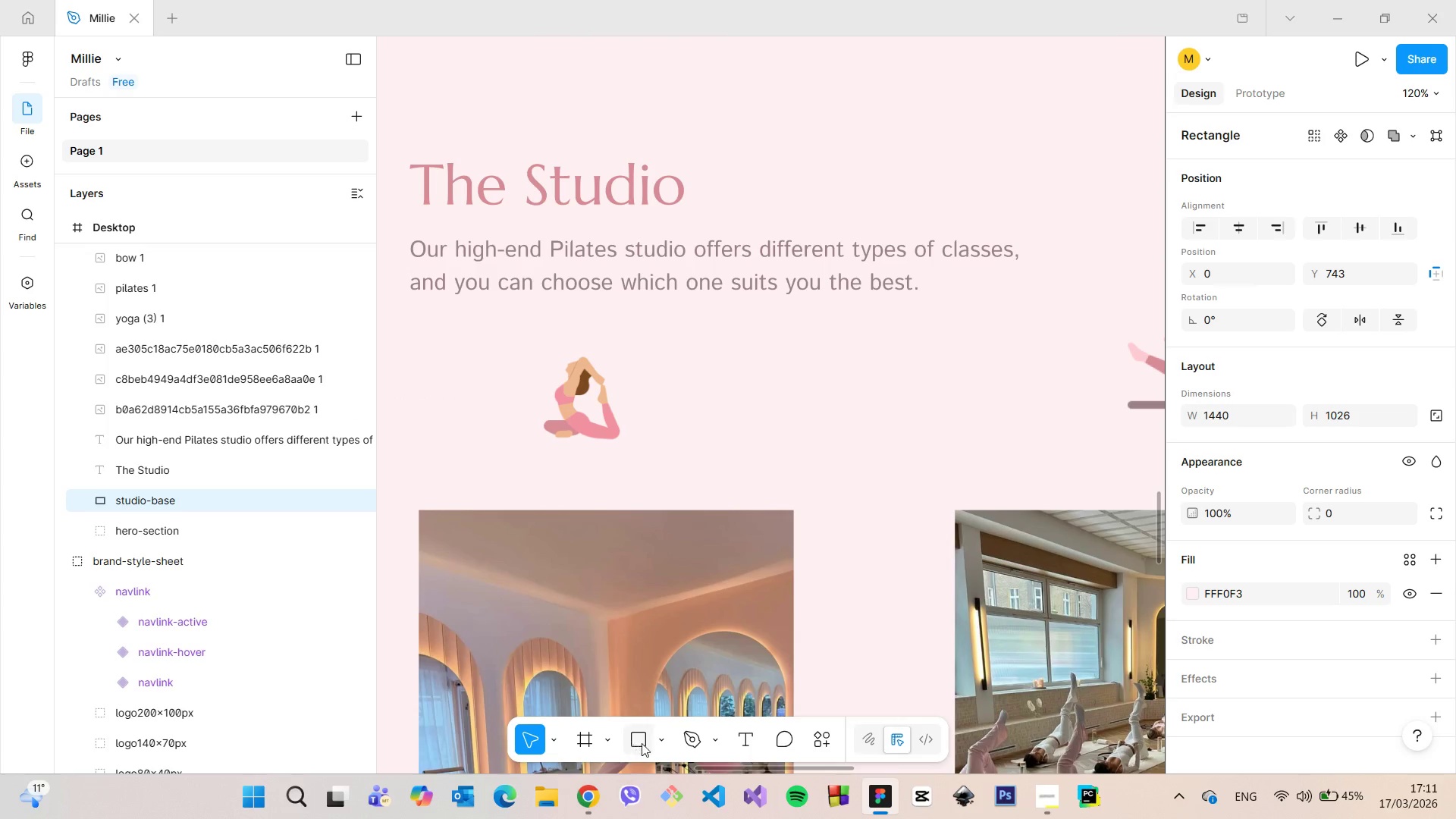 
left_click([657, 742])
 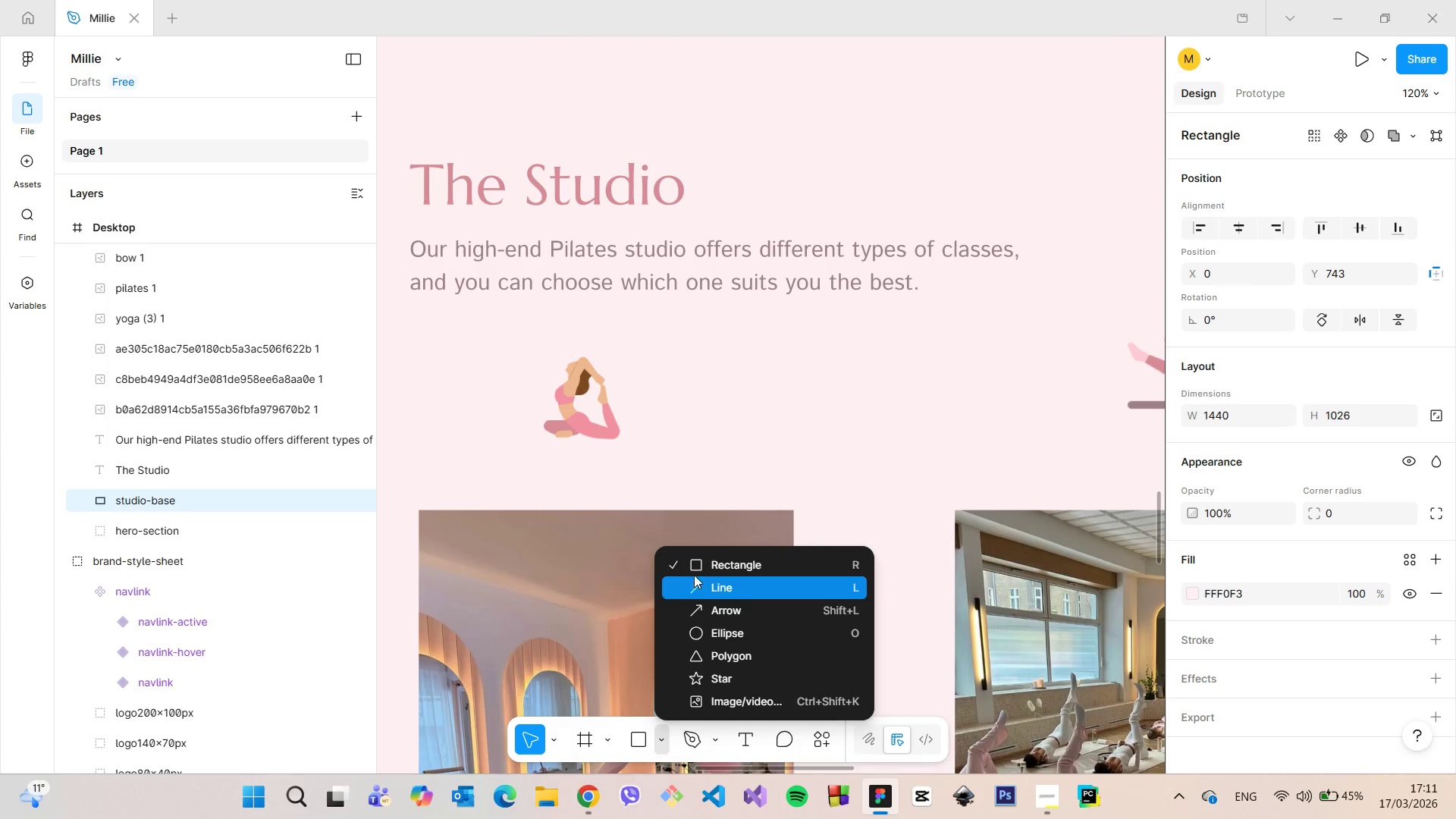 
left_click([694, 573])
 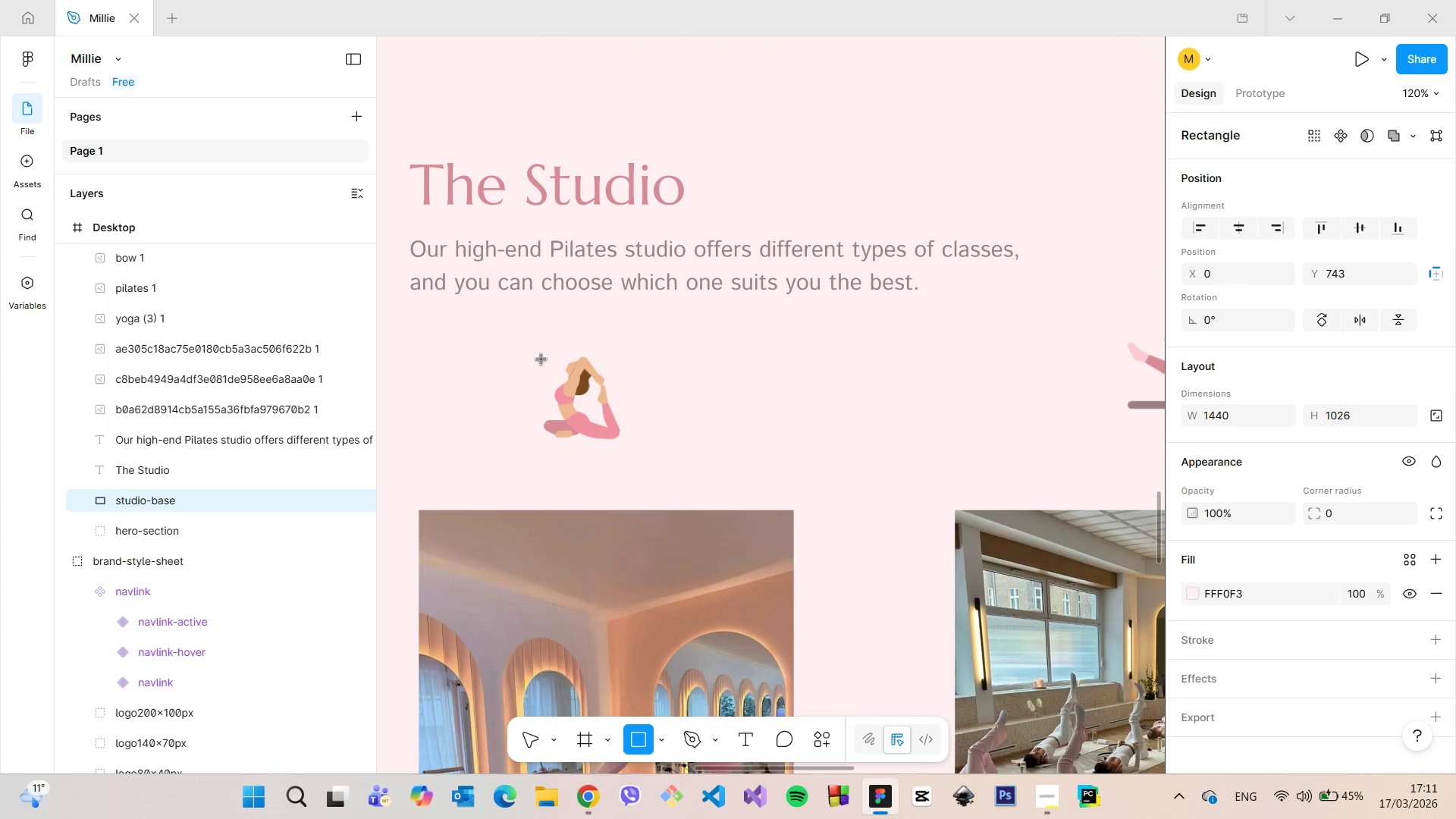 
left_click_drag(start_coordinate=[536, 341], to_coordinate=[658, 475])
 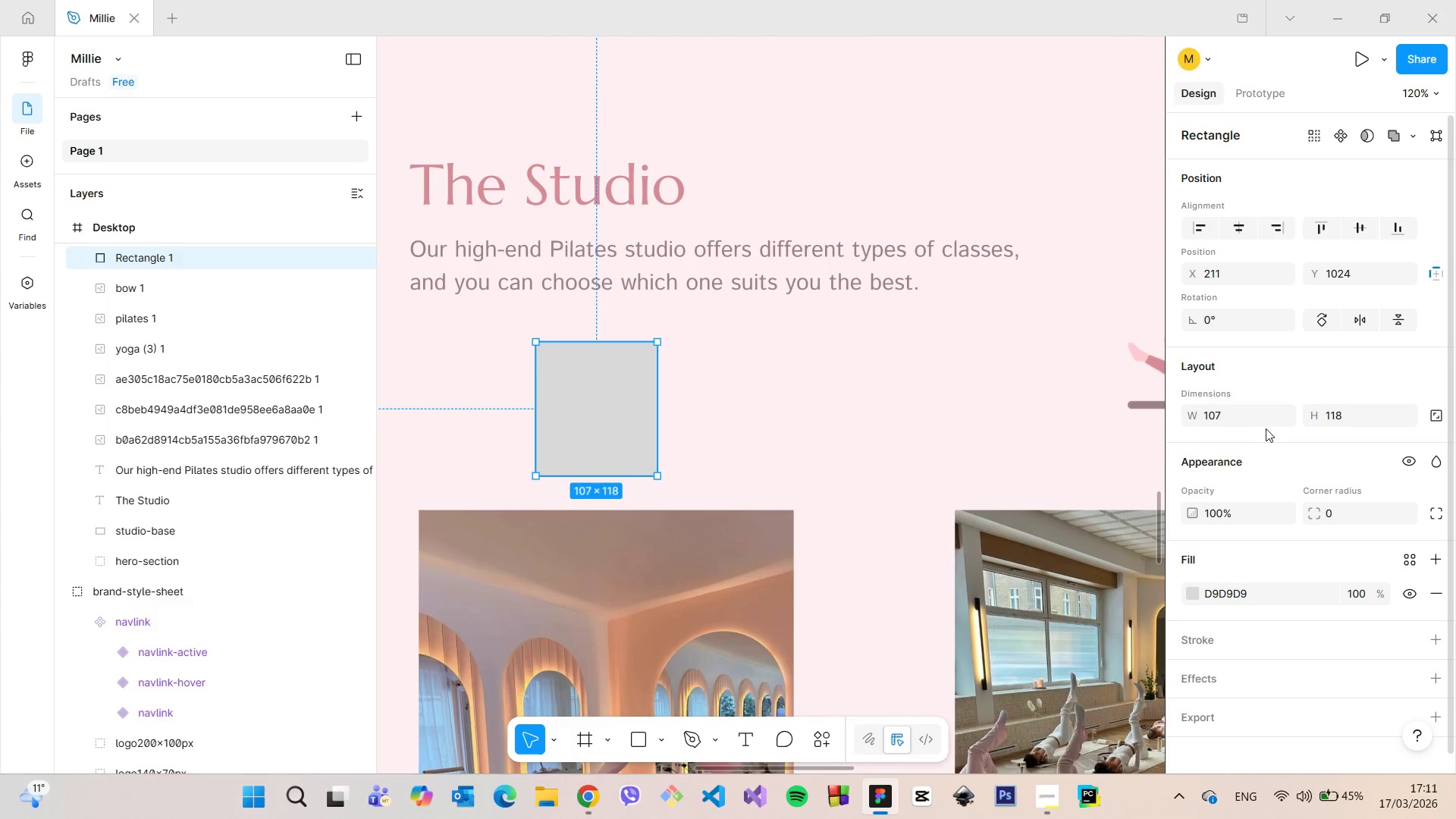 
left_click([1243, 418])
 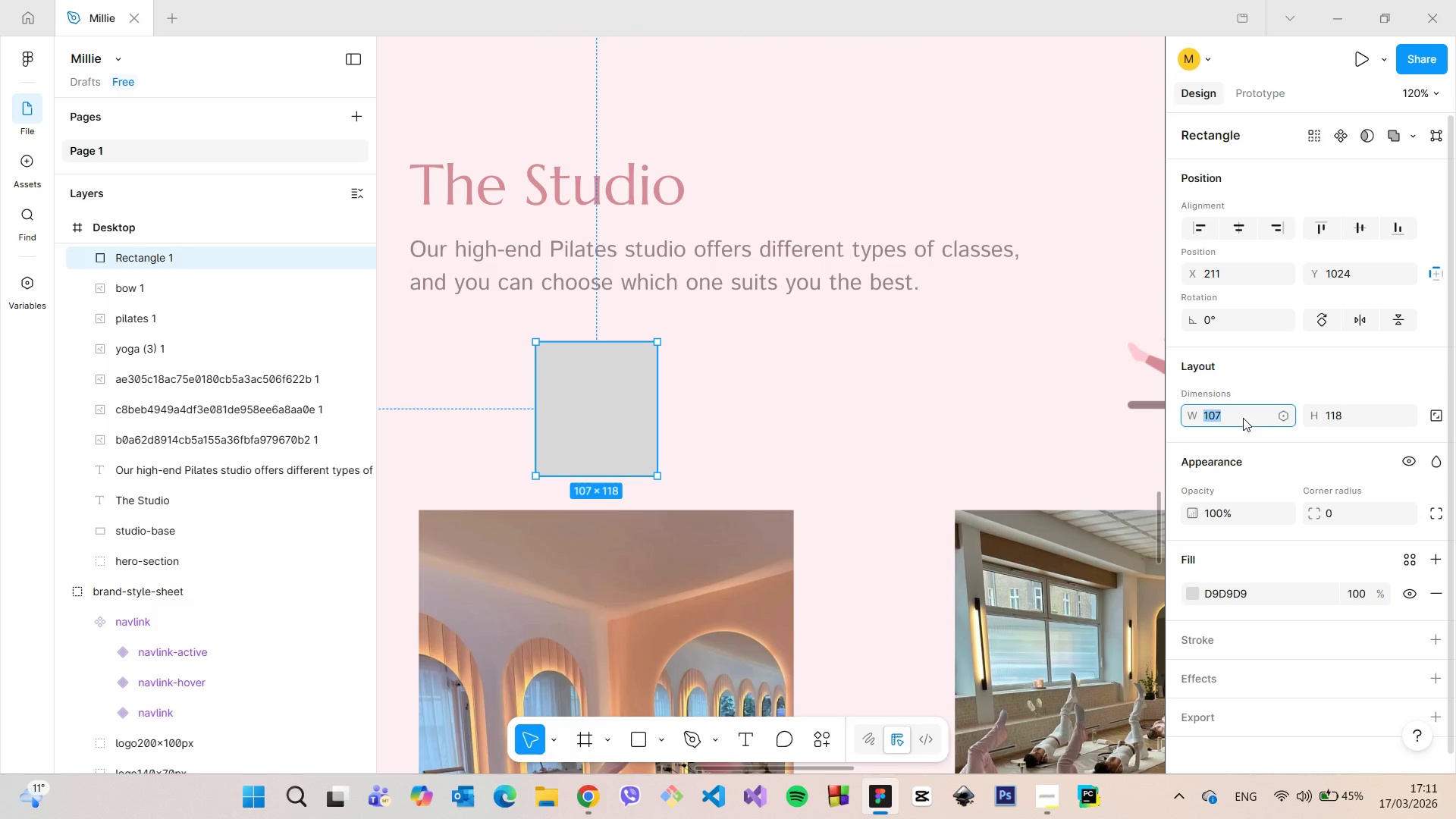 
type(120)
 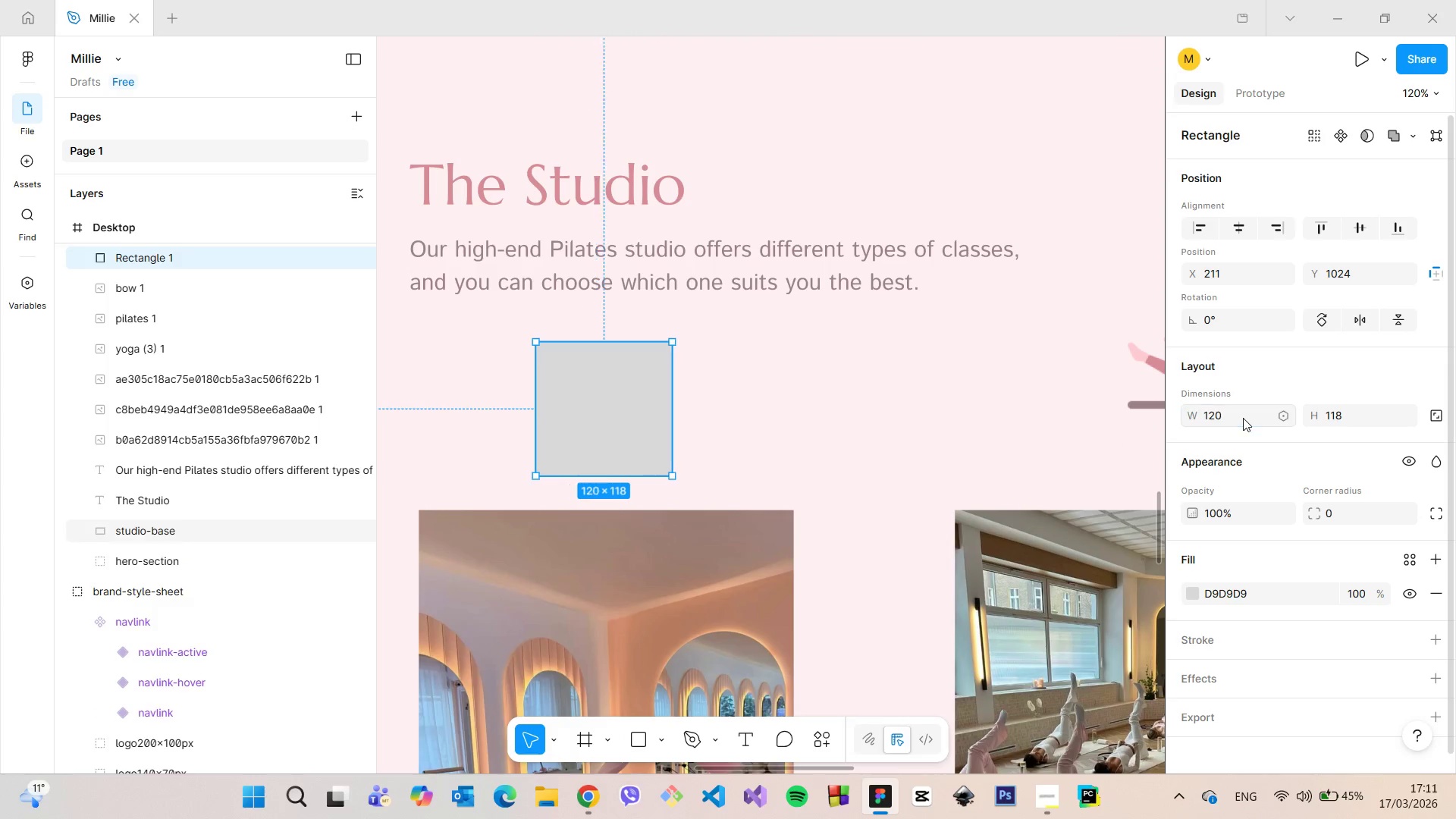 
key(Enter)
 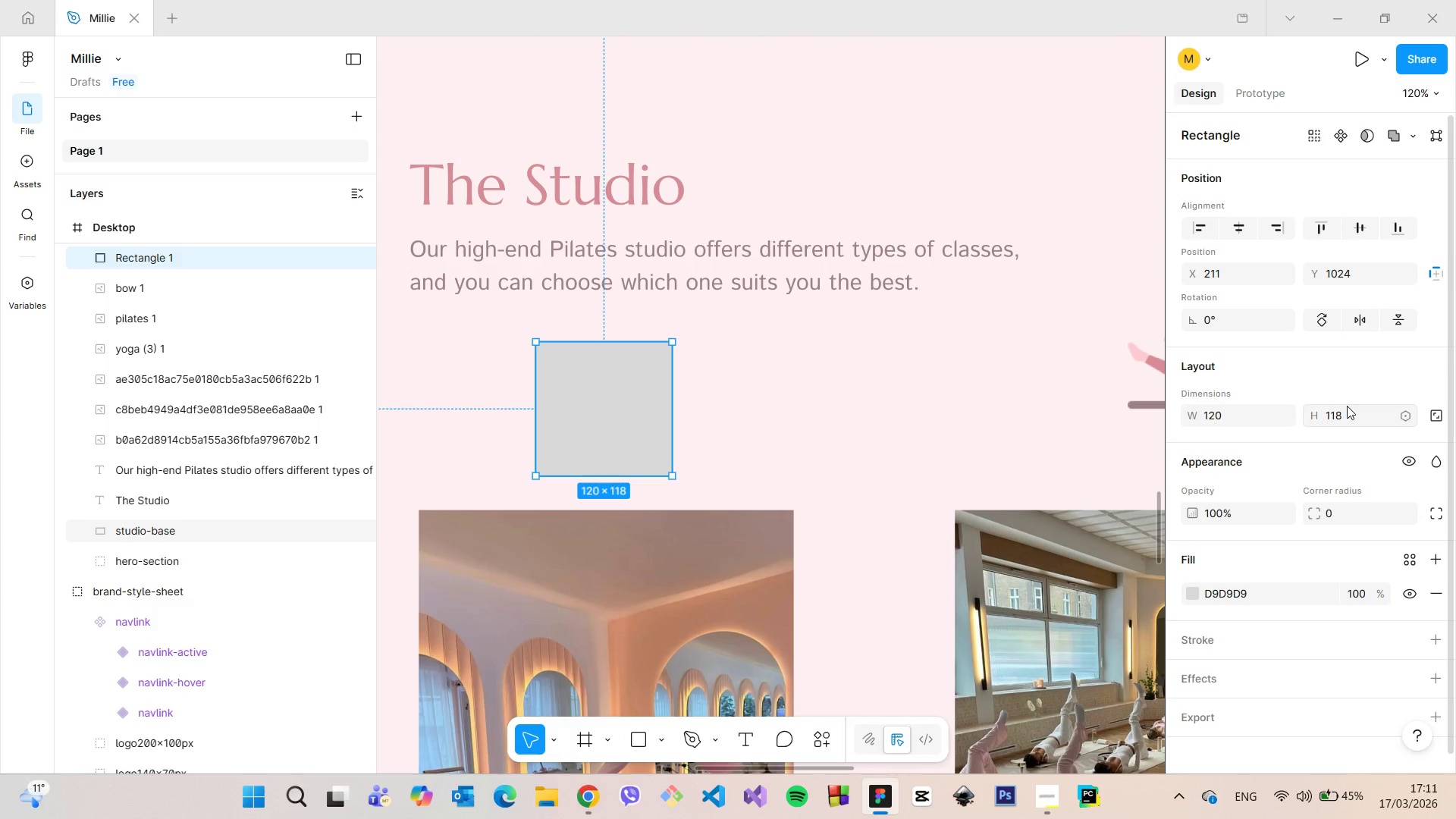 
left_click([1344, 407])
 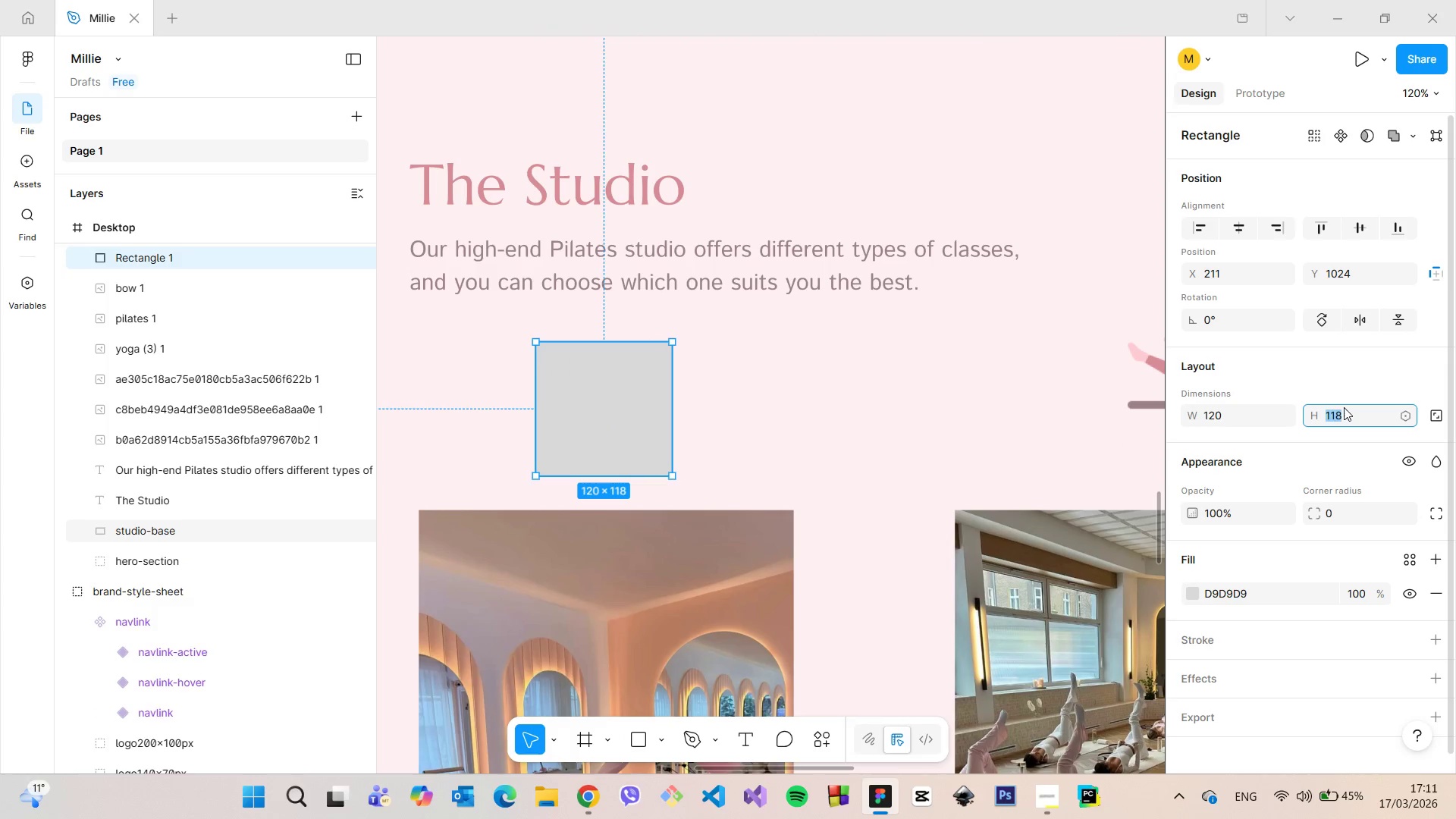 
type(12)
key(Backspace)
type(00)
 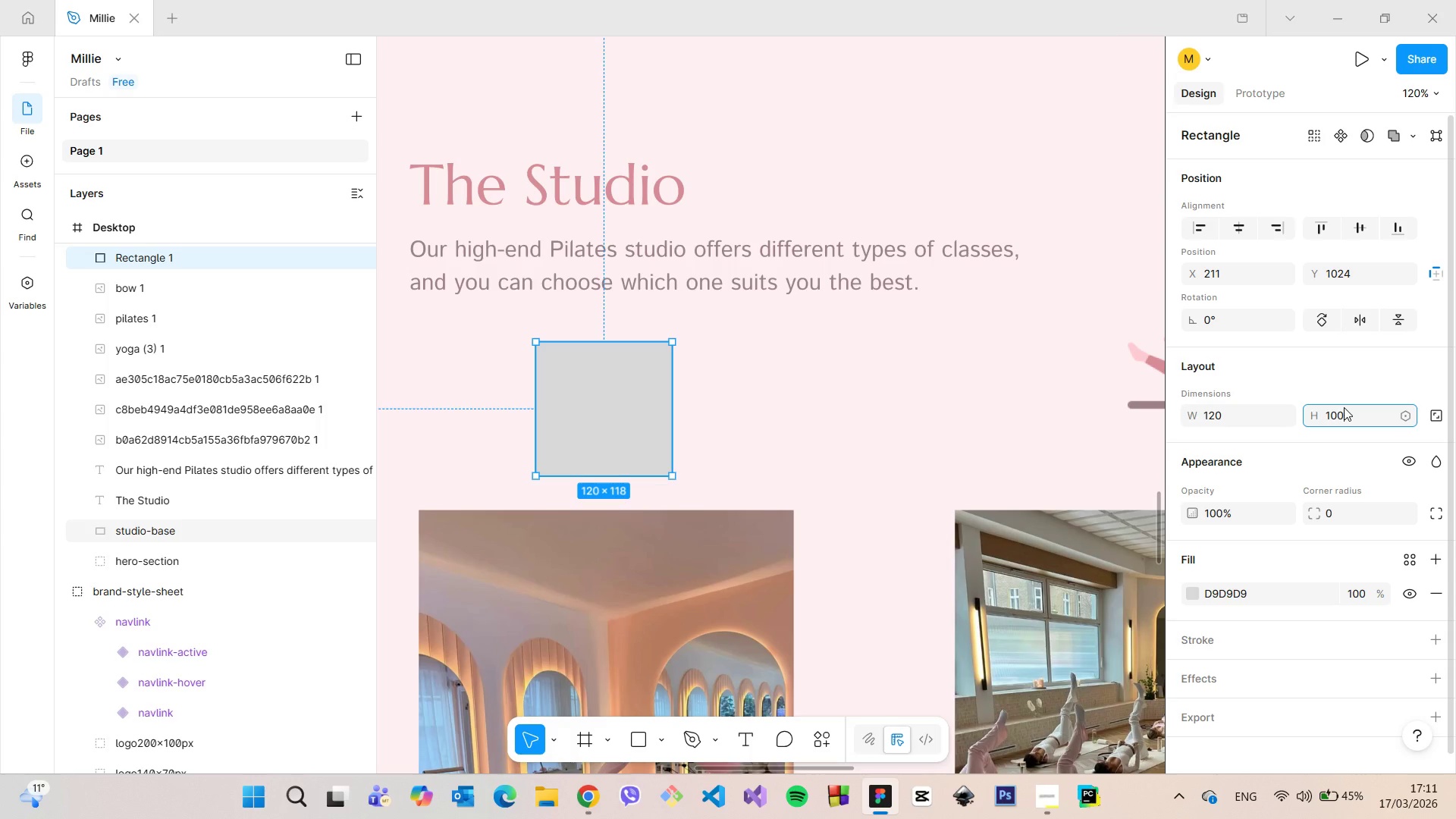 
key(Enter)
 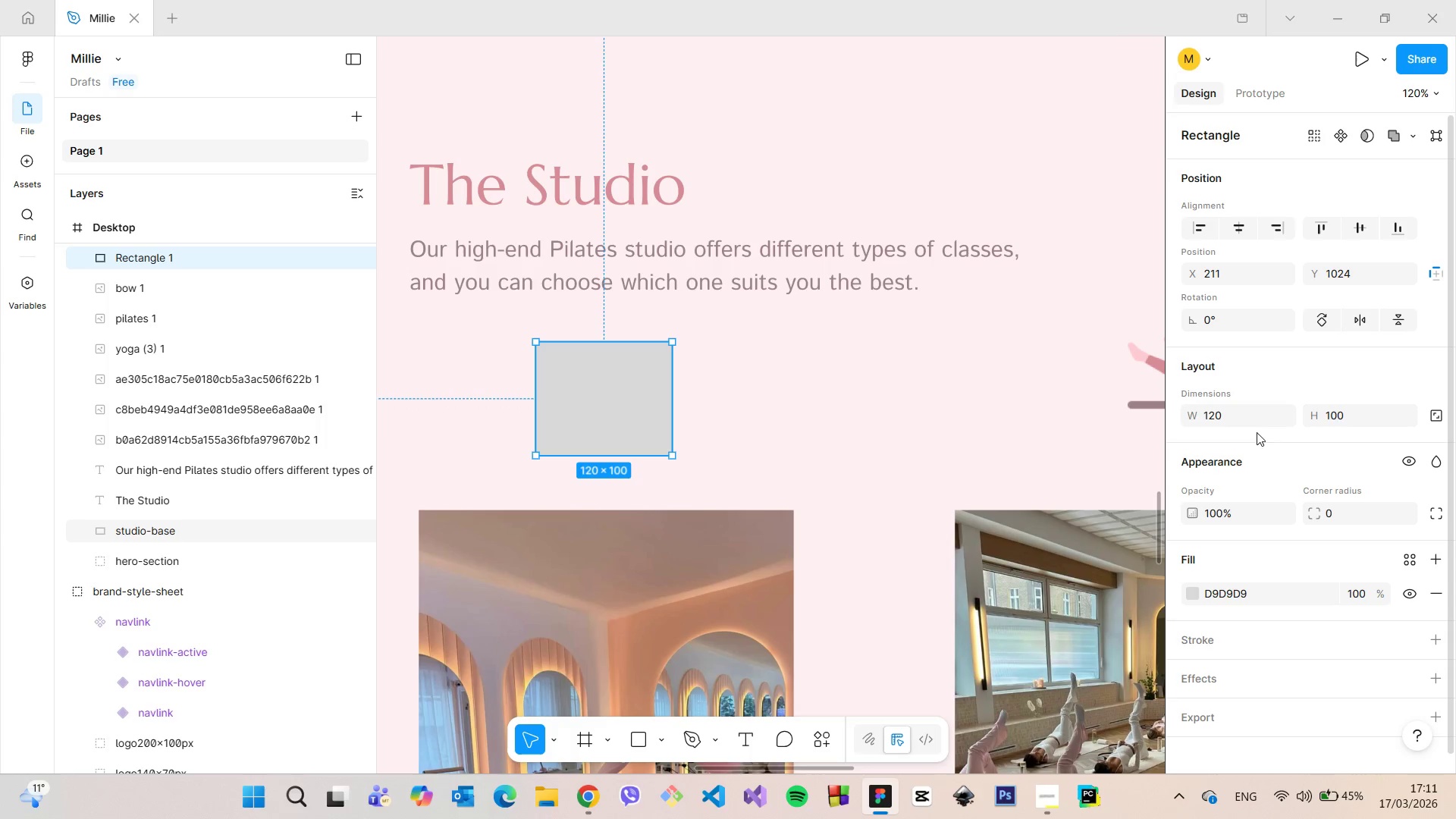 
left_click([1241, 416])
 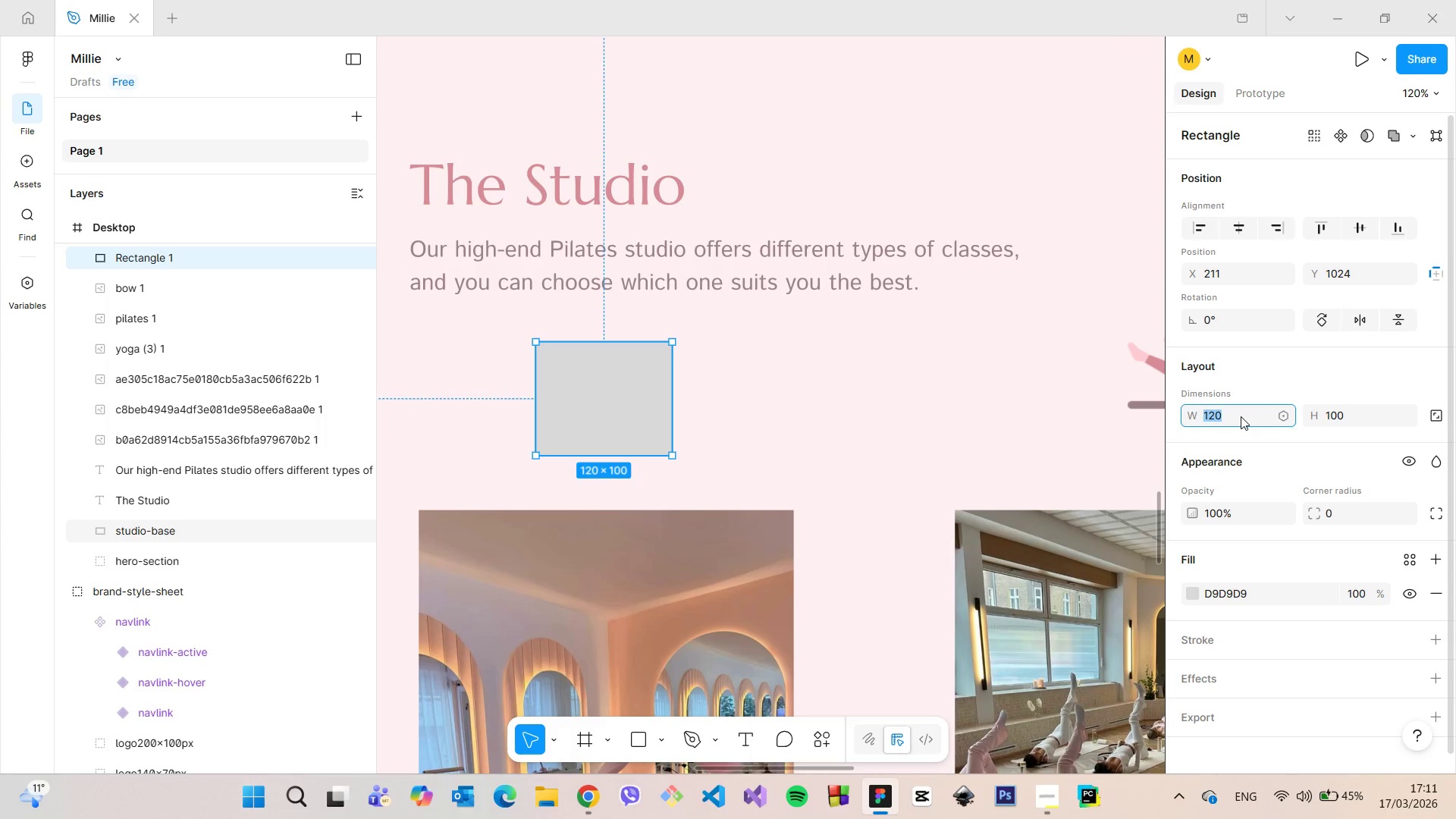 
type(100)
 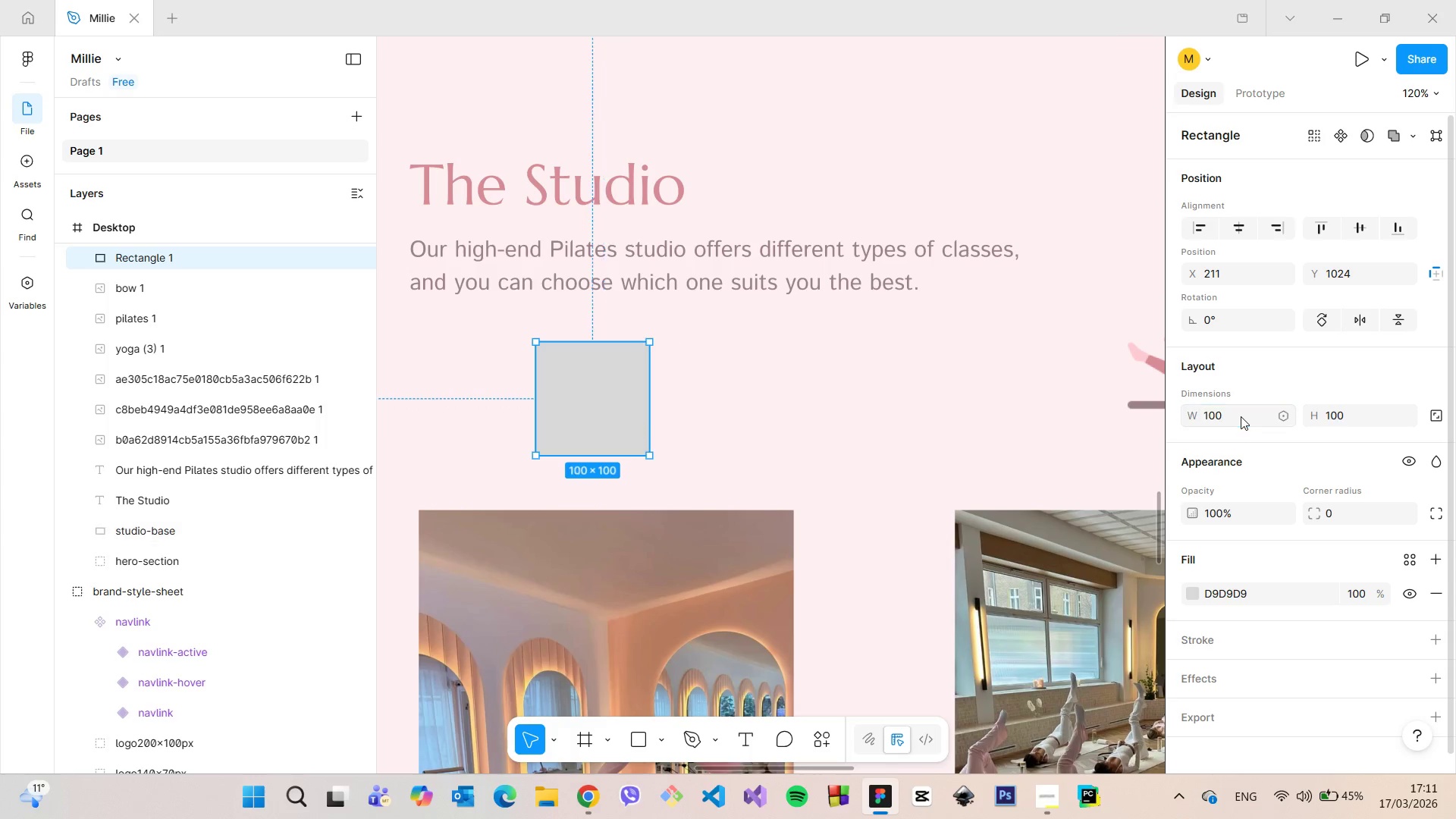 
key(Enter)
 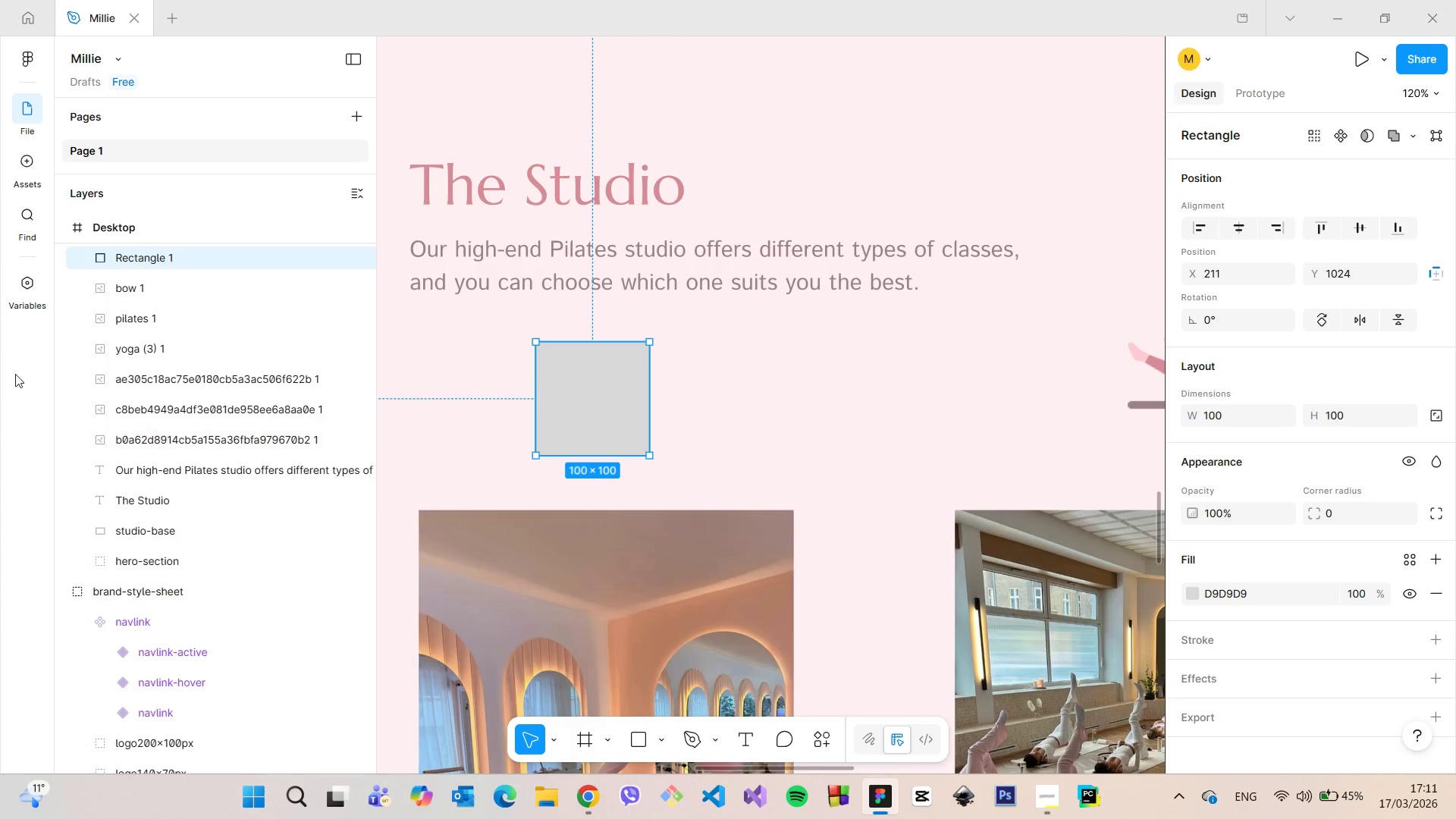 
scroll: coordinate [154, 355], scroll_direction: up, amount: 2.0
 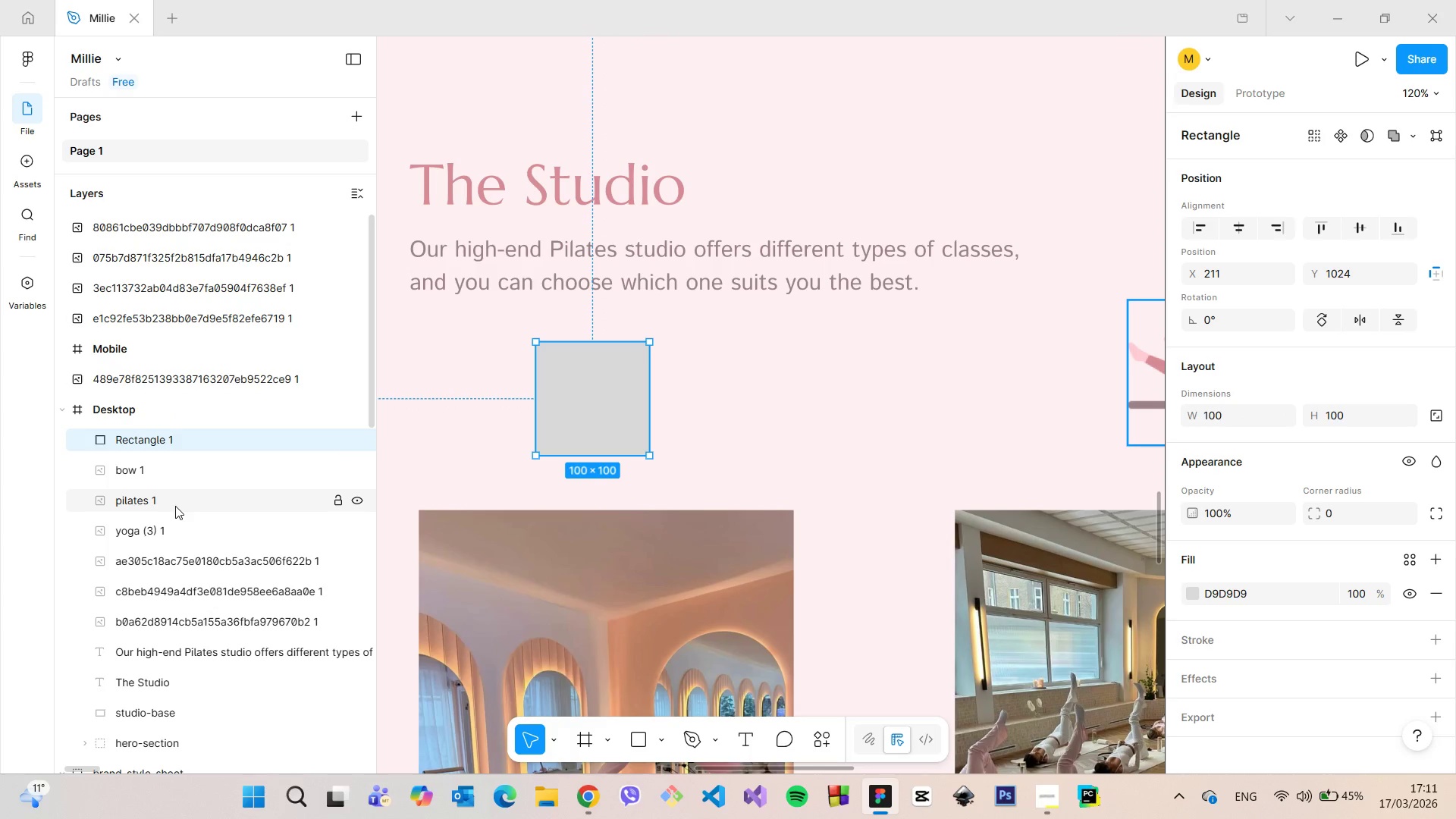 
left_click_drag(start_coordinate=[184, 522], to_coordinate=[191, 434])
 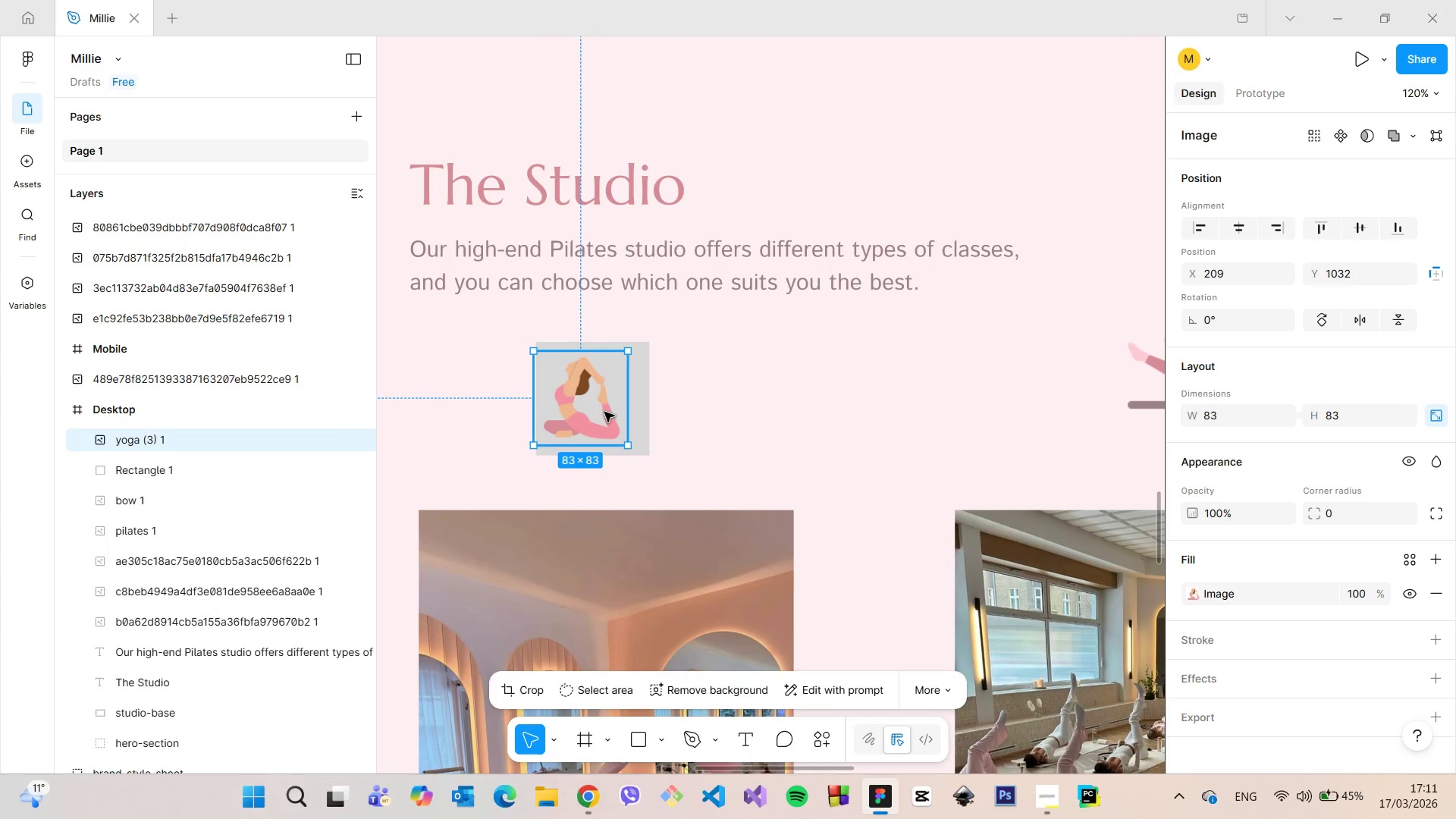 
left_click_drag(start_coordinate=[584, 404], to_coordinate=[595, 404])
 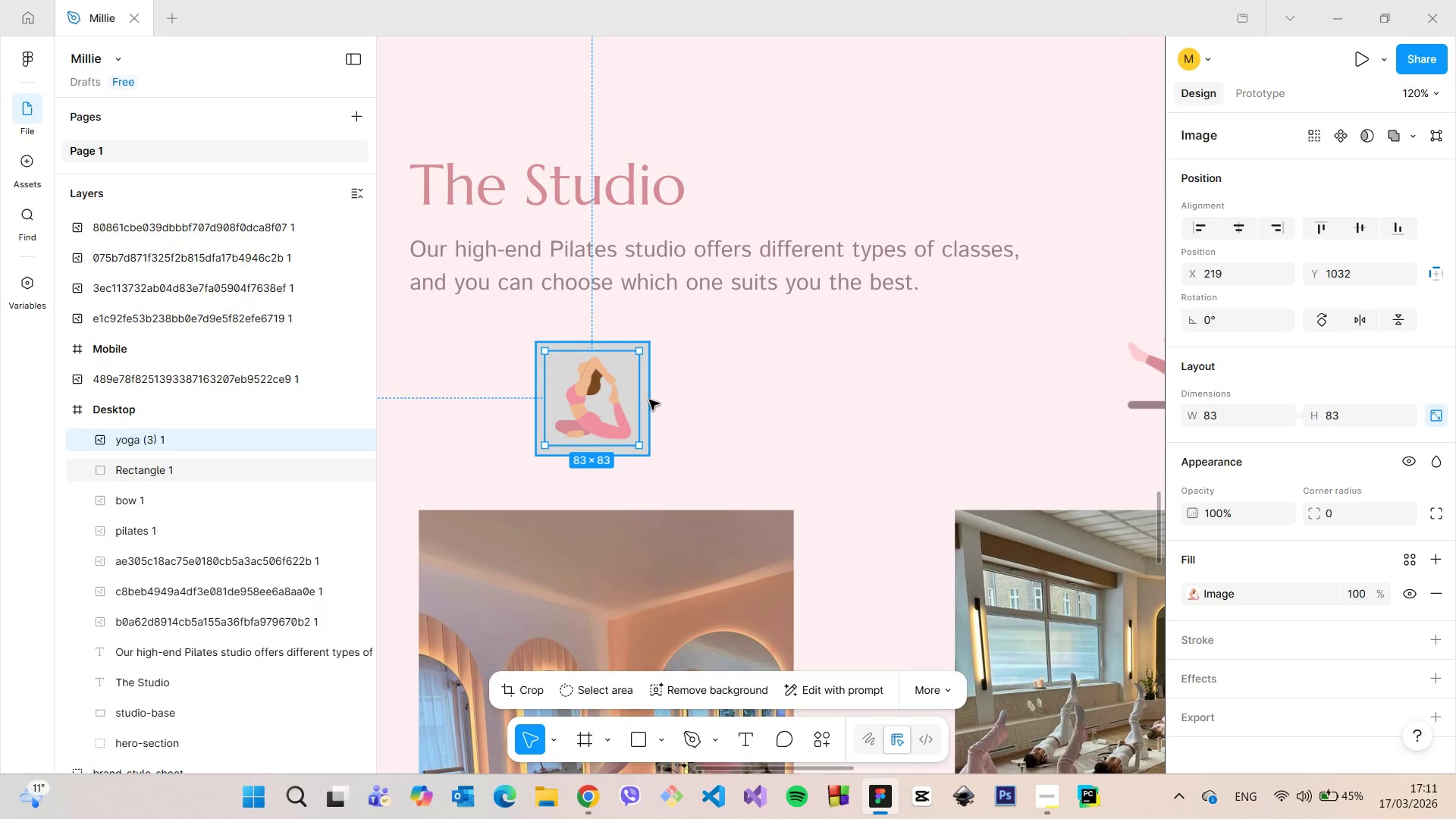 
left_click([649, 400])
 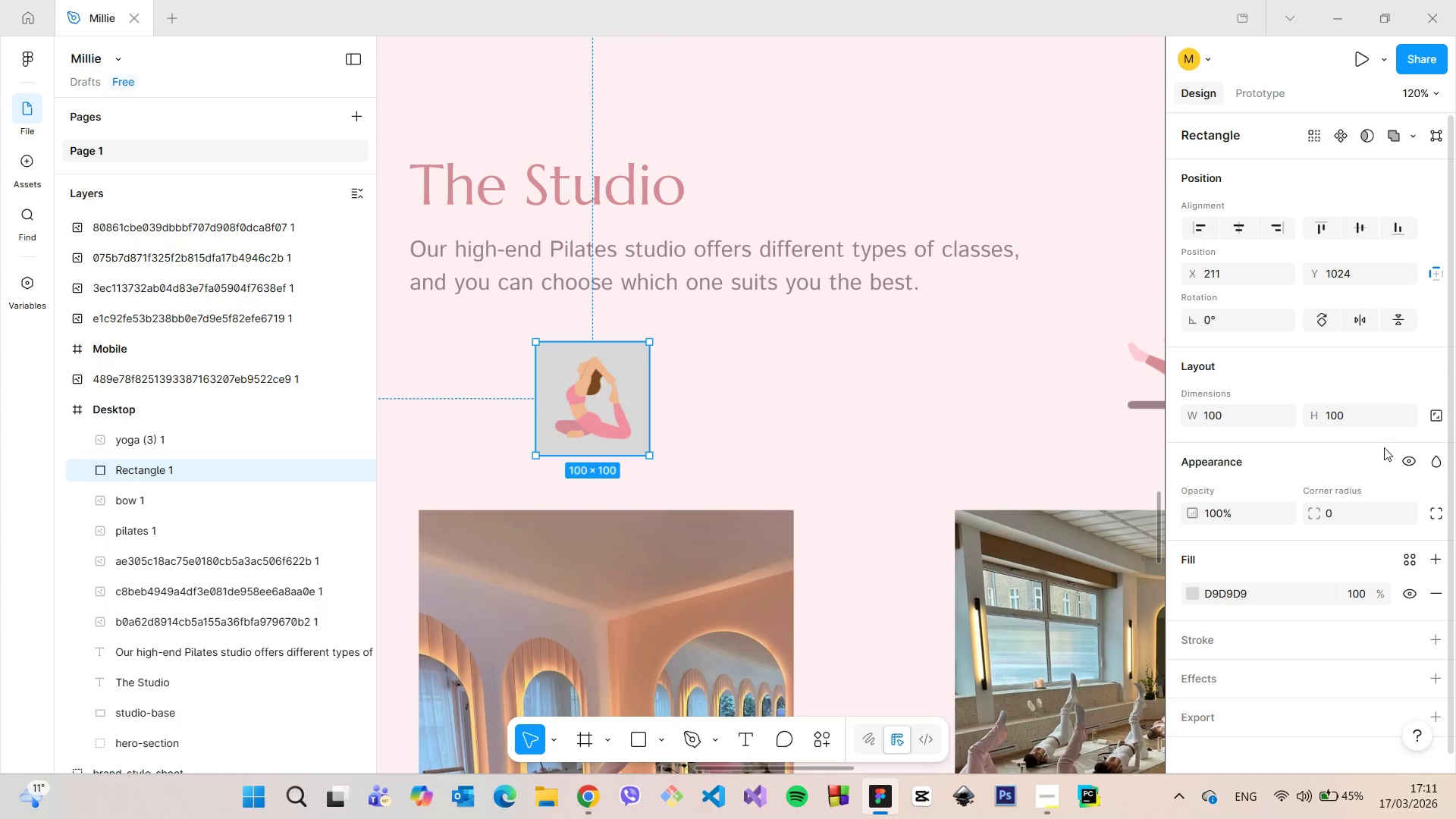 
left_click([1349, 513])
 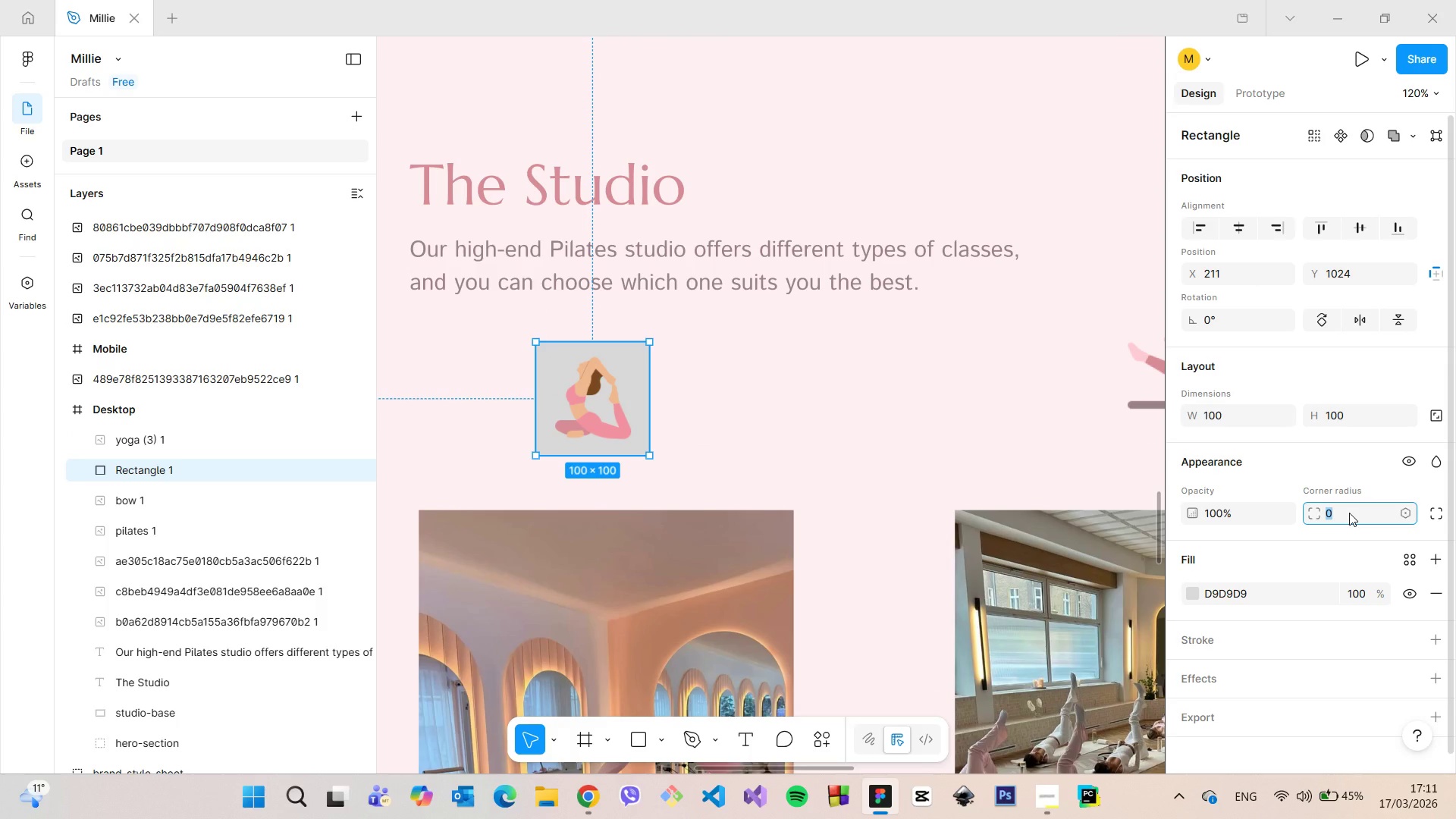 
type(100)
 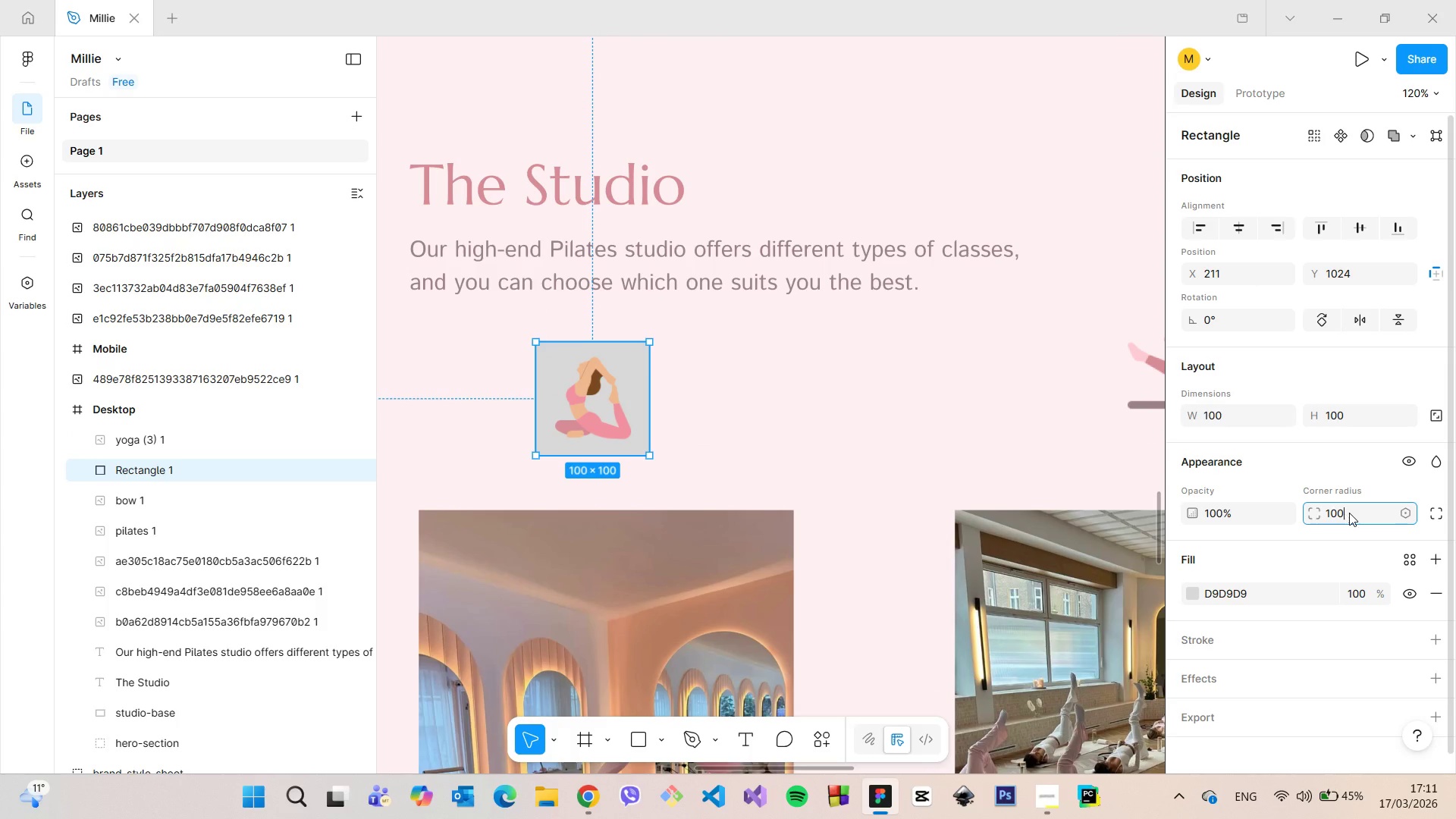 
key(Enter)
 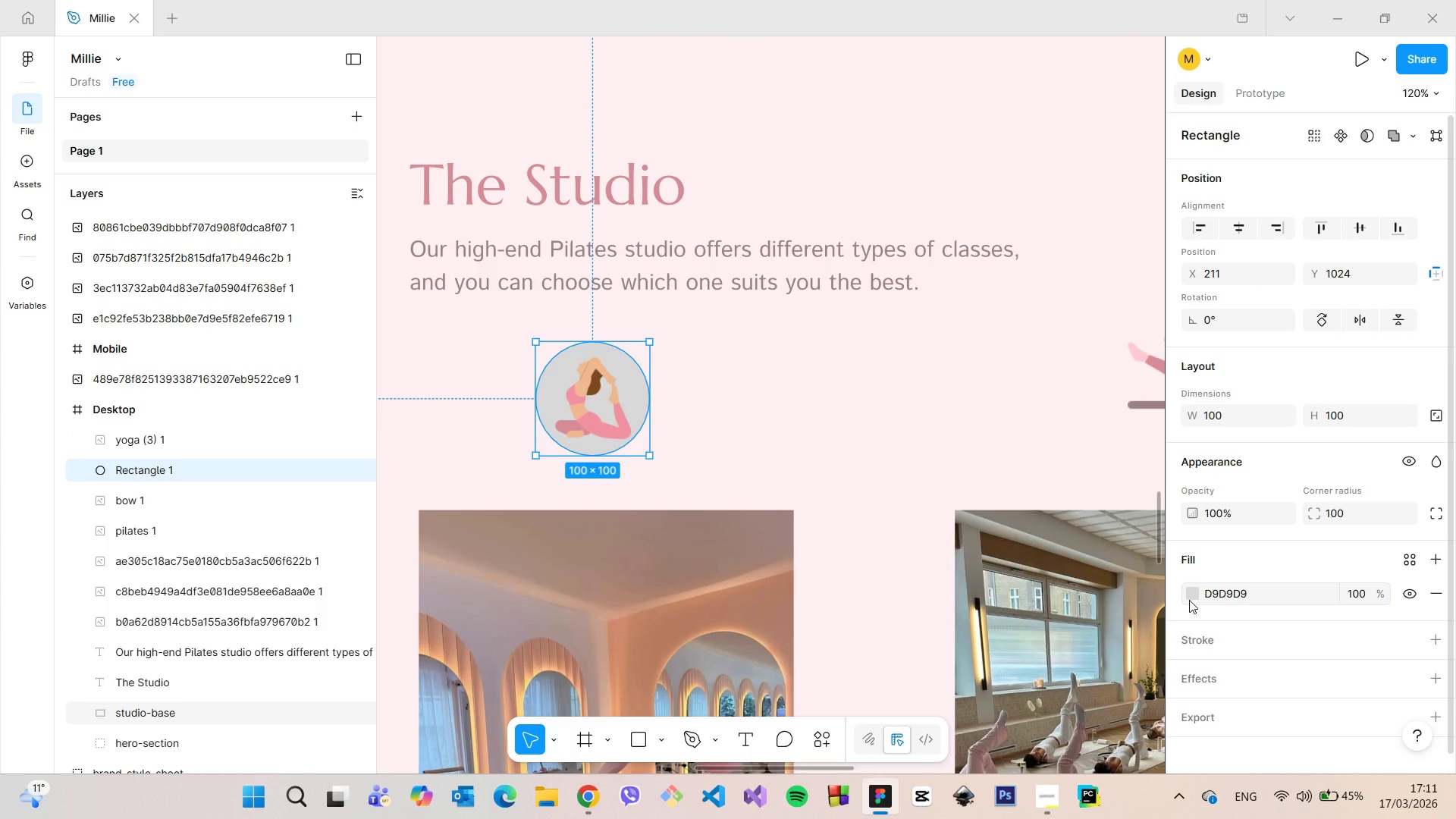 
left_click([1189, 600])
 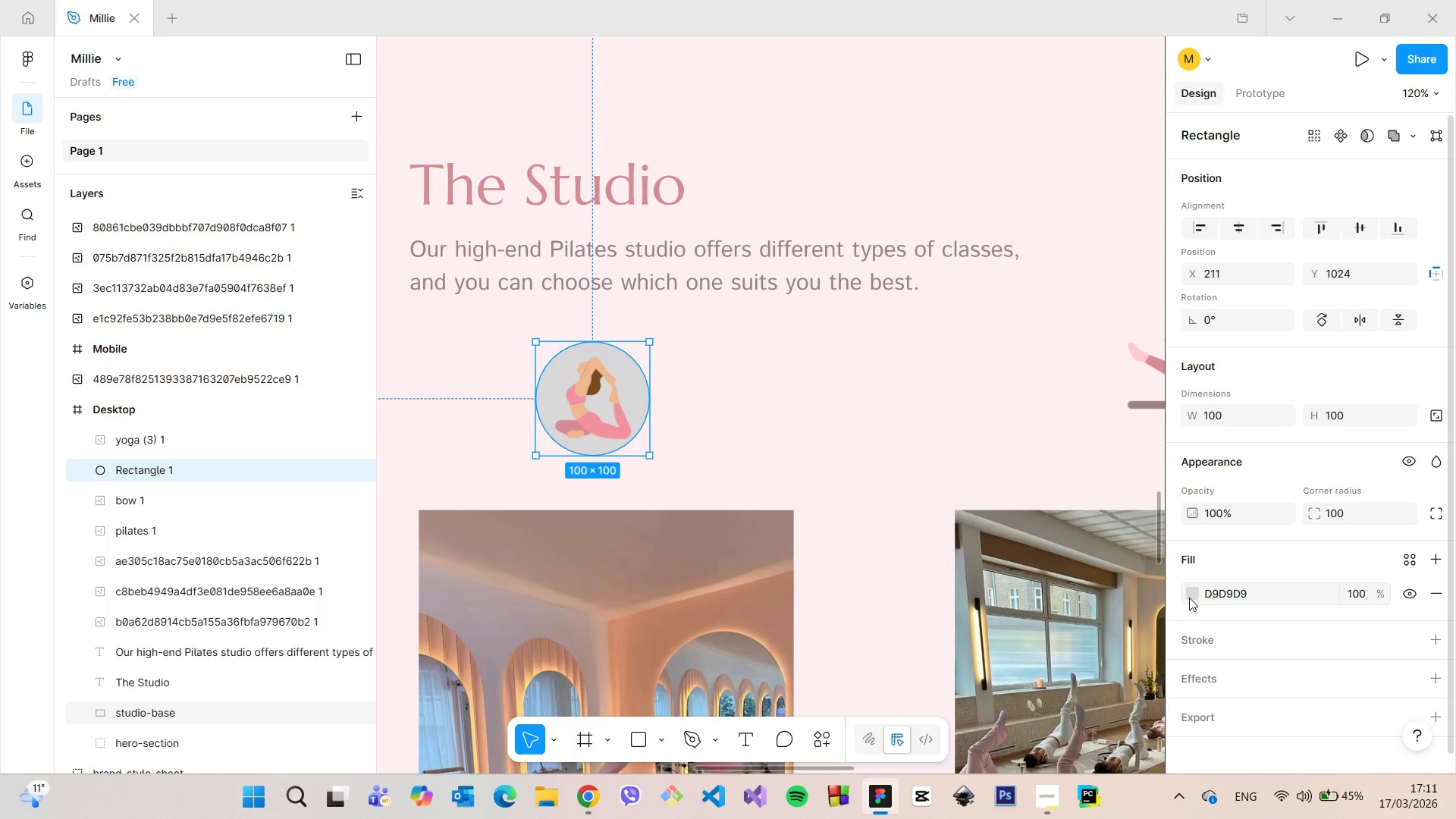 
left_click([1192, 590])
 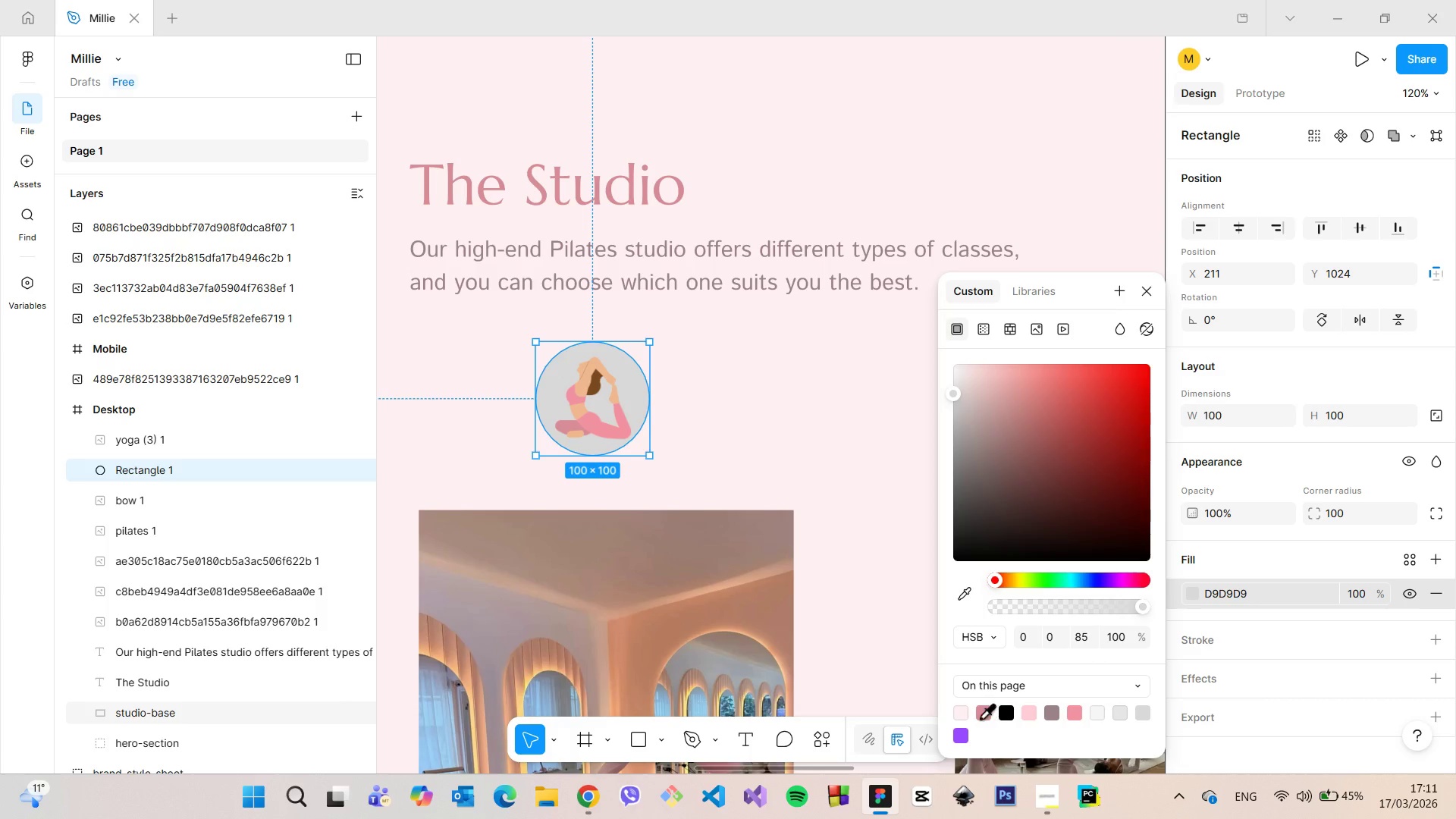 
left_click([966, 714])
 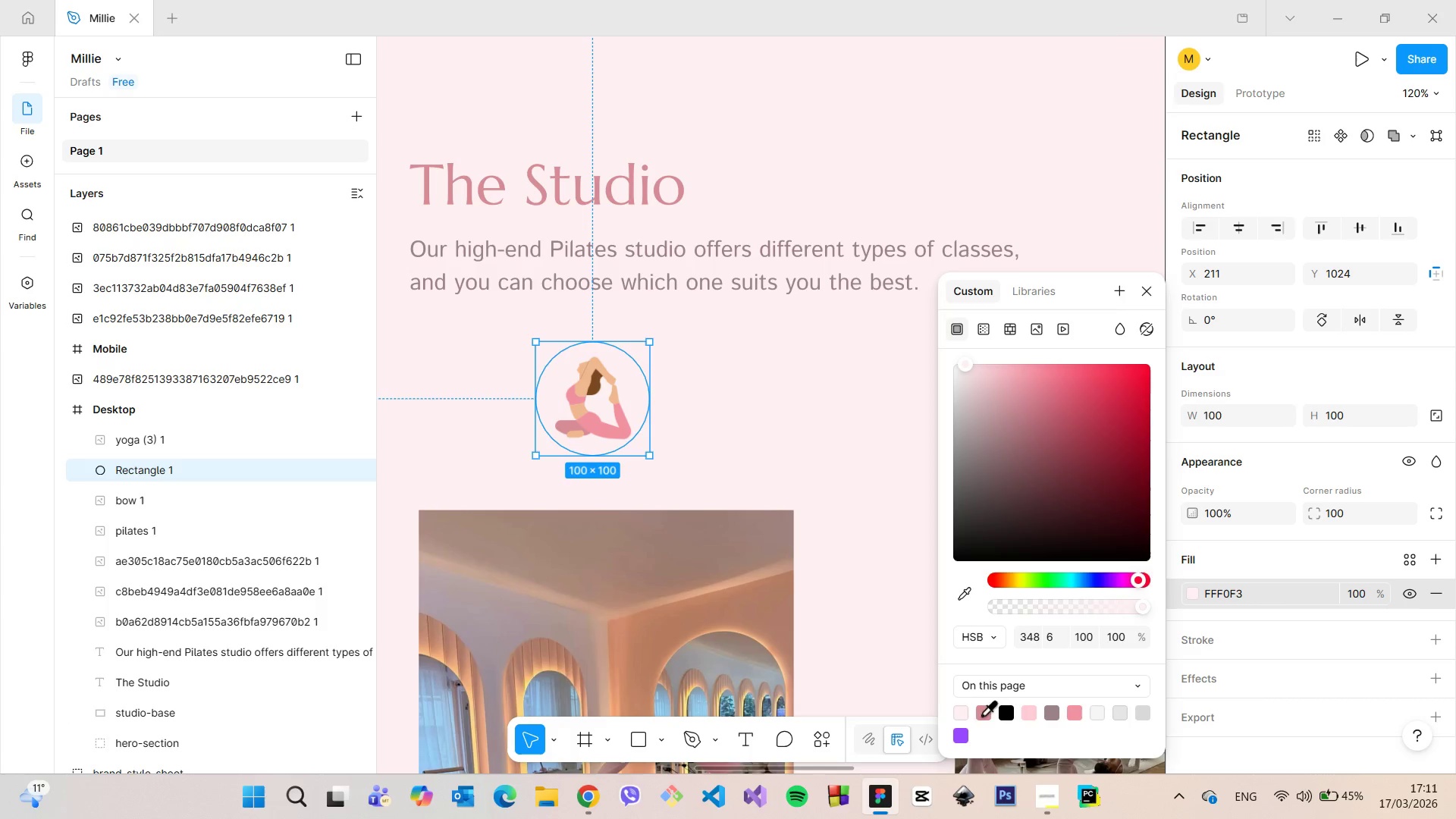 
left_click([989, 713])
 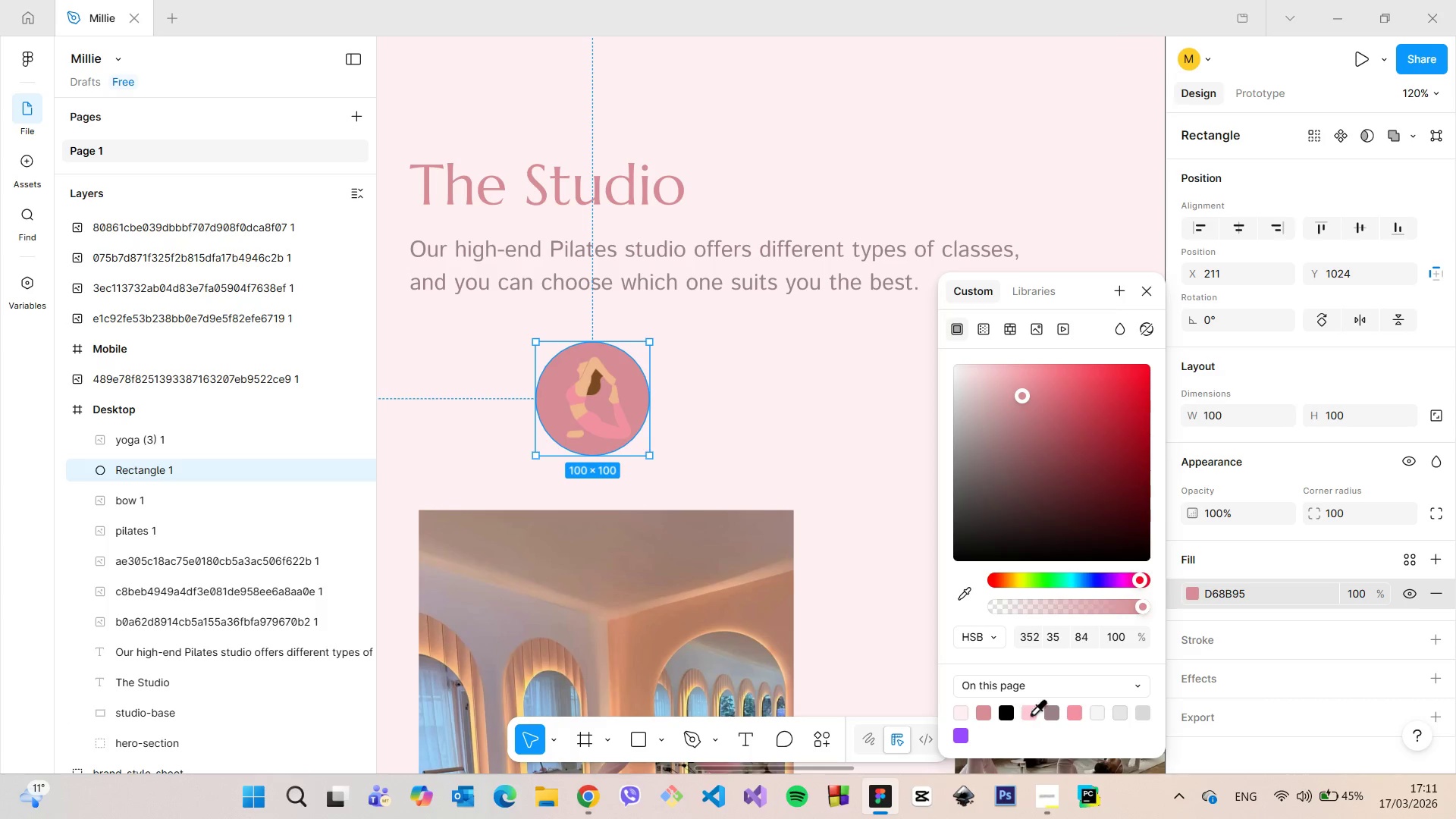 
left_click([1034, 714])
 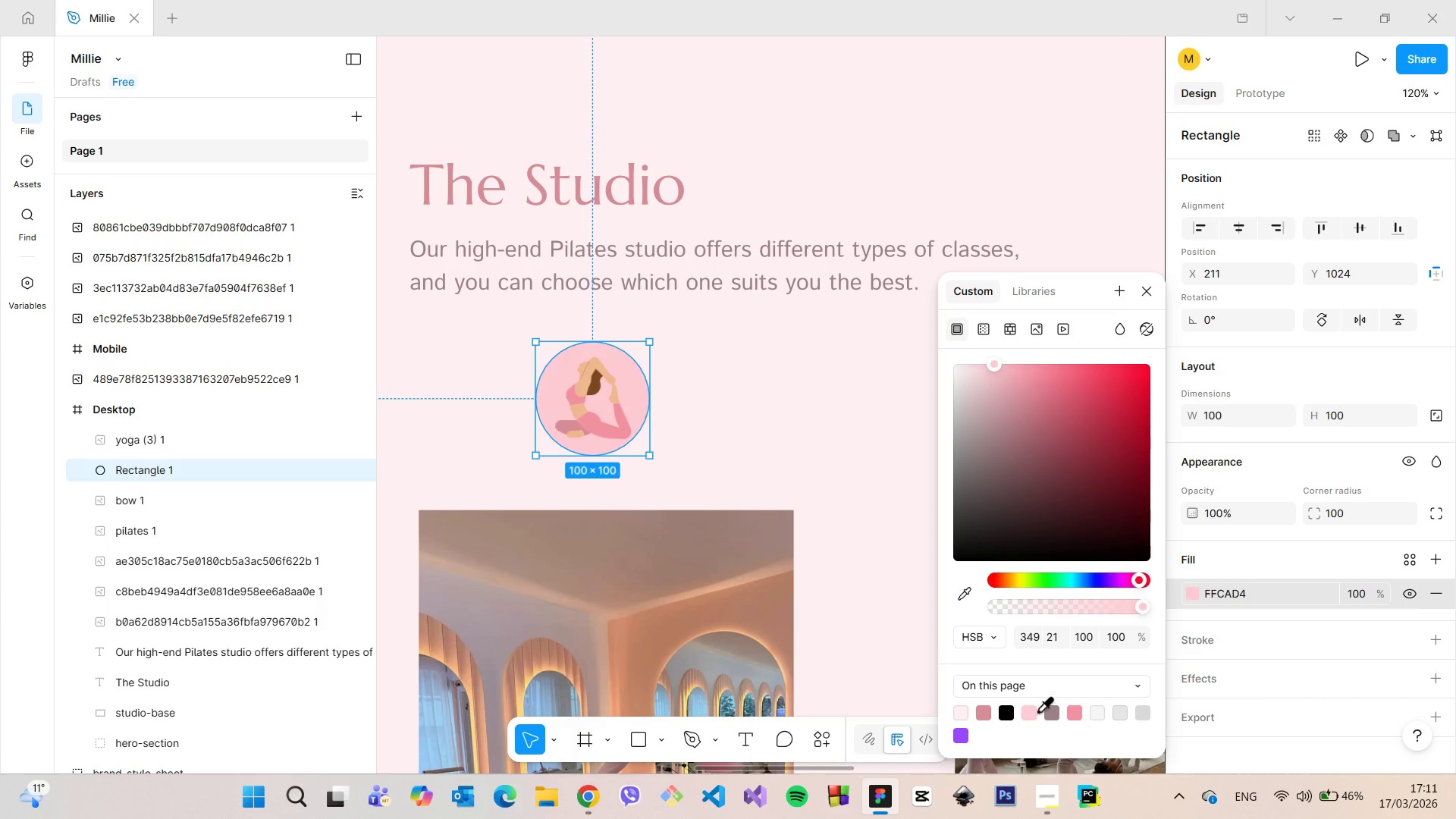 
left_click([851, 437])
 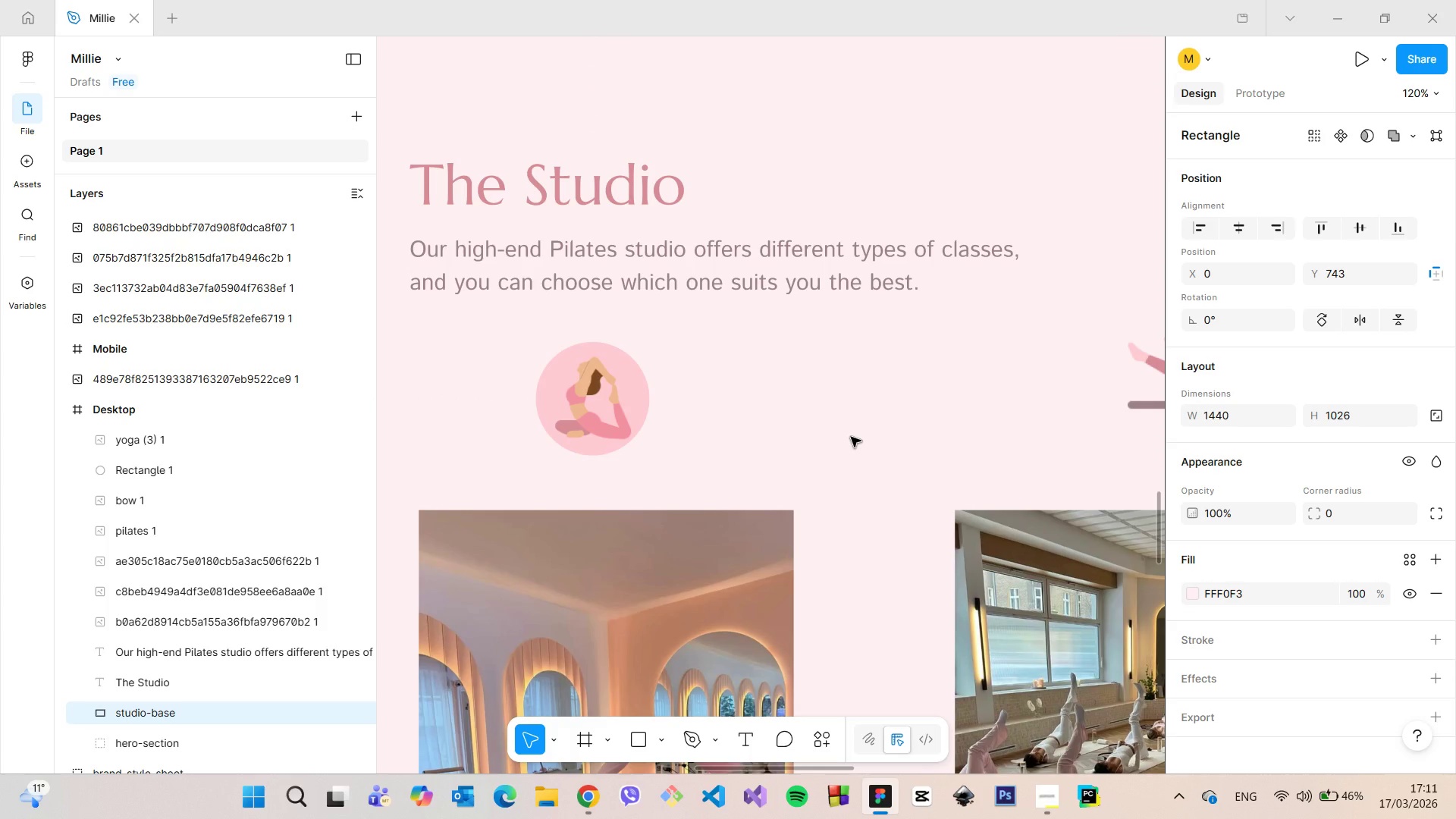 
scroll: coordinate [851, 437], scroll_direction: down, amount: 5.0
 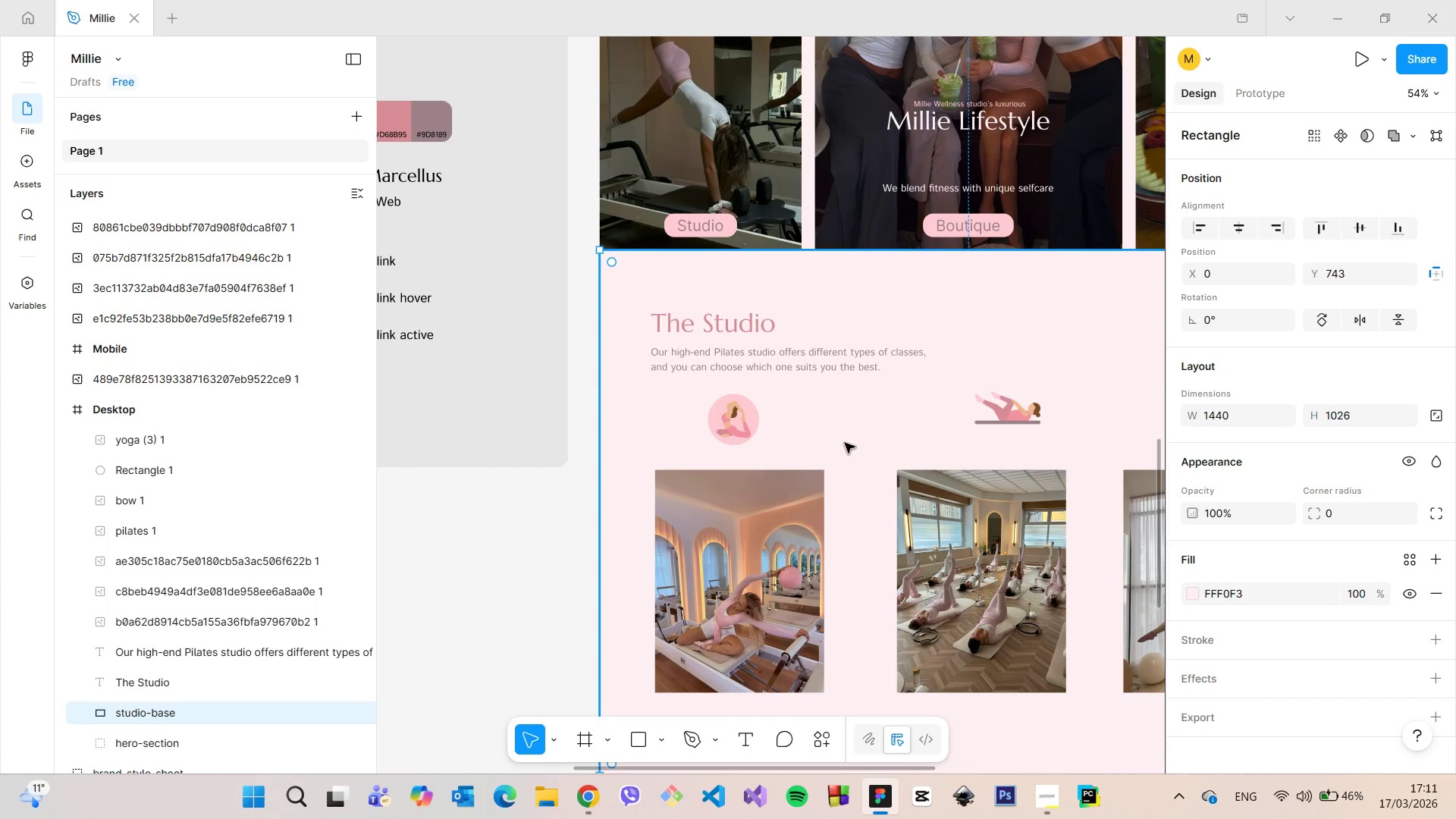 
scroll: coordinate [808, 548], scroll_direction: up, amount: 10.0
 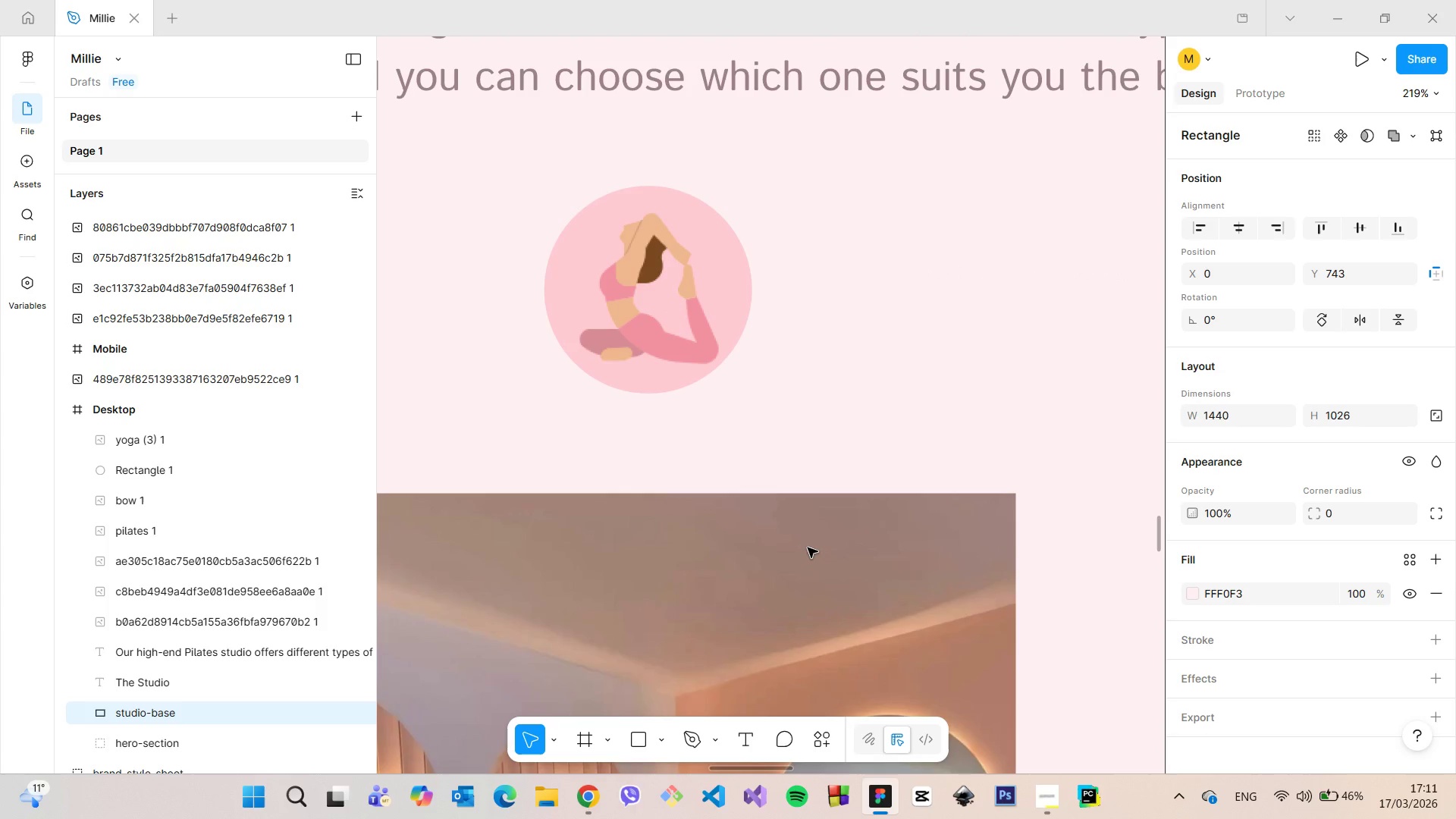 
scroll: coordinate [808, 548], scroll_direction: down, amount: 9.0
 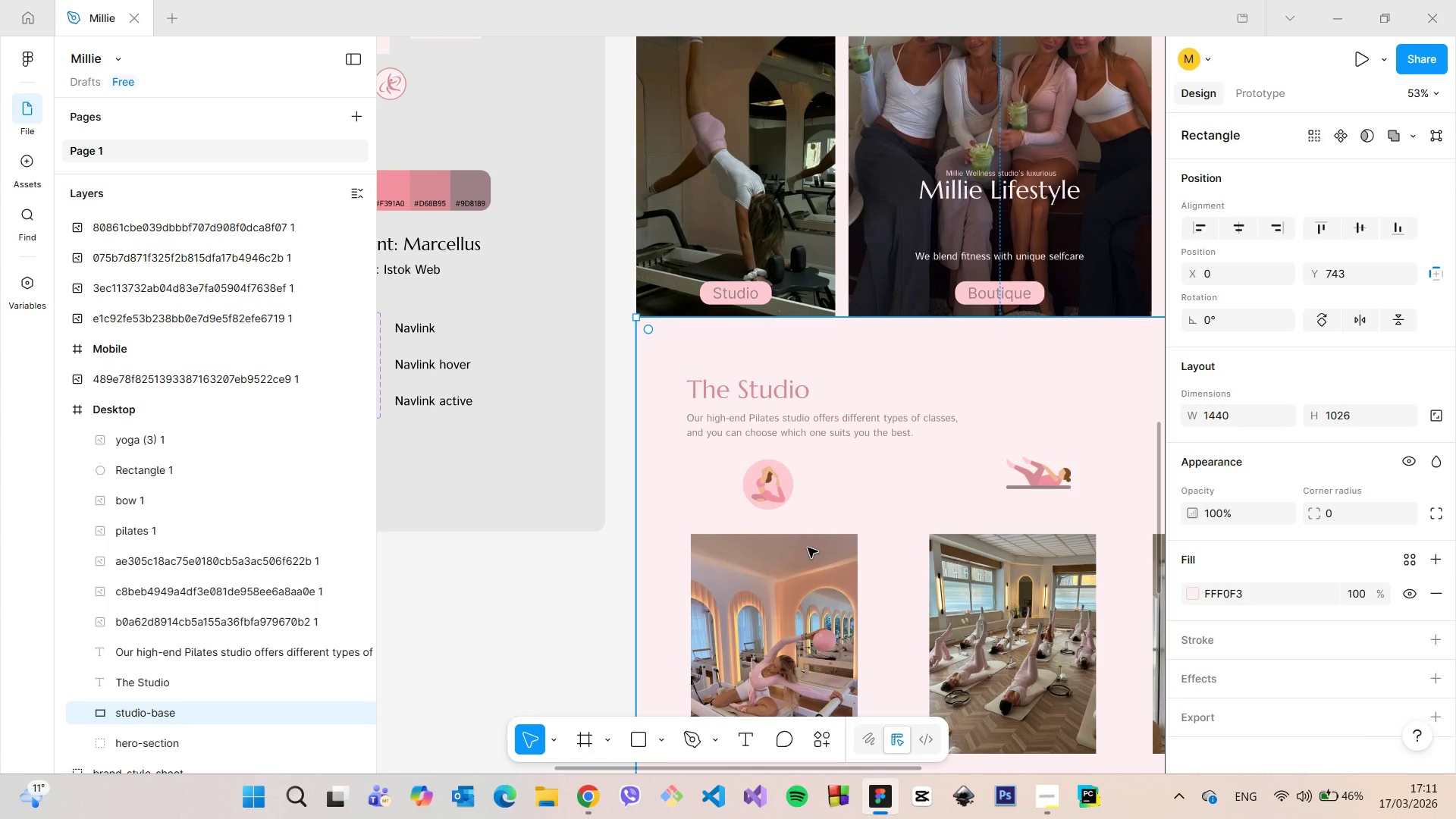 
scroll: coordinate [808, 548], scroll_direction: up, amount: 10.0
 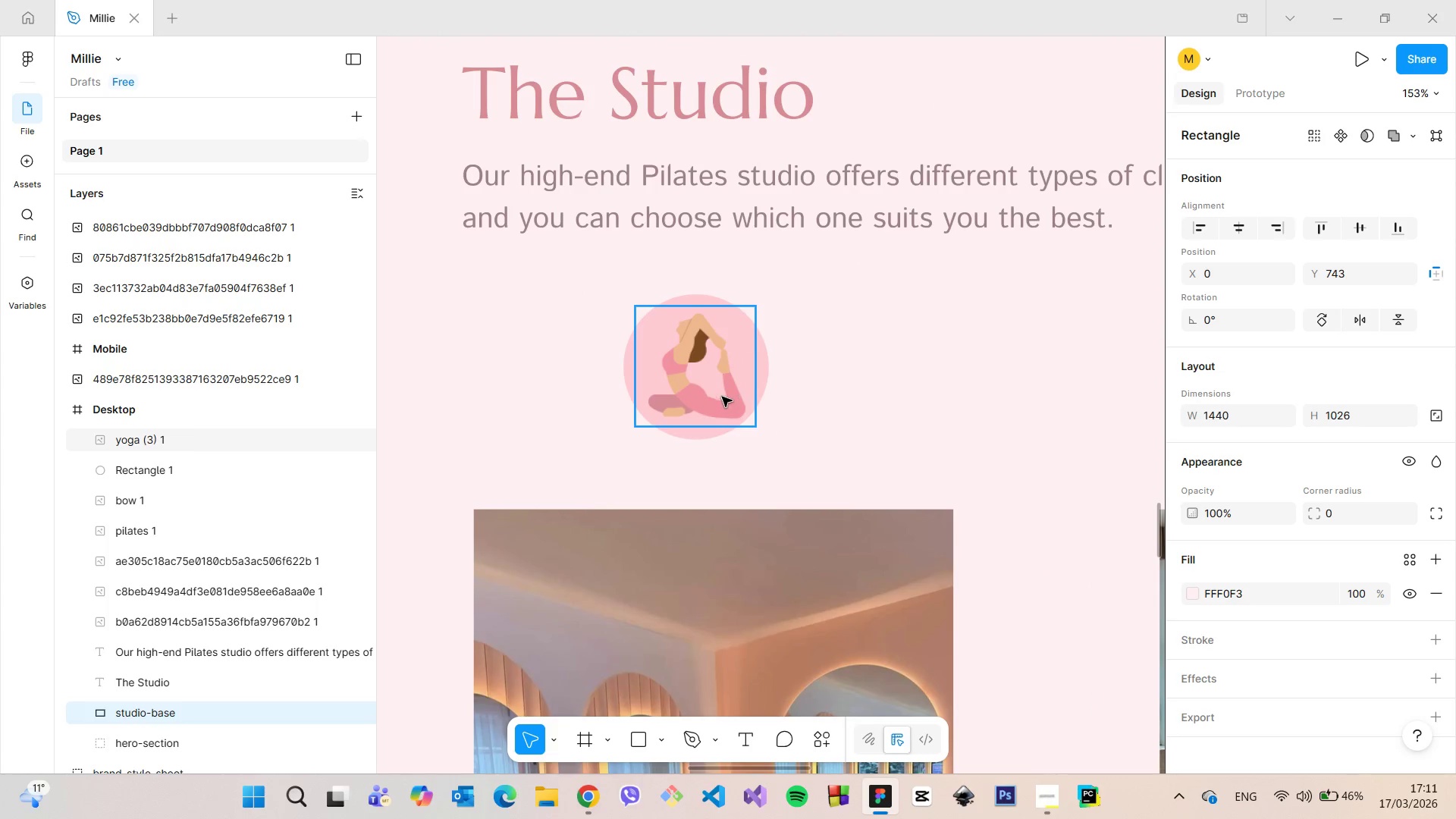 
left_click([717, 393])
 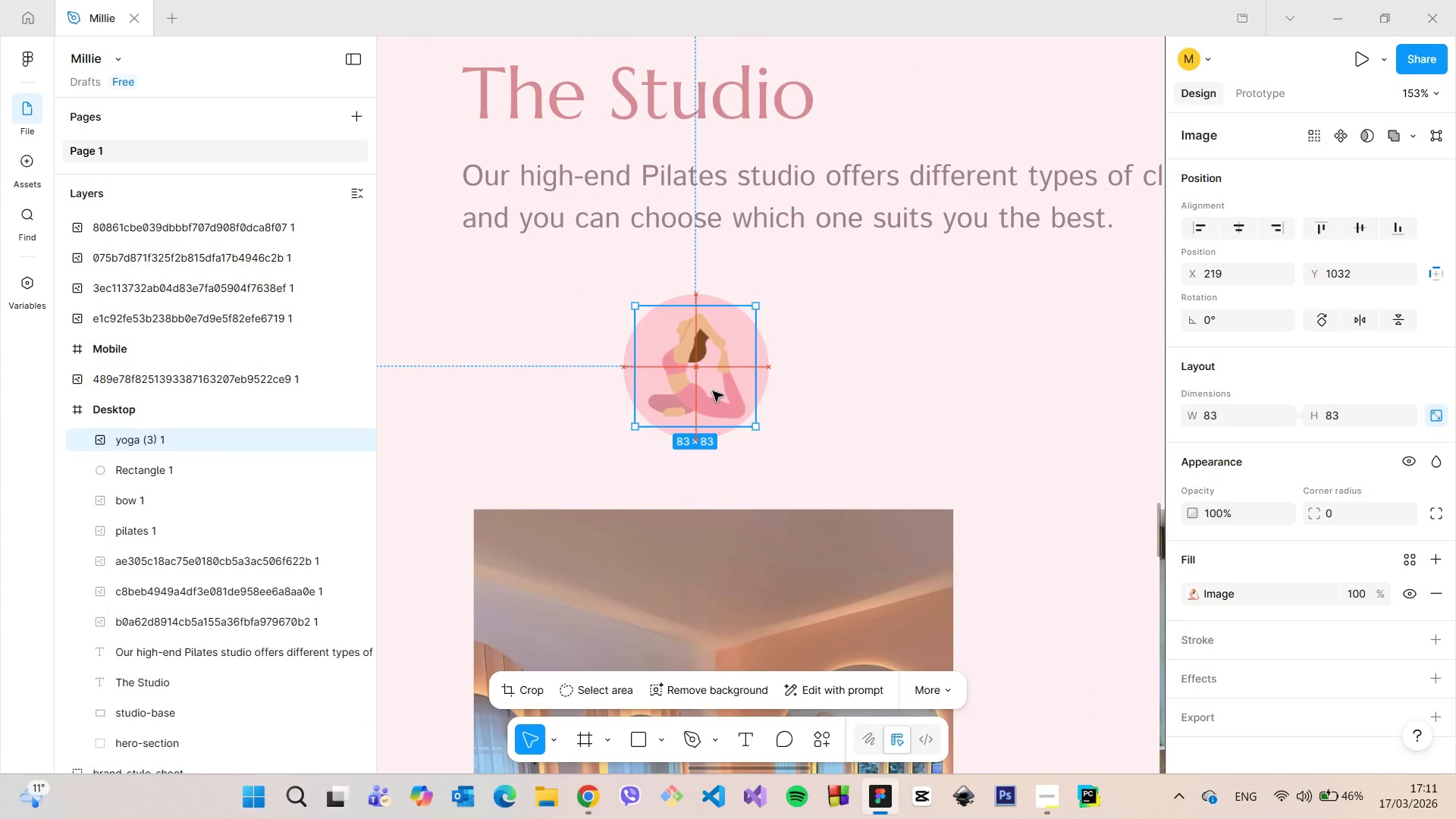 
left_click([846, 412])
 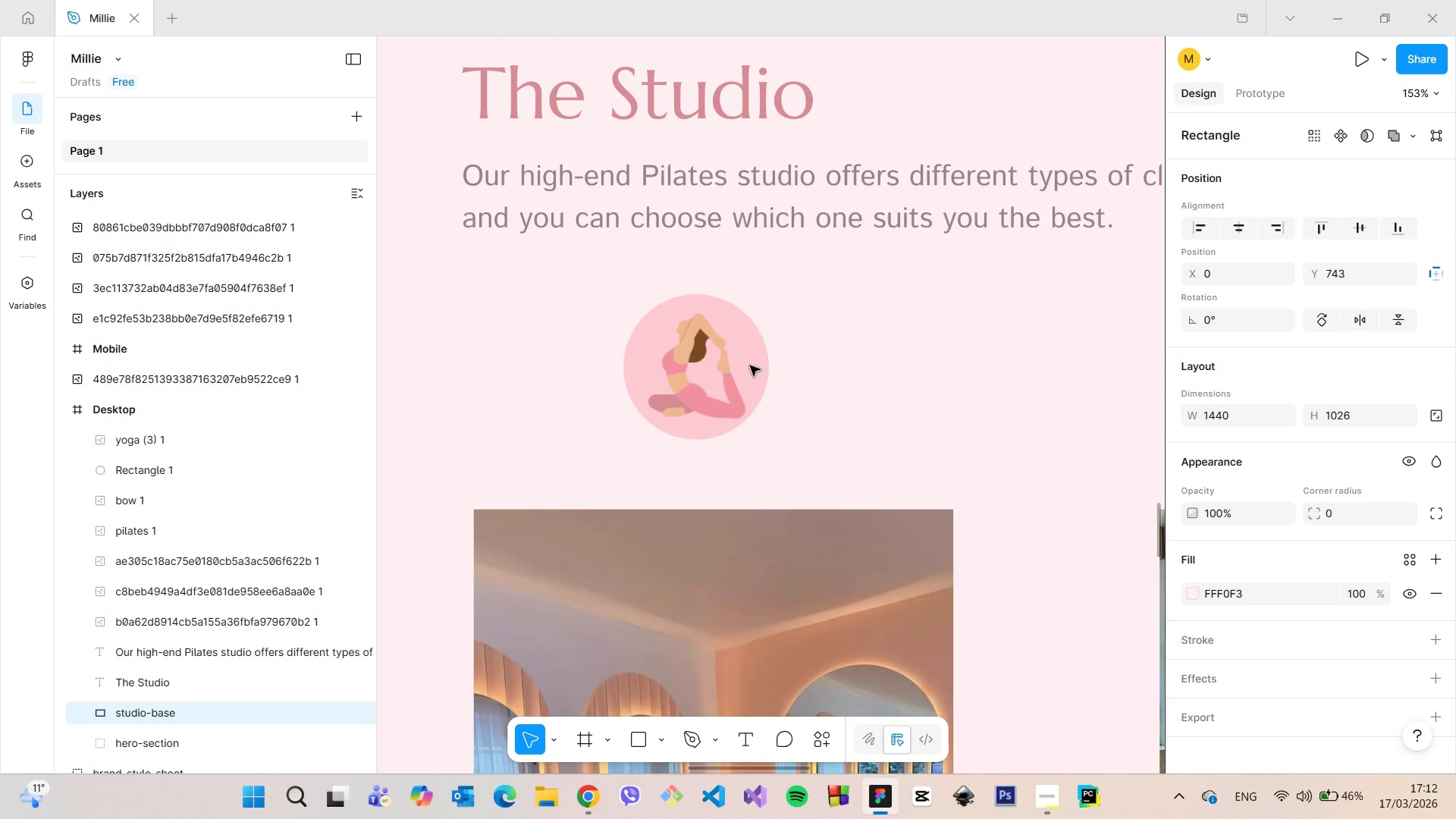 
left_click([715, 358])
 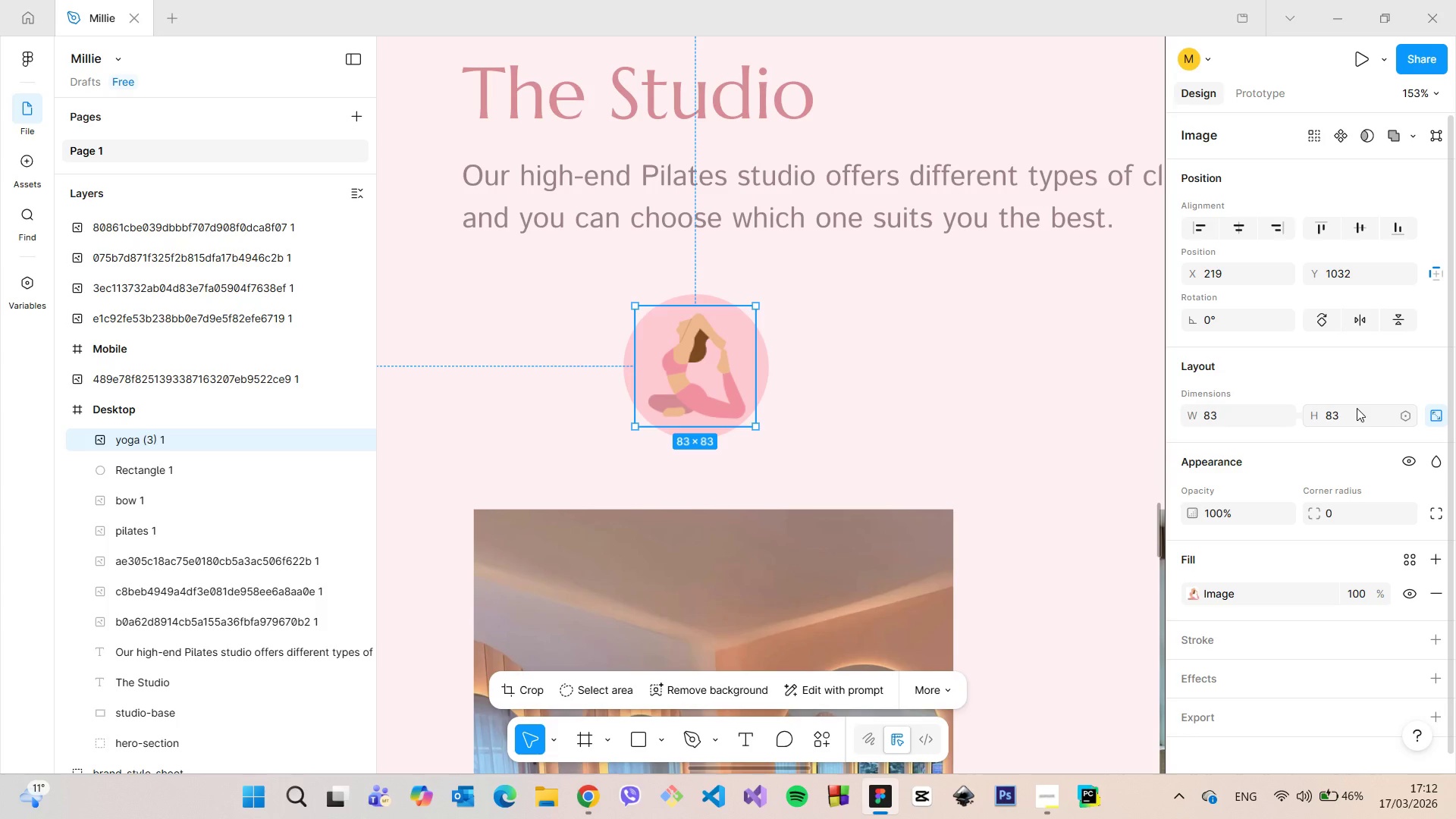 
left_click([1362, 281])
 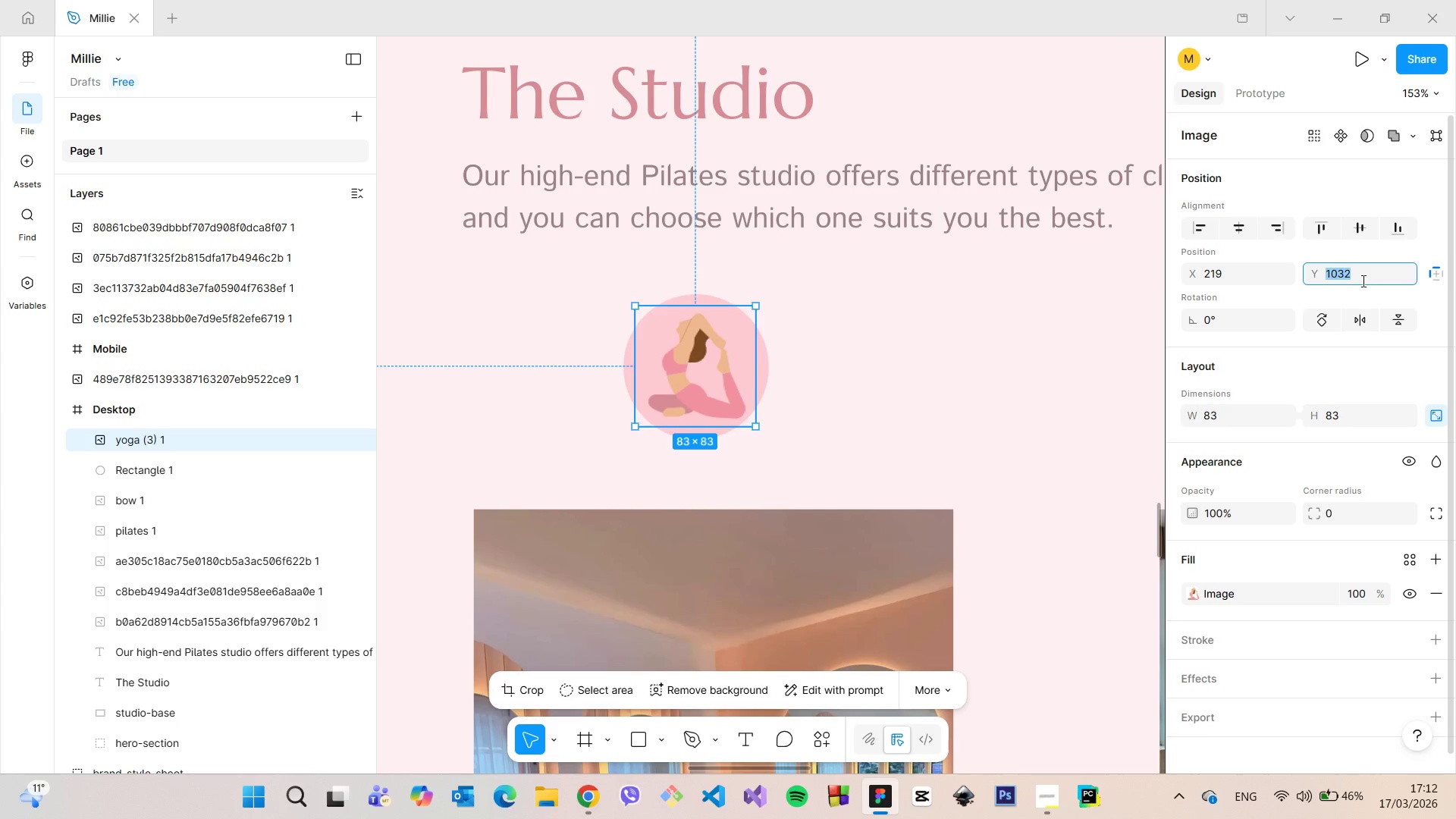 
key(ArrowDown)
 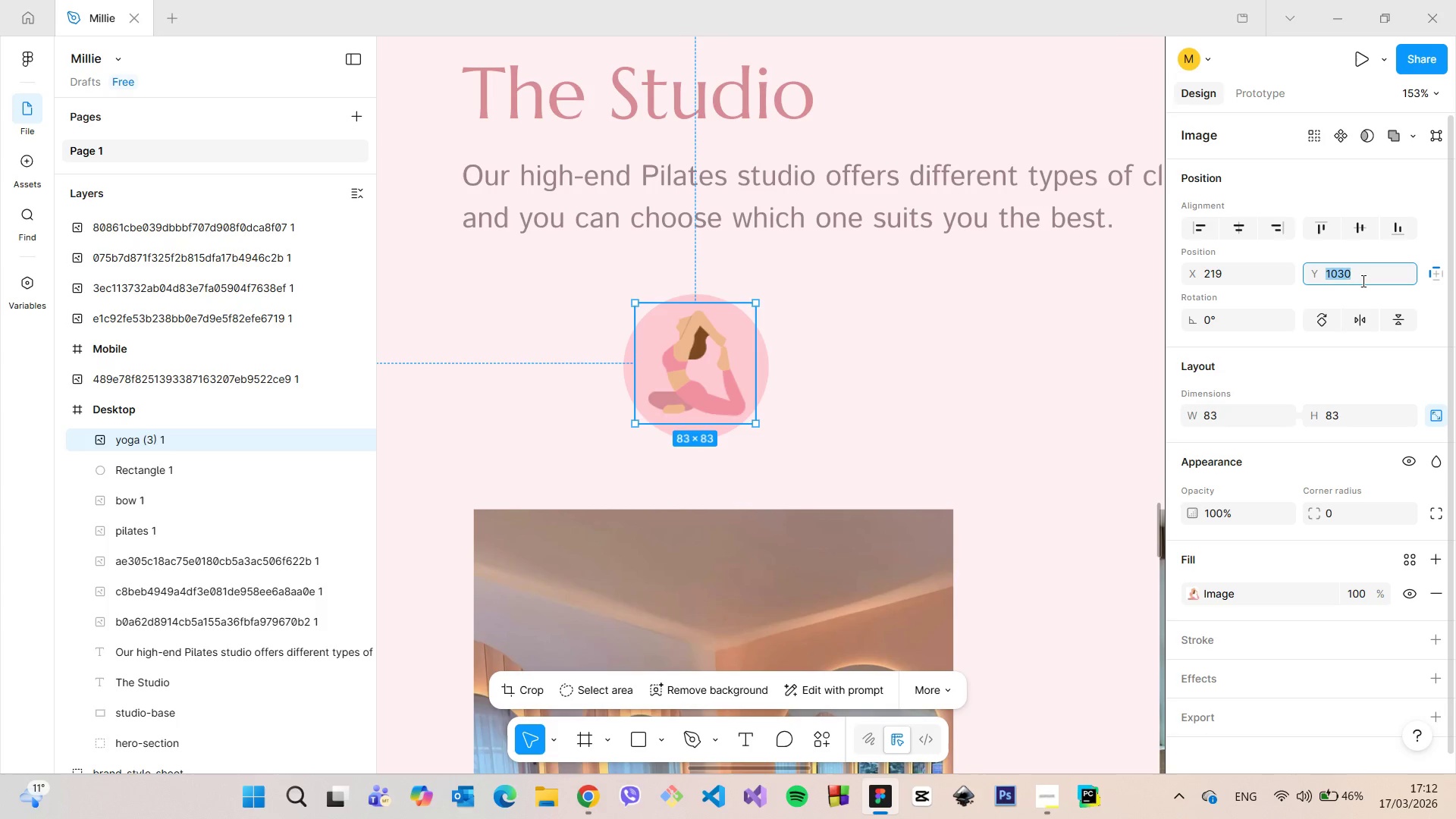 
key(ArrowDown)
 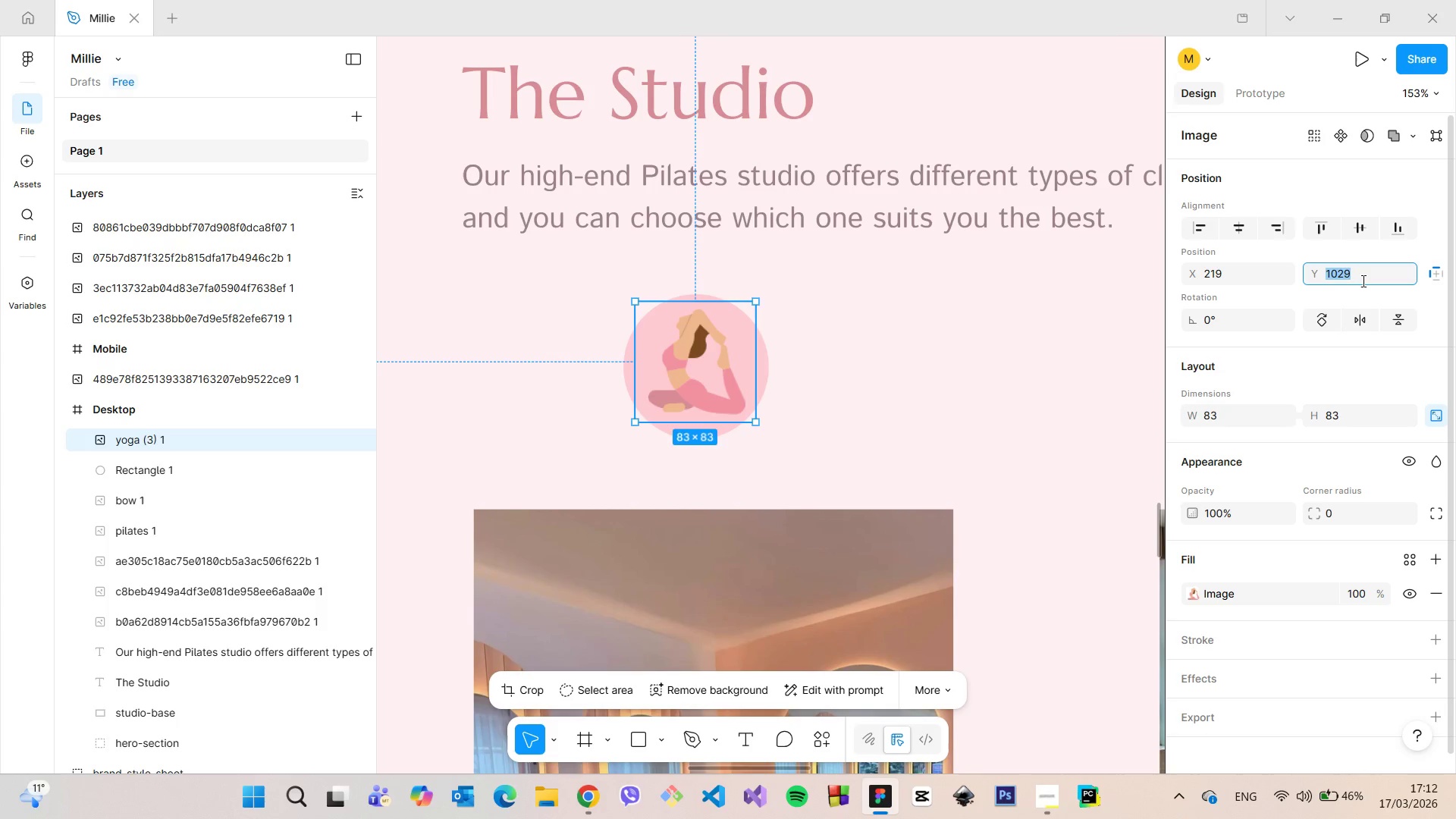 
key(ArrowDown)
 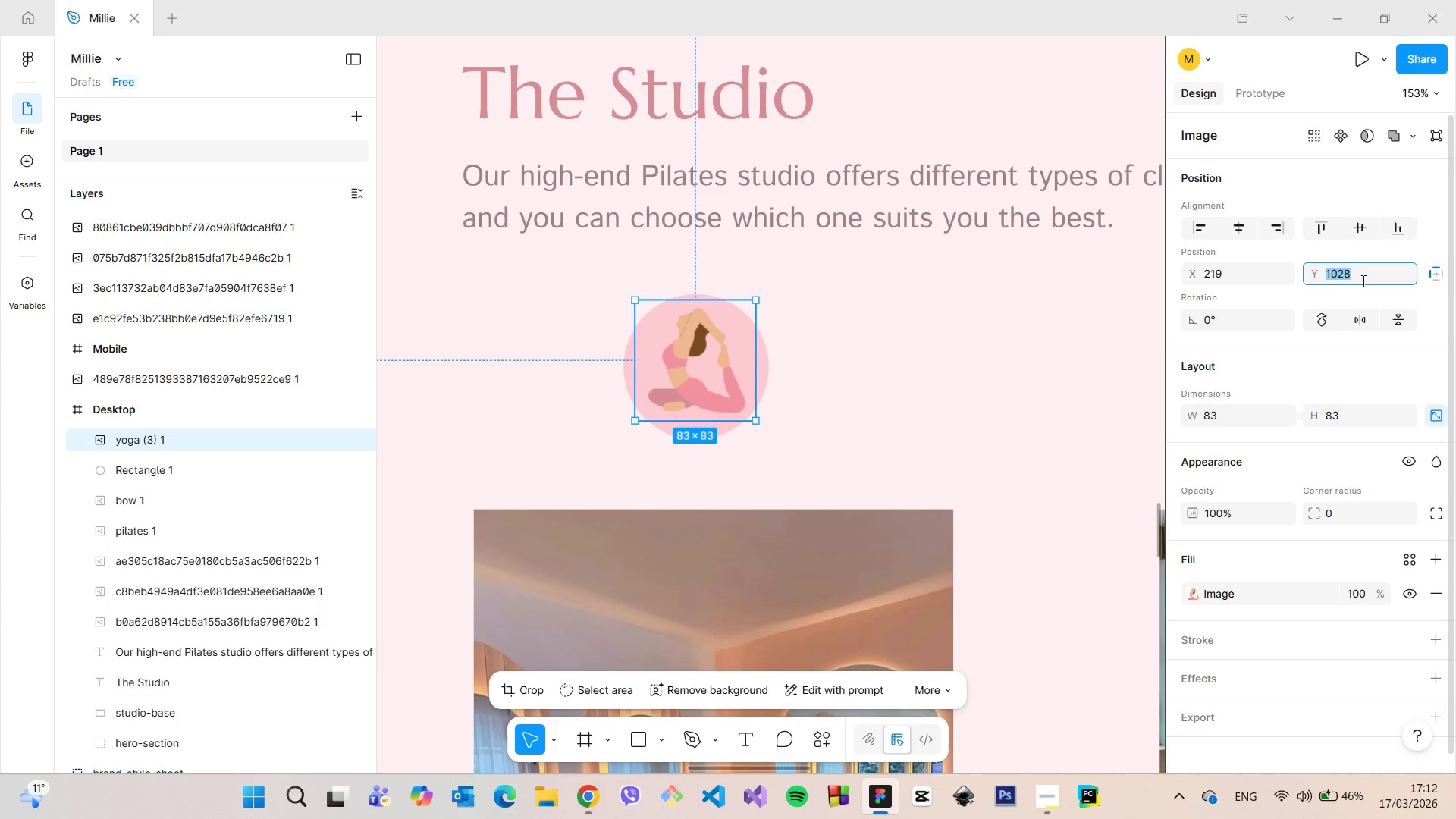 
key(ArrowDown)
 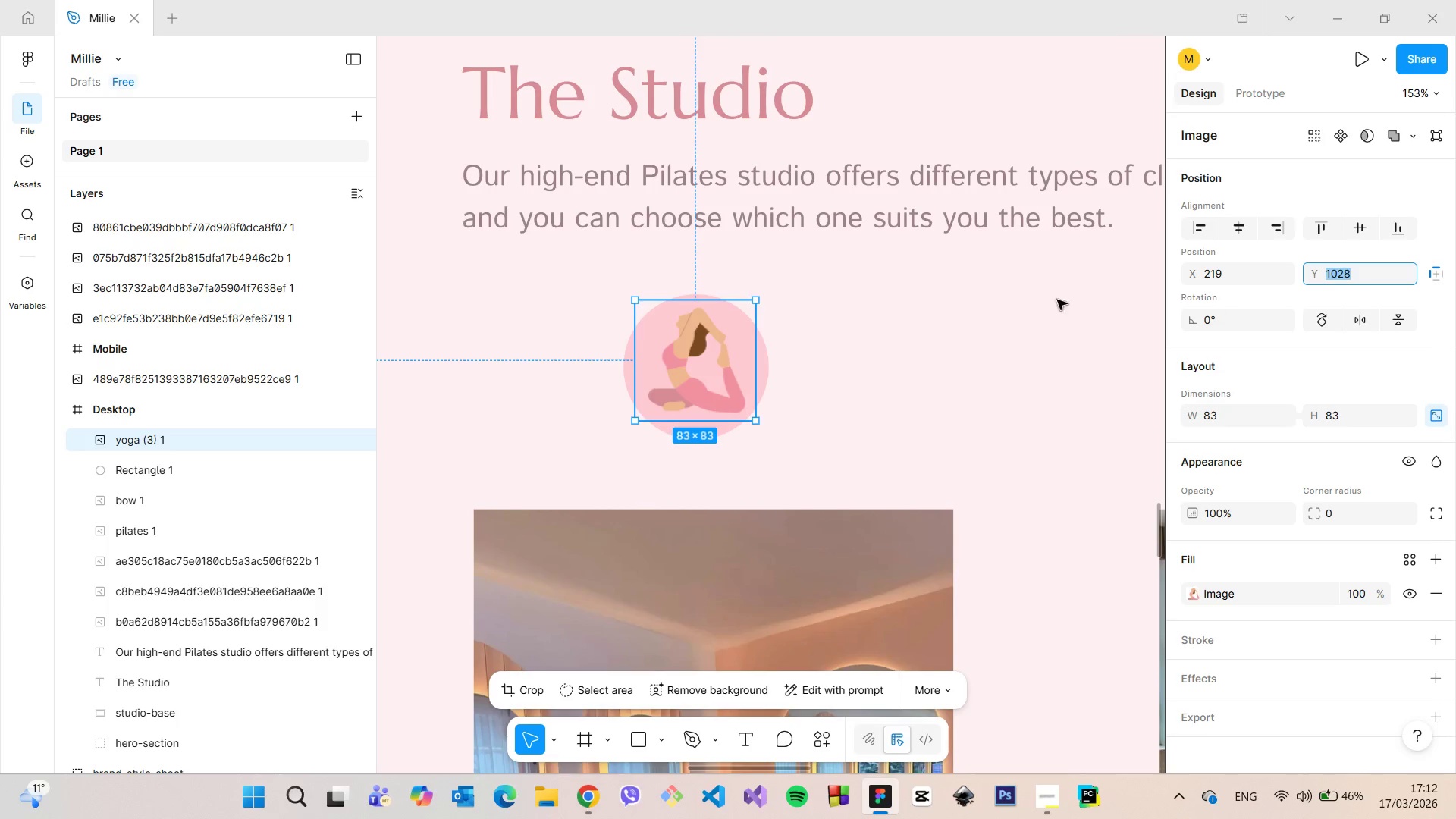 
left_click([973, 300])
 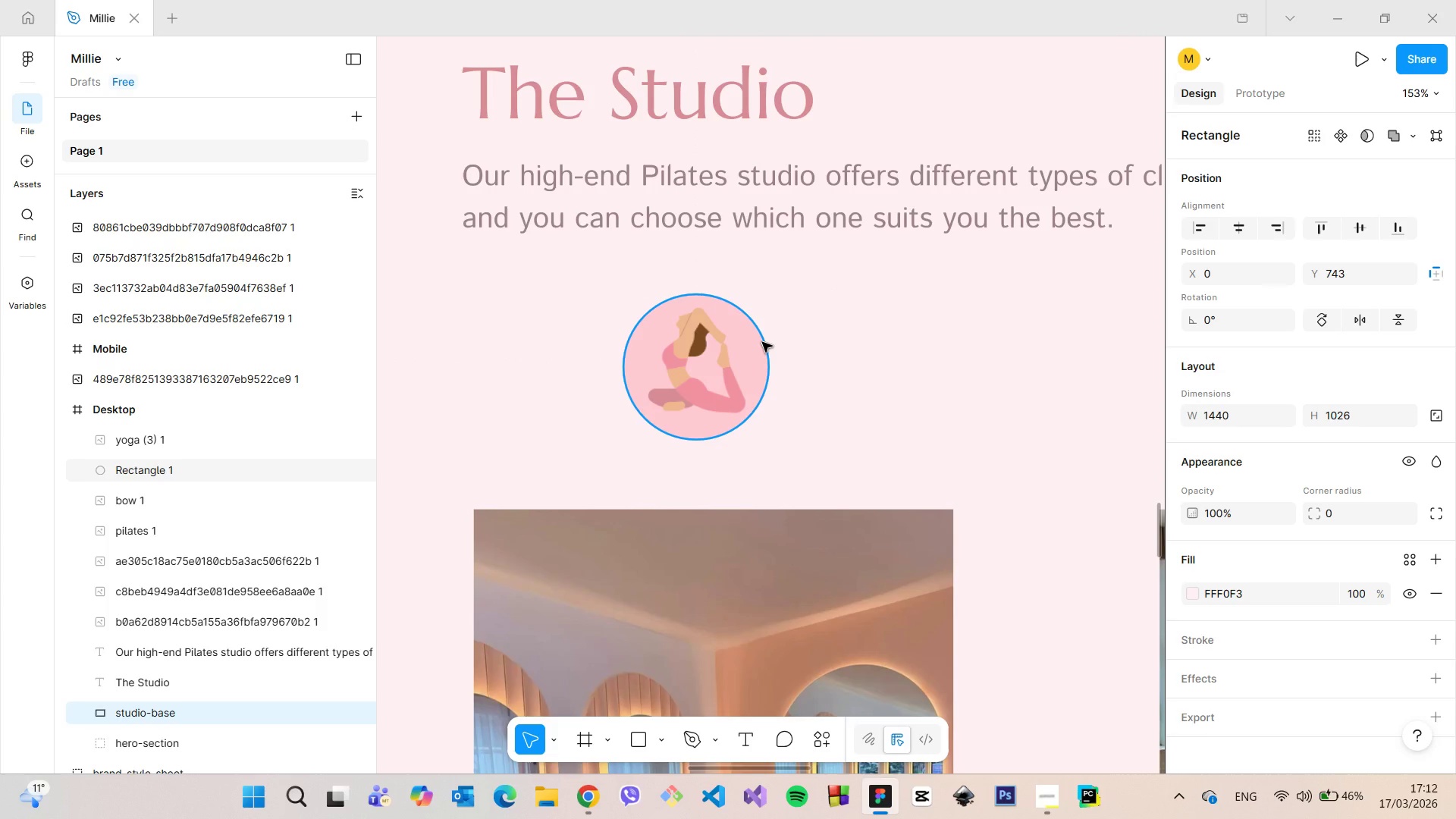 
left_click([762, 342])
 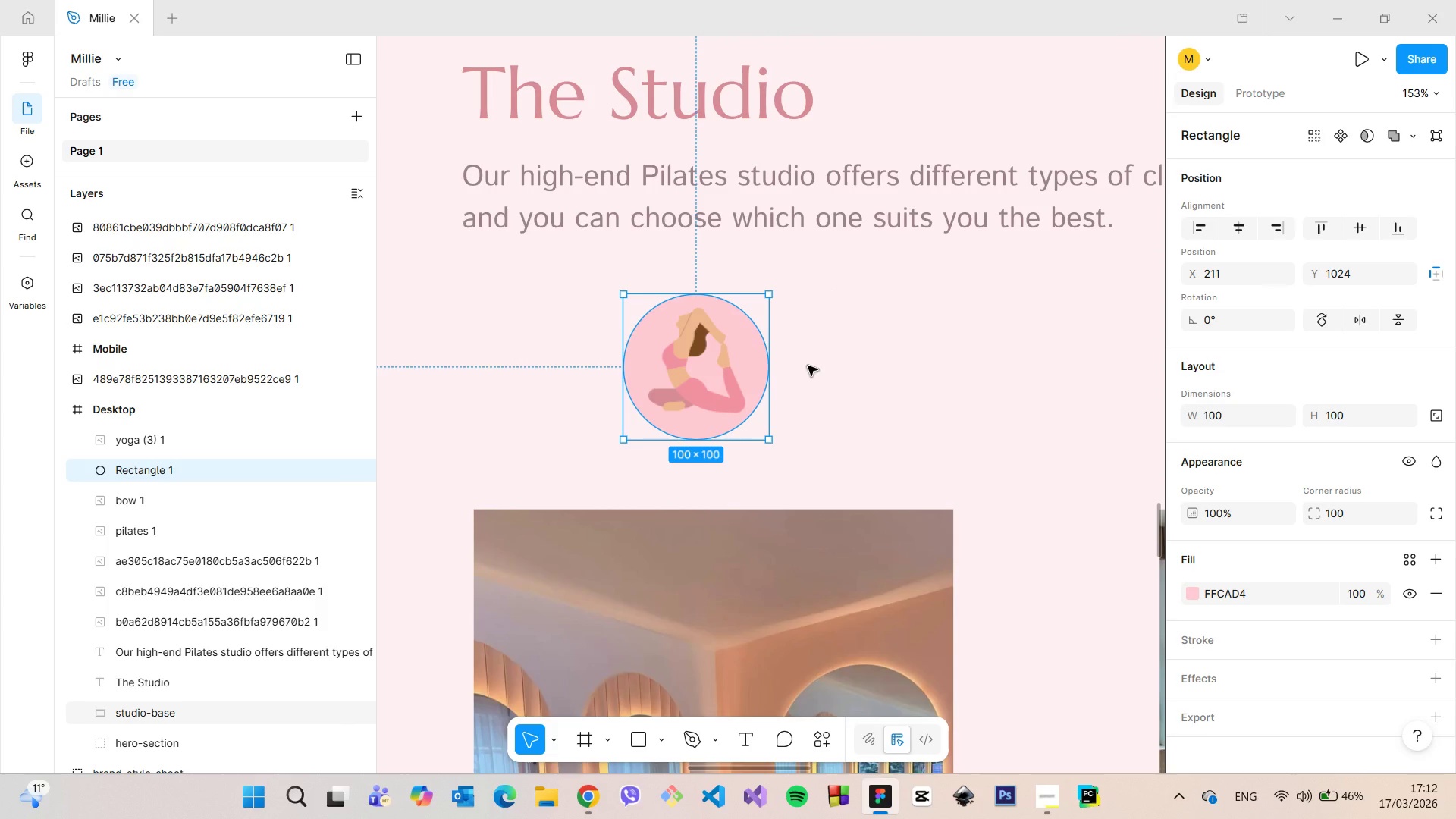 
left_click([808, 366])
 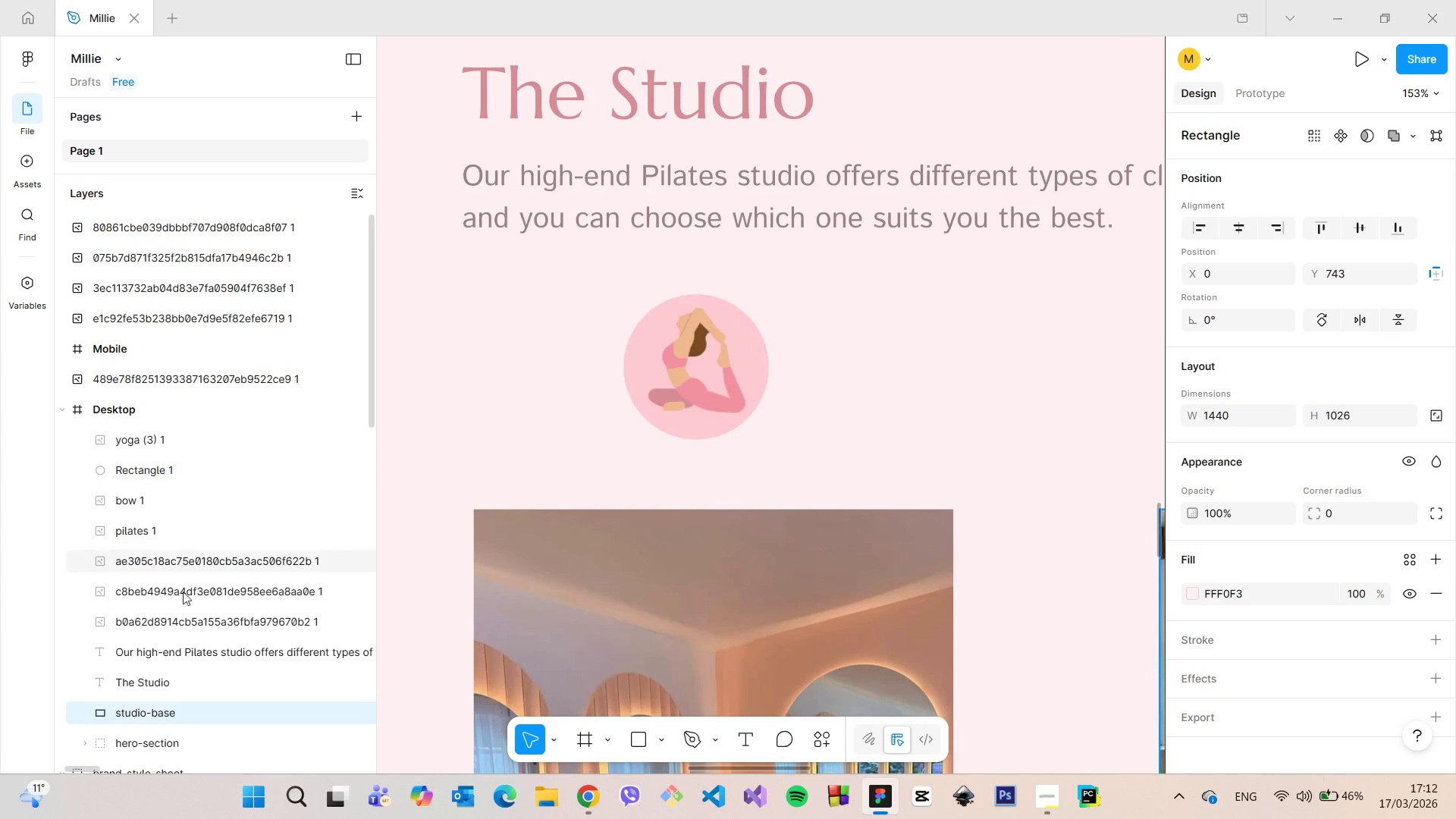 
left_click([754, 382])
 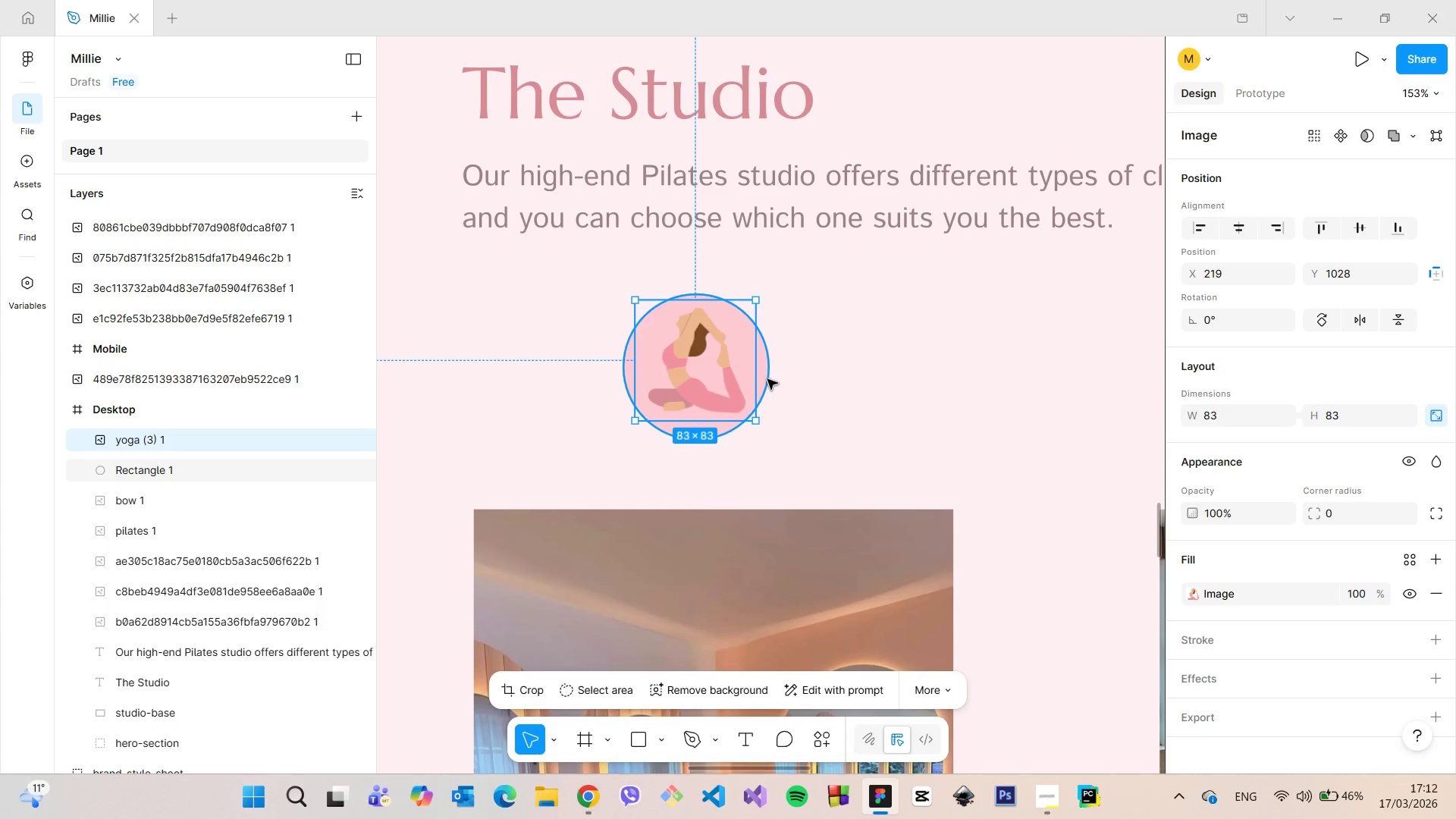 
hold_key(key=ShiftLeft, duration=0.64)
left_click([767, 379])
 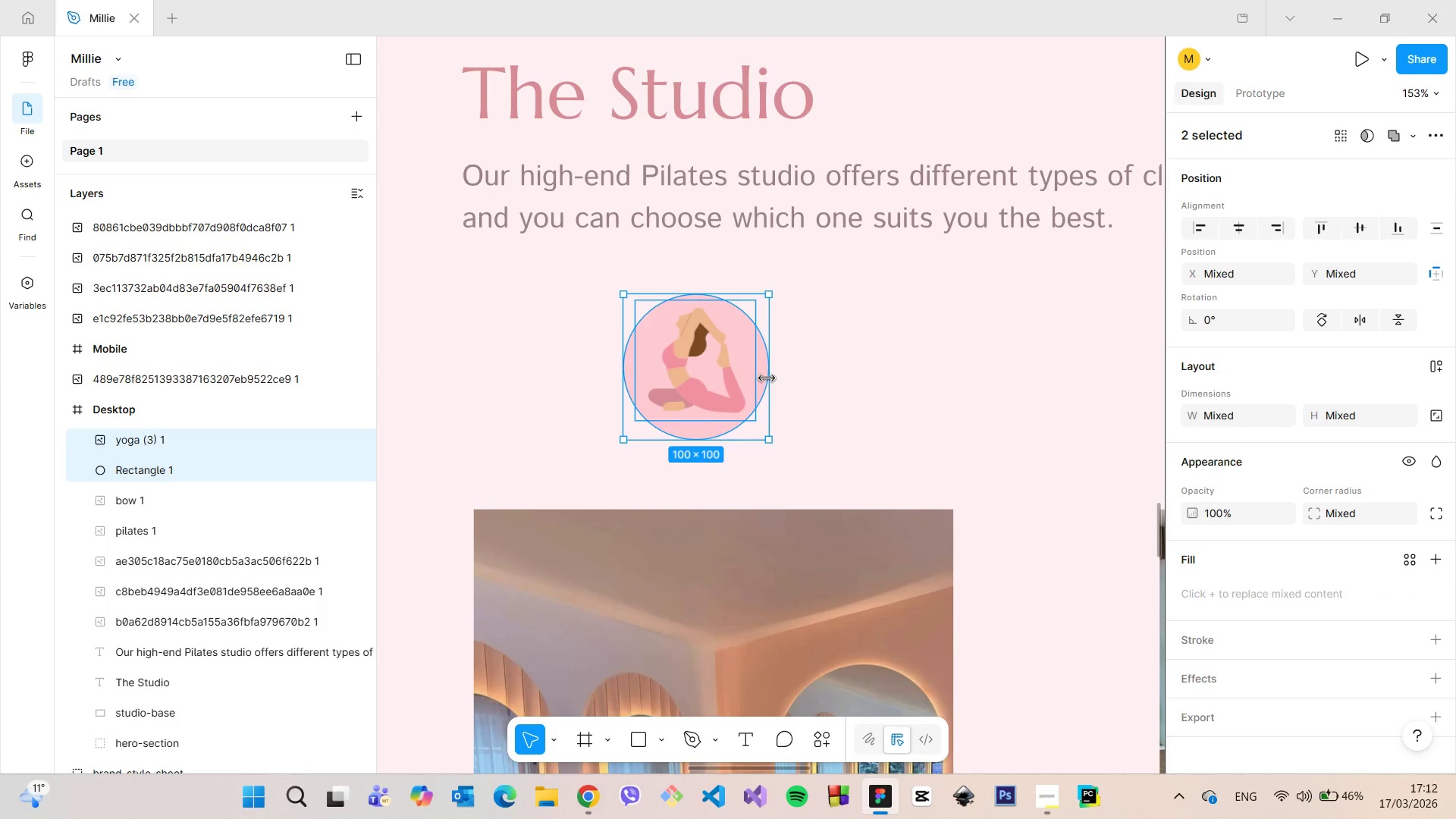 
right_click([733, 366])
 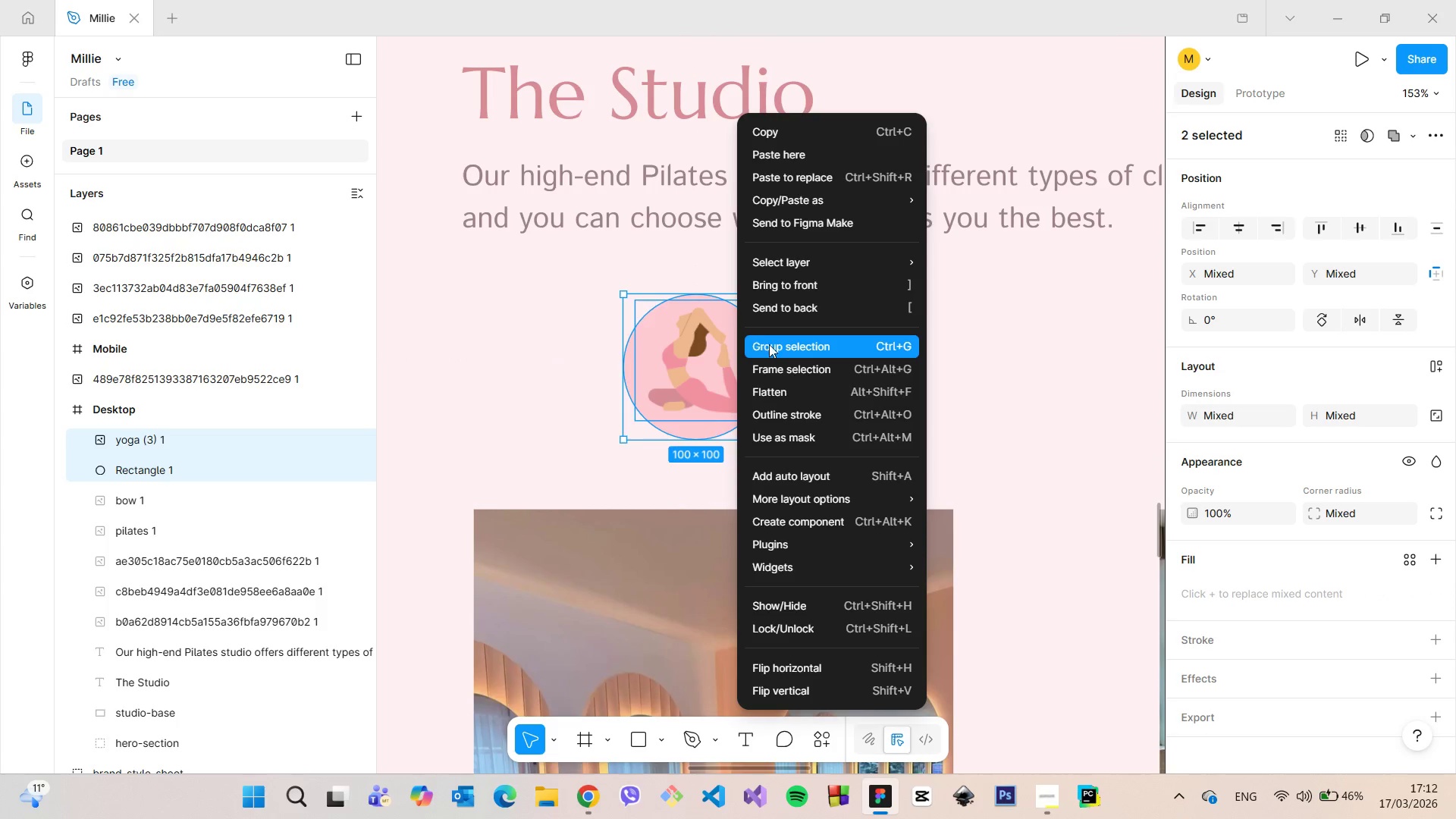 
left_click([769, 344])
 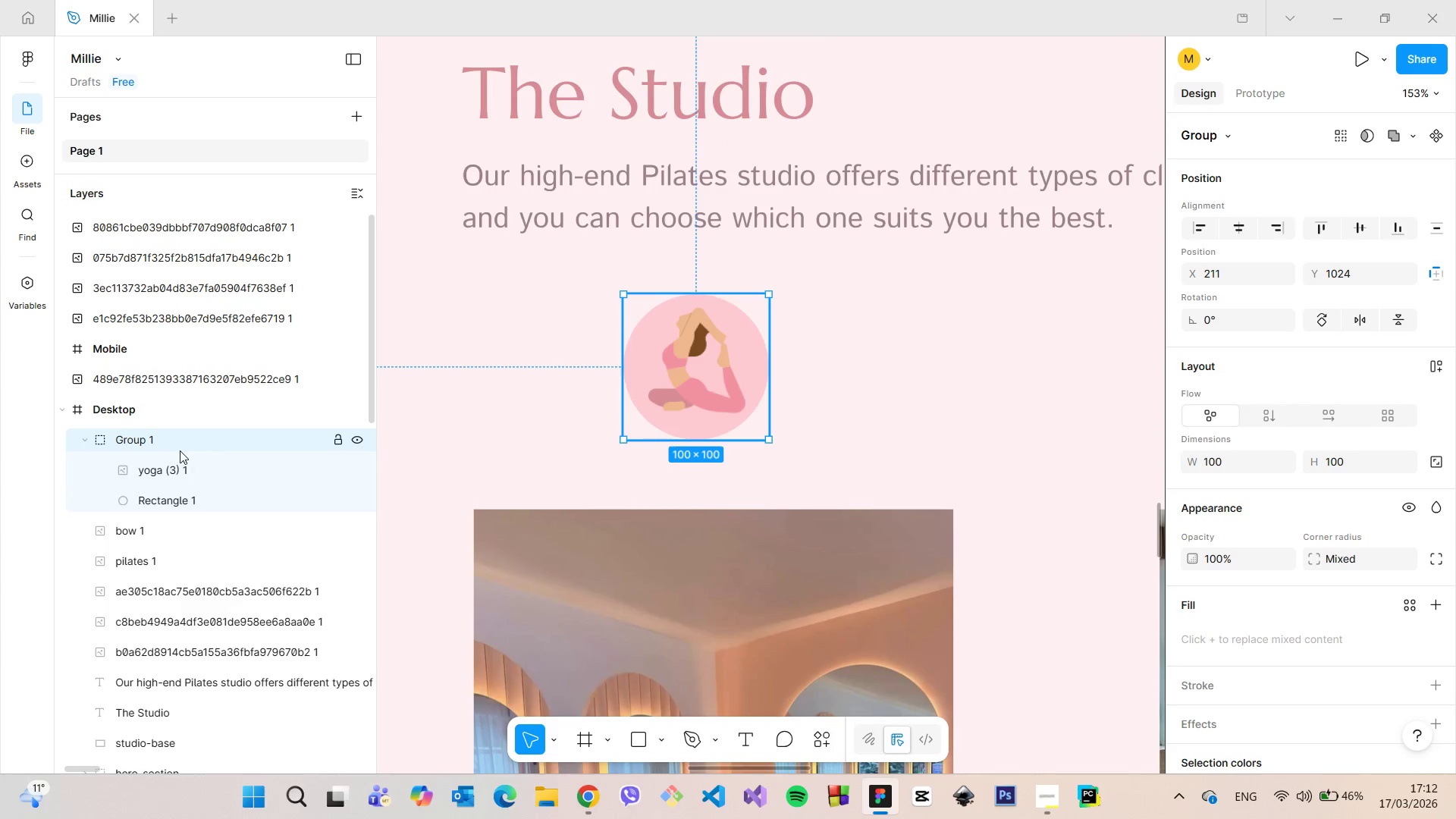 
left_click([169, 442])
 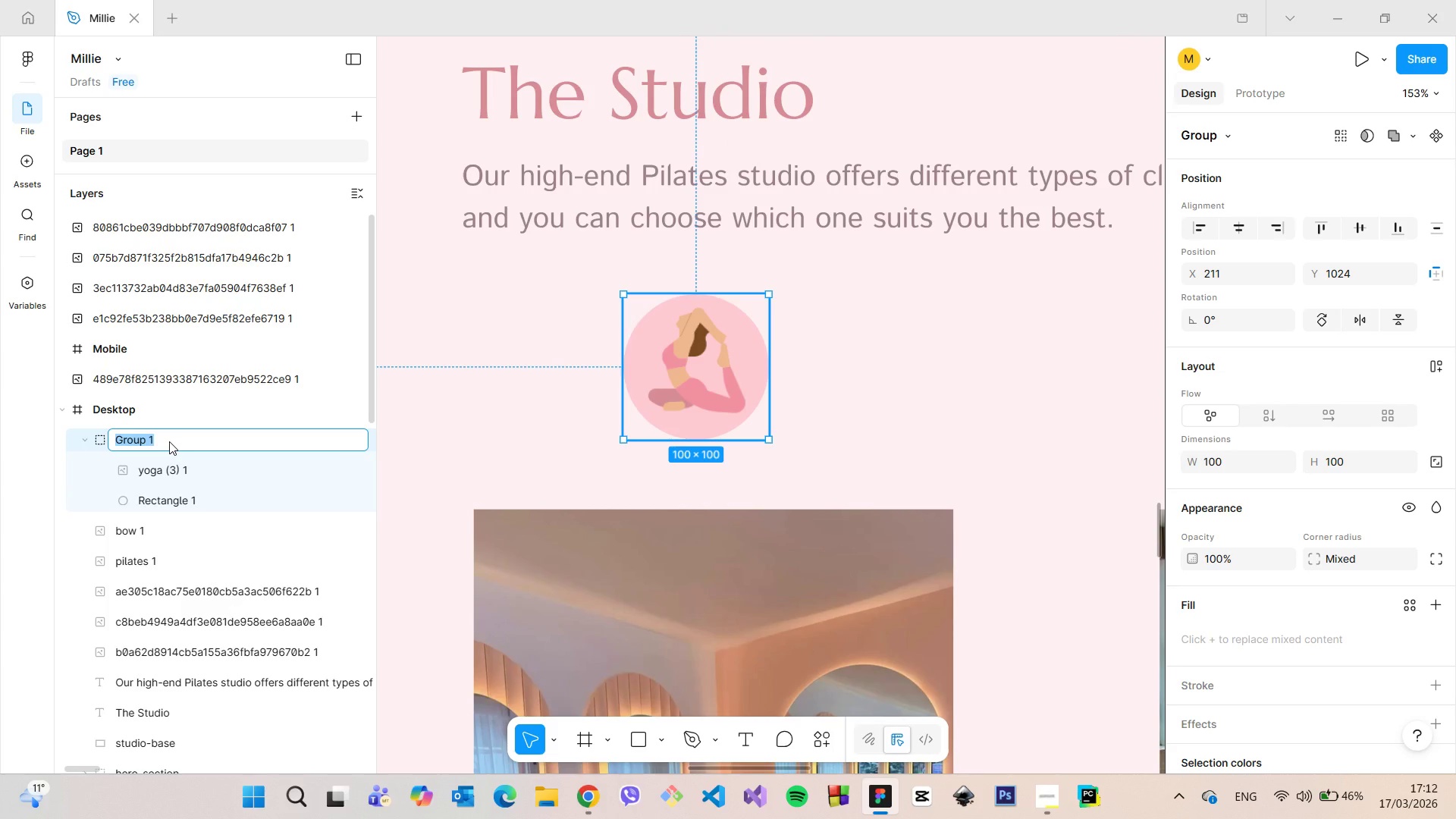 
type(class1)
 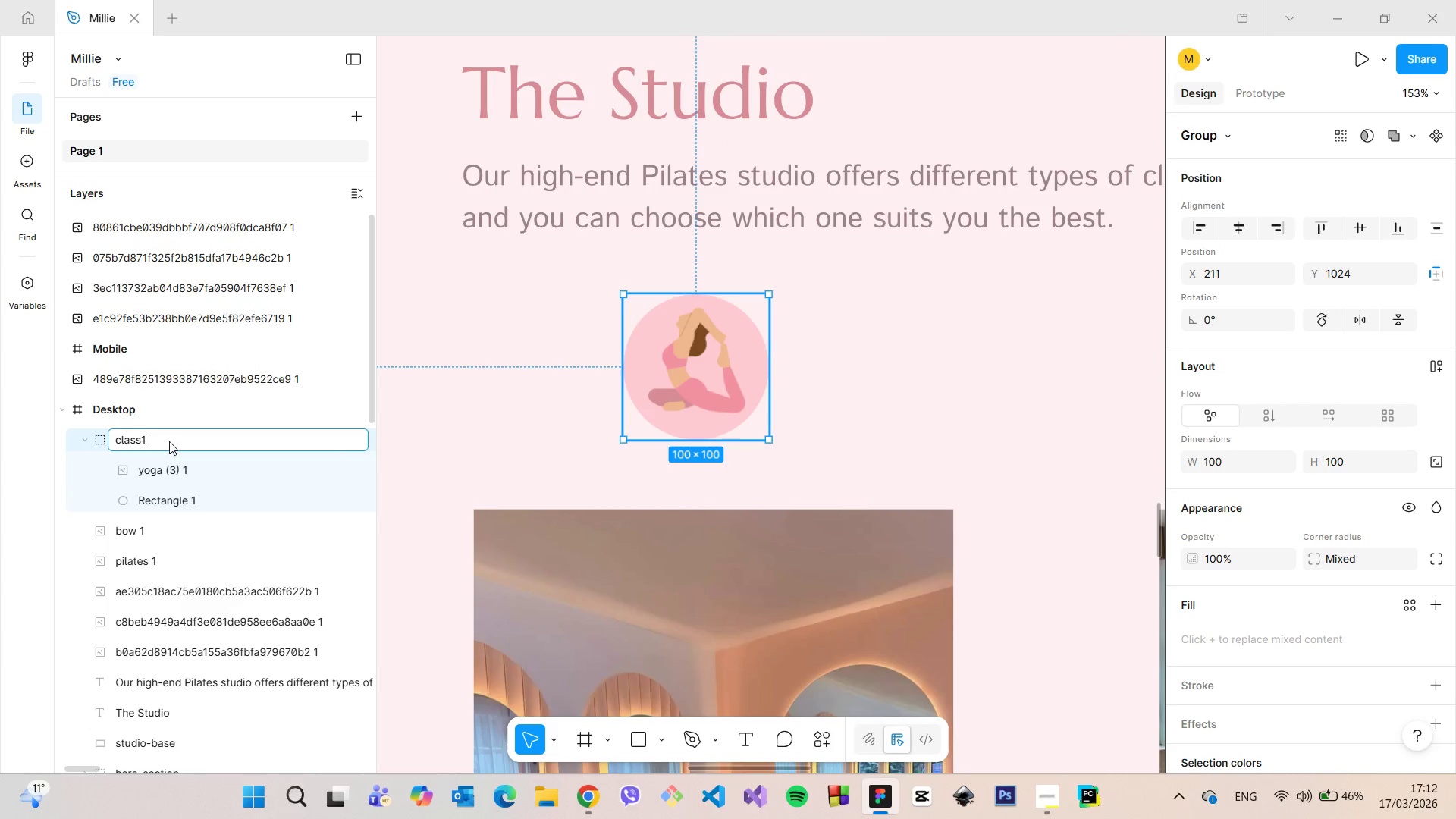 
key(Enter)
 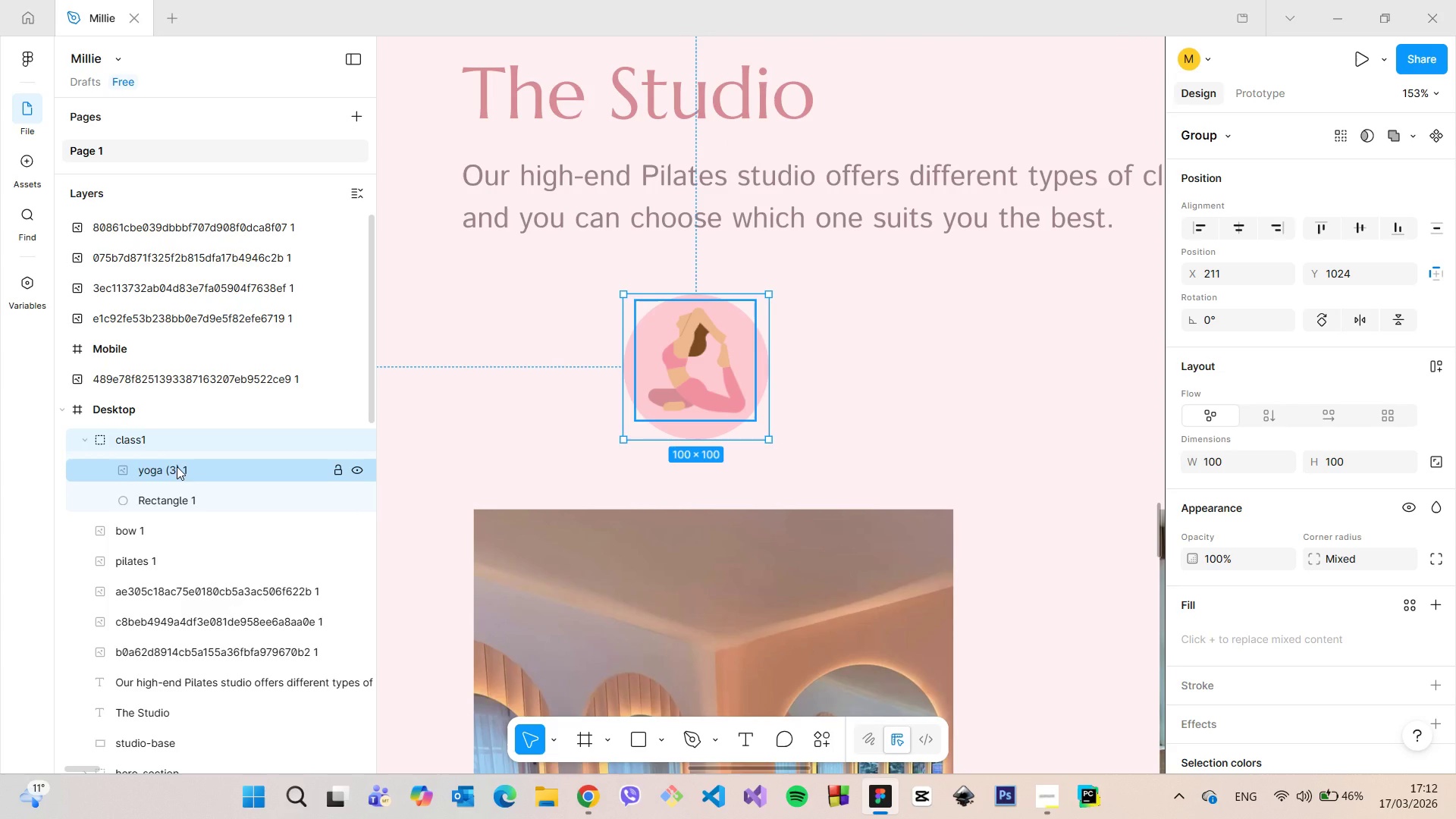 
double_click([177, 466])
 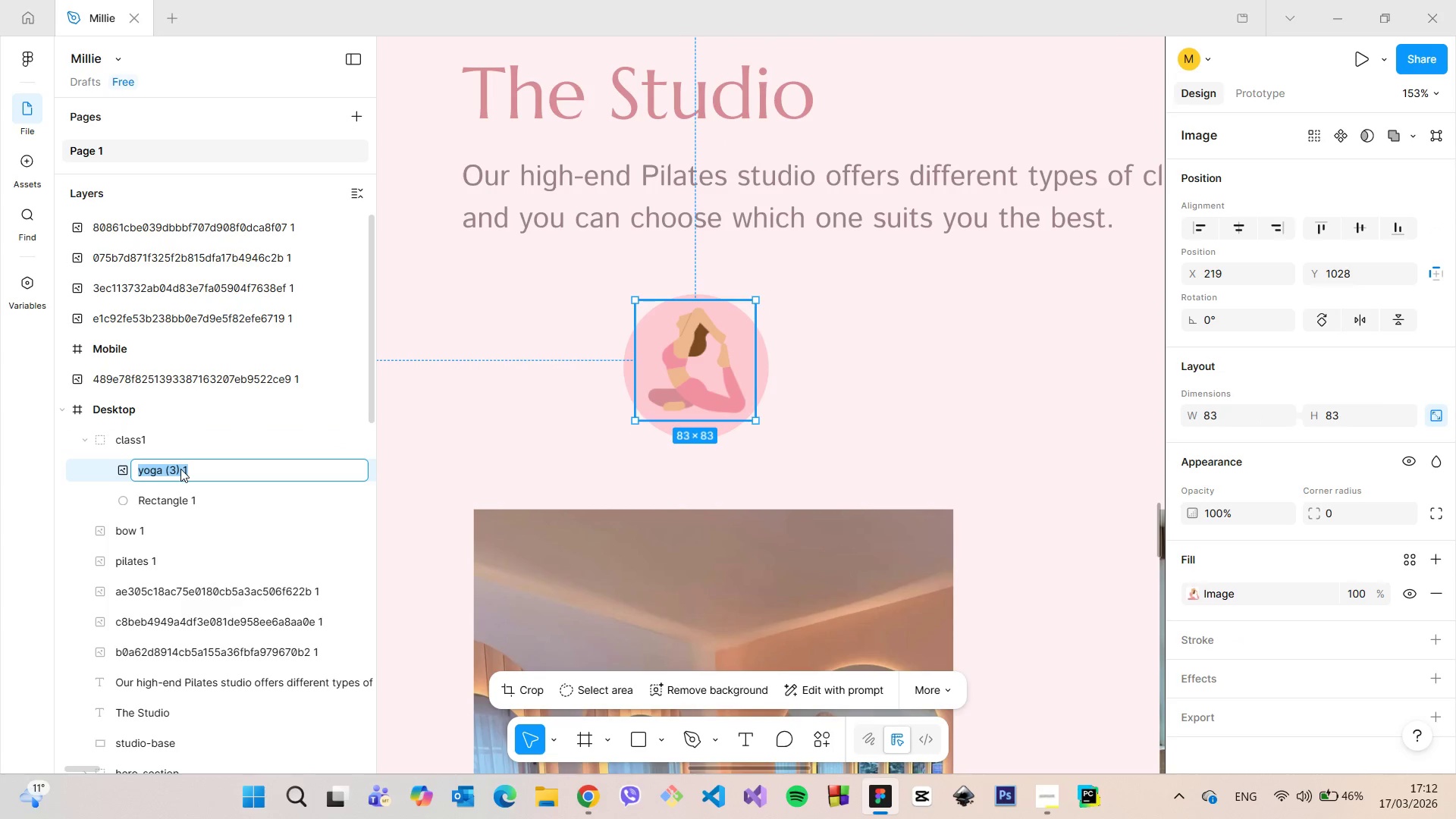 
triple_click([180, 469])
 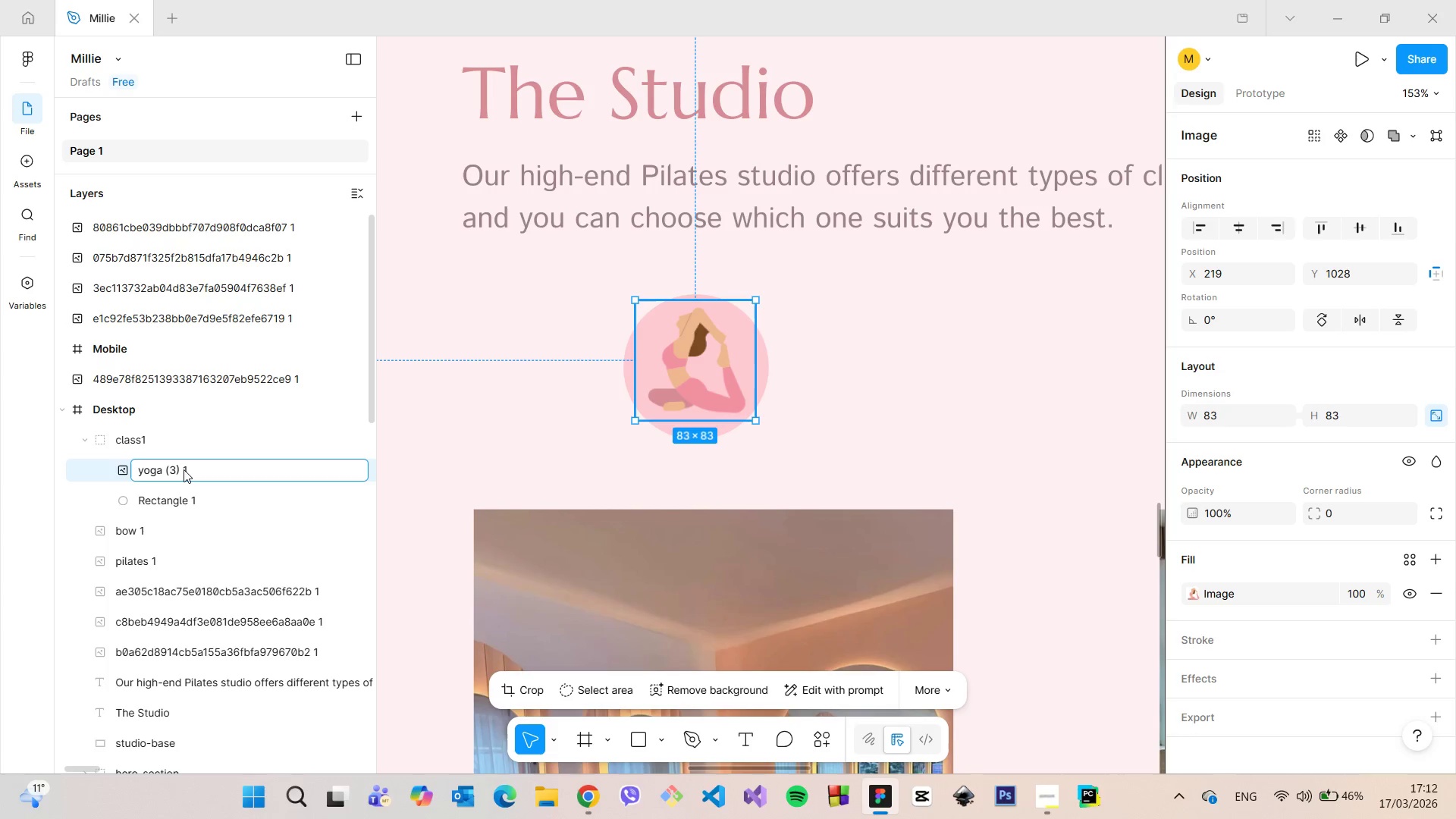 
left_click_drag(start_coordinate=[184, 469], to_coordinate=[143, 465])
 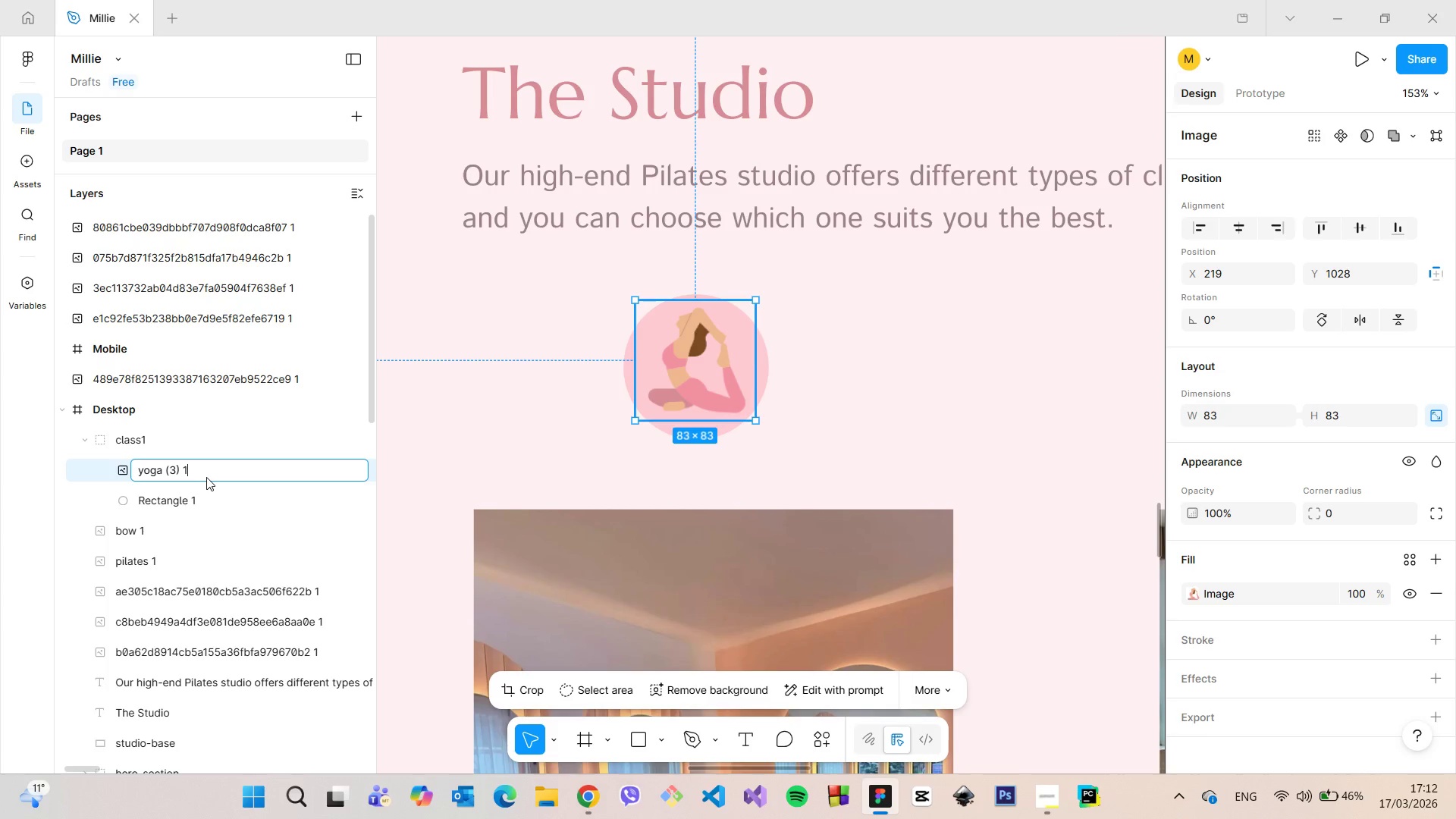 
left_click_drag(start_coordinate=[206, 477], to_coordinate=[122, 468])
 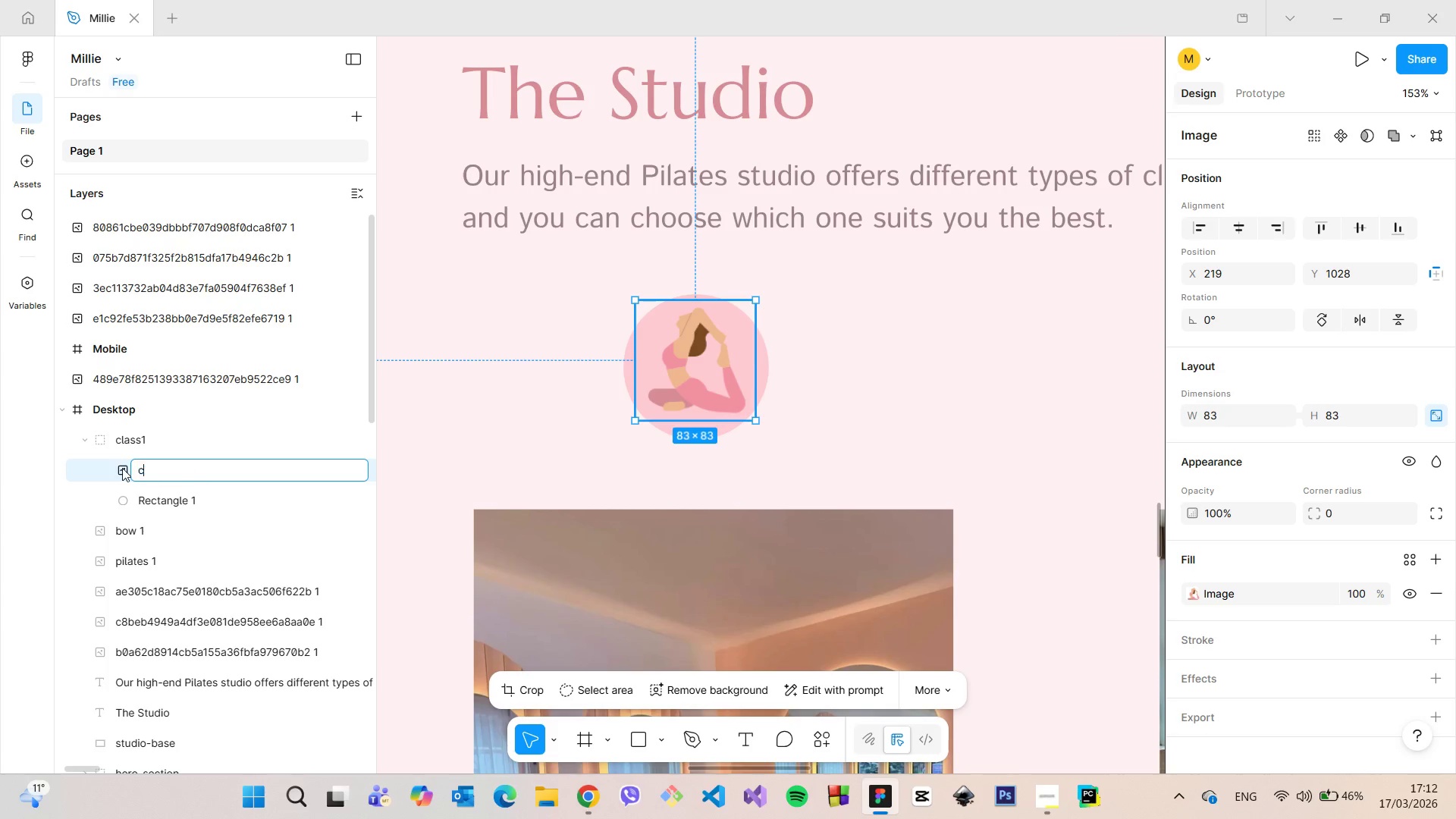 
type(class1)
 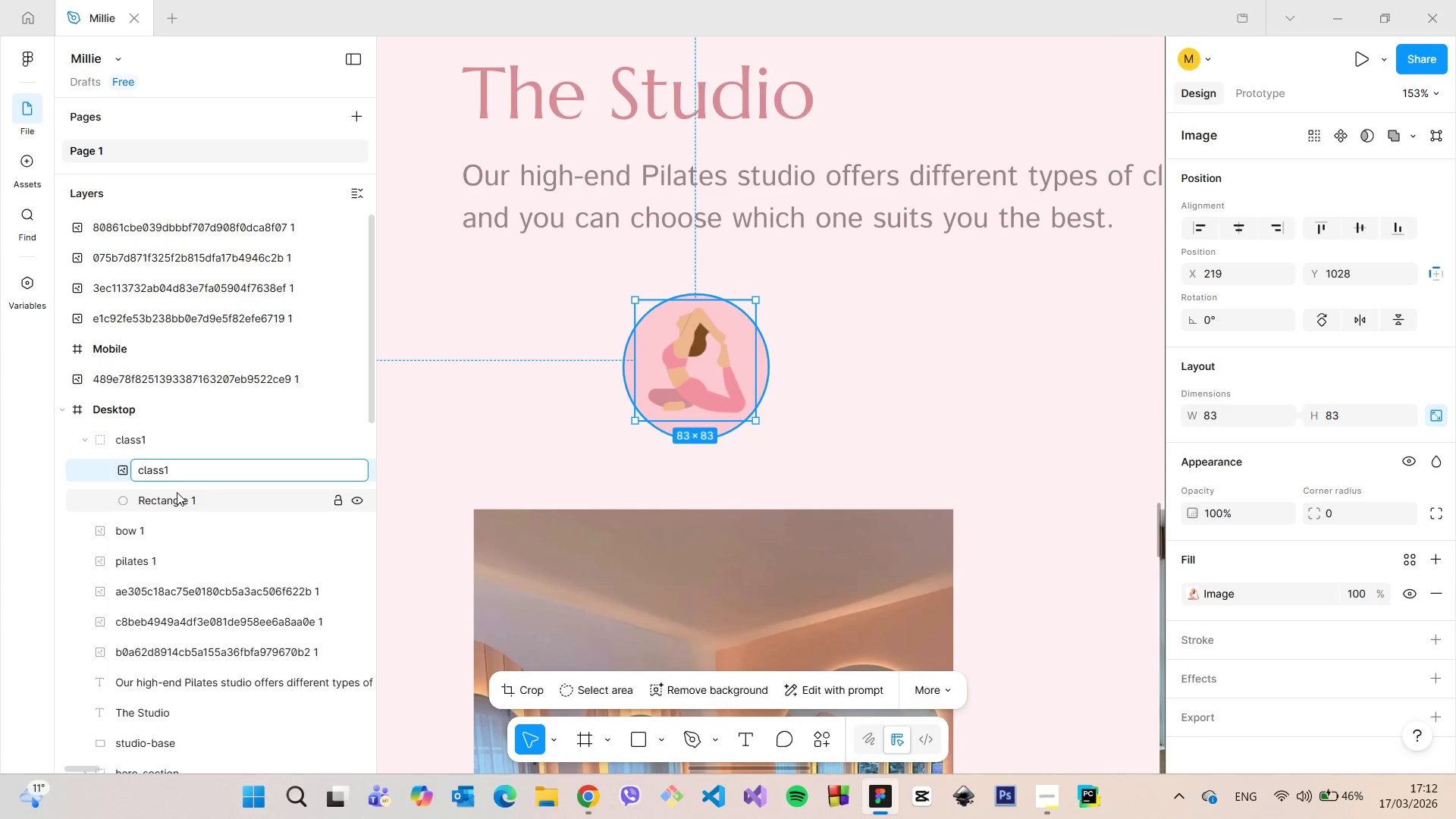 
double_click([177, 492])
 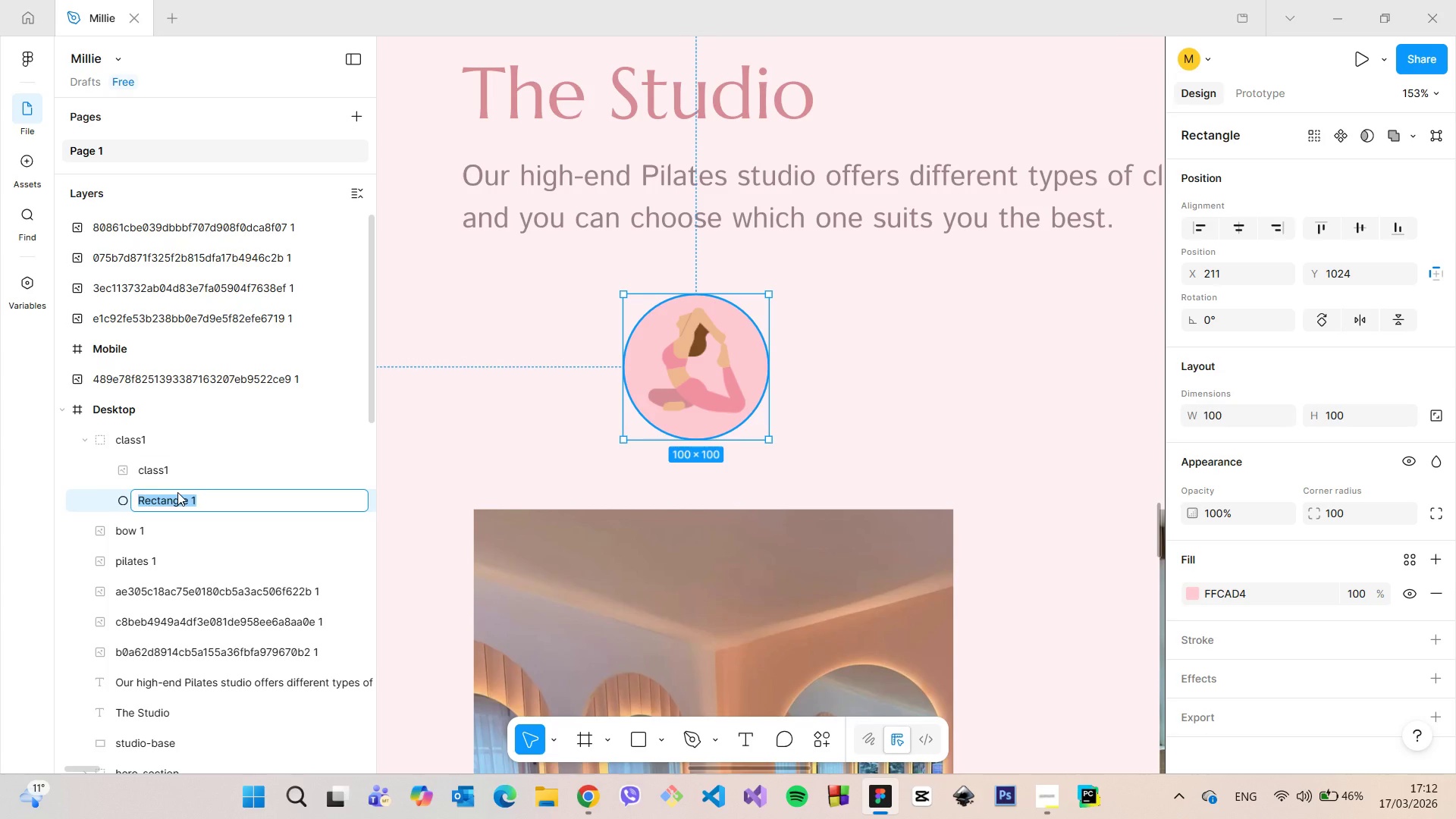 
type(c;)
key(Backspace)
type(lass1=)
key(Backspace)
type(-base)
 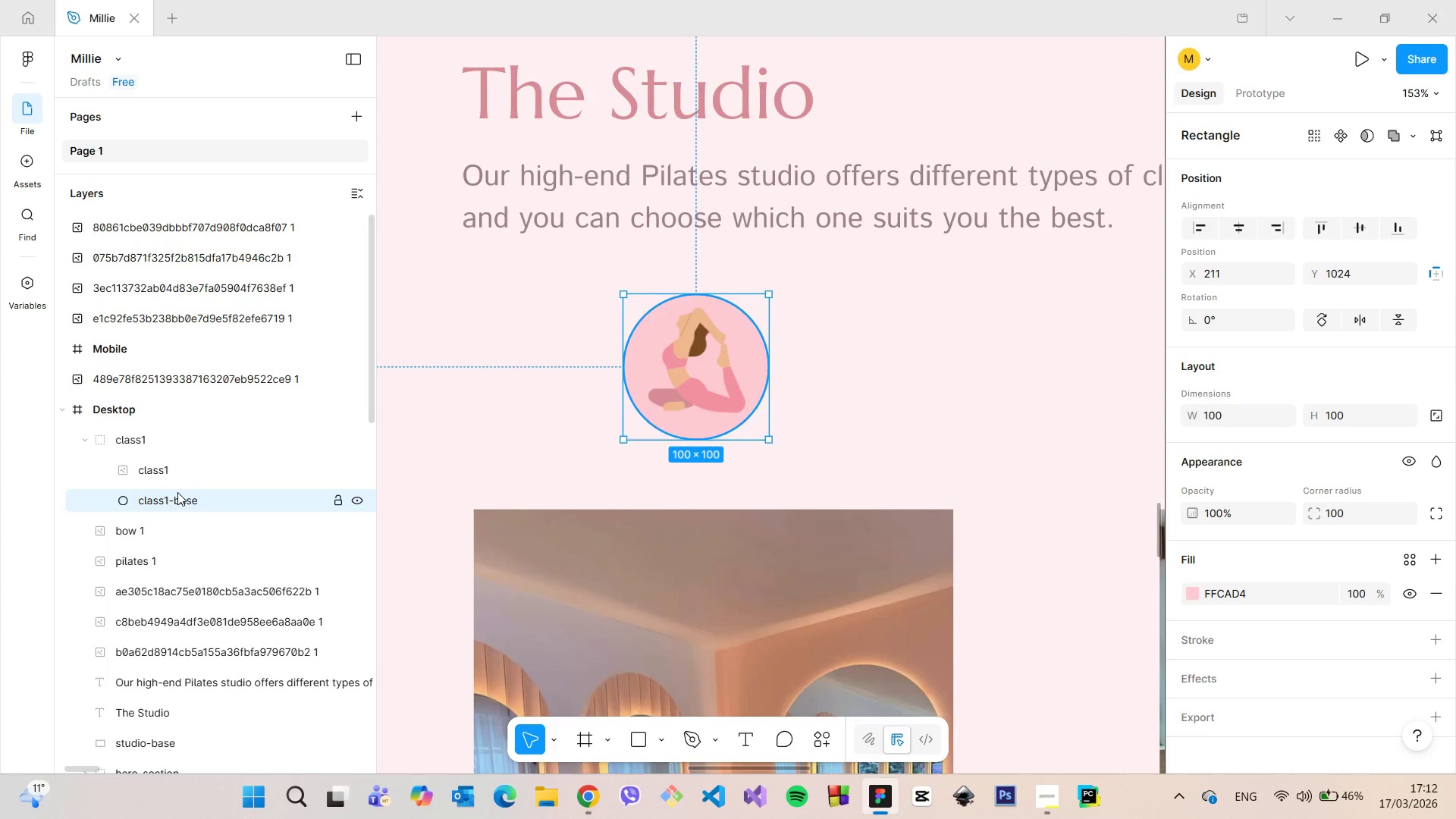 
key(Enter)
 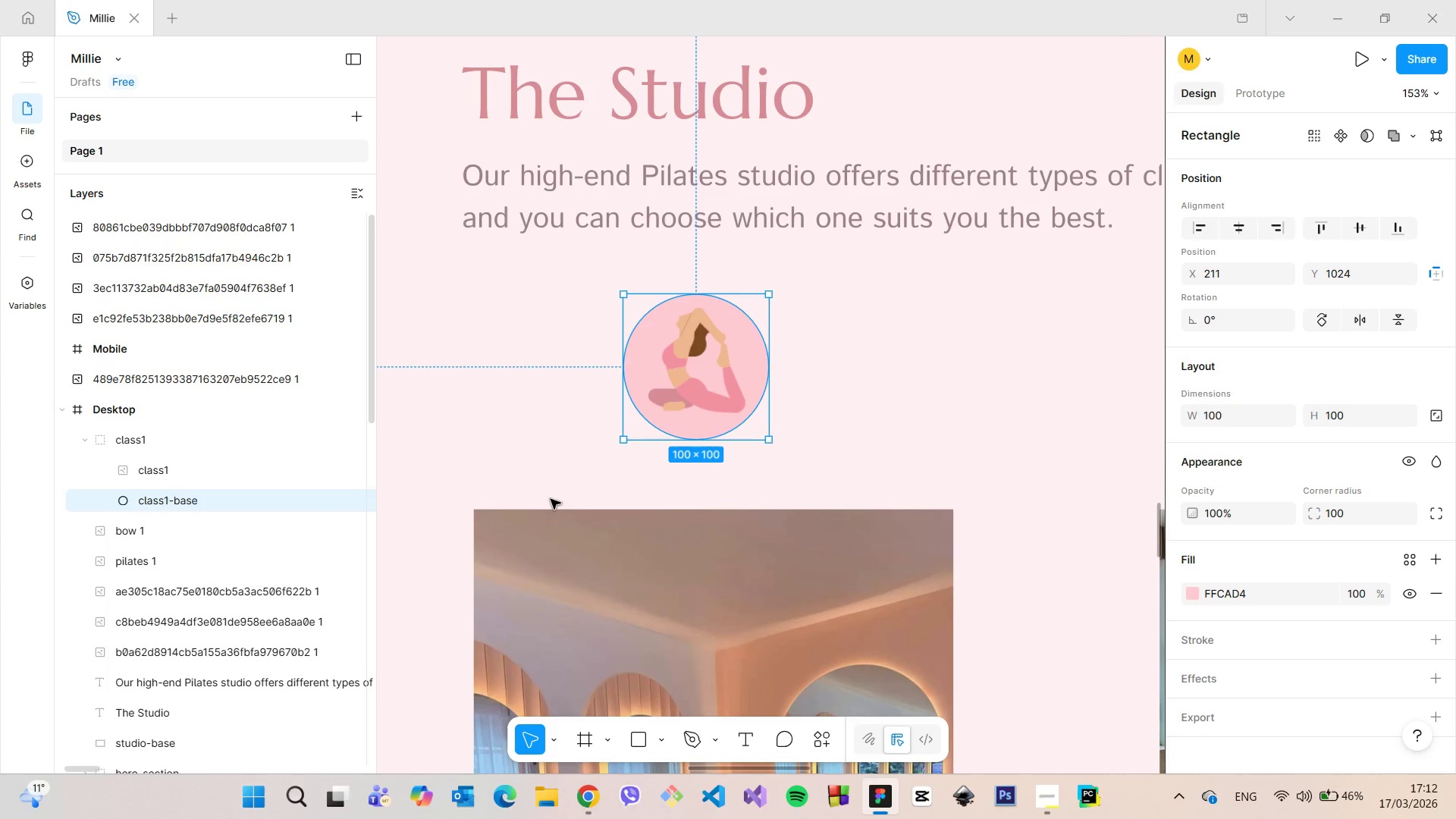 
left_click([836, 467])
 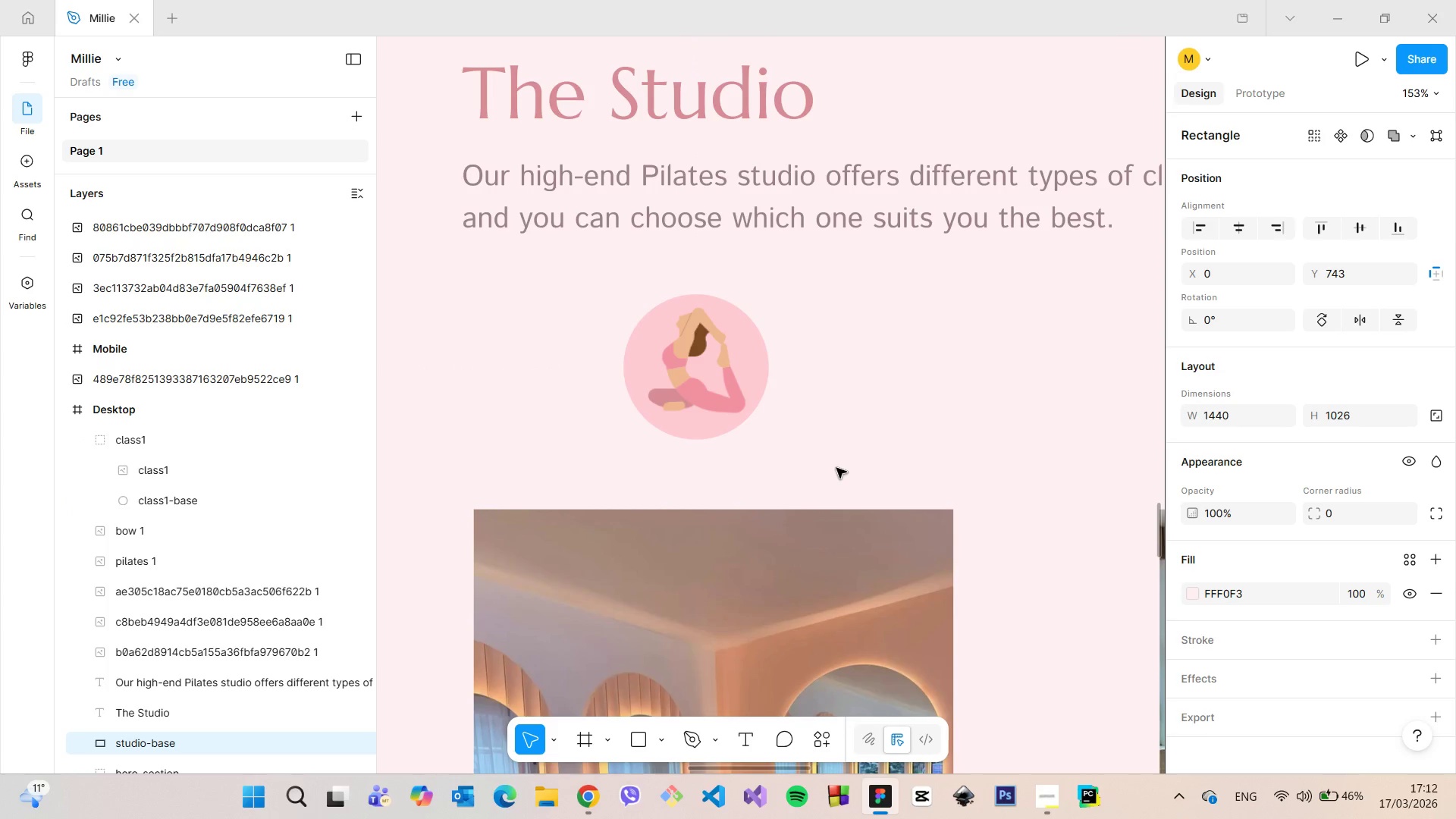 
scroll: coordinate [838, 469], scroll_direction: down, amount: 6.0
 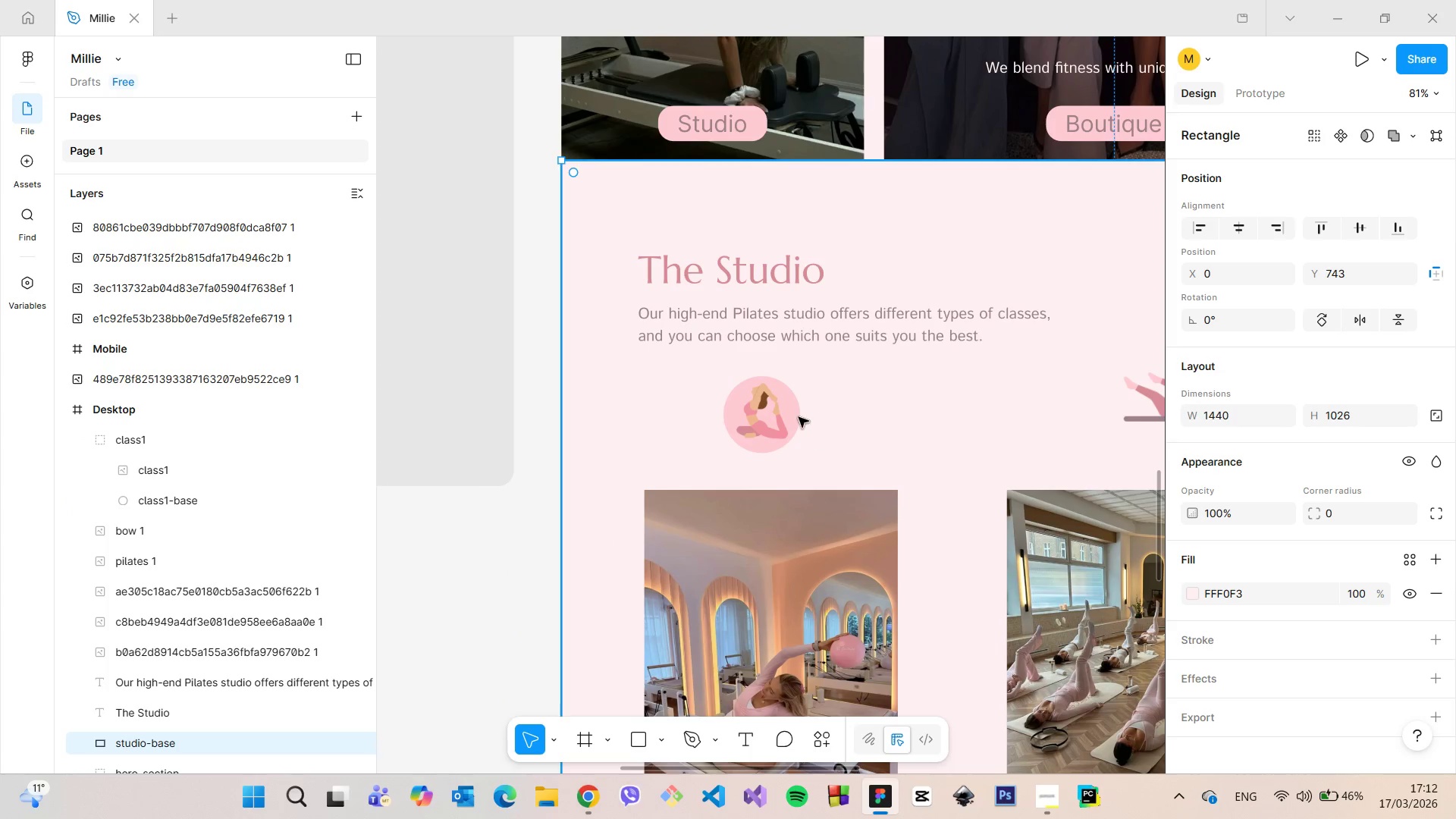 
left_click([793, 414])
 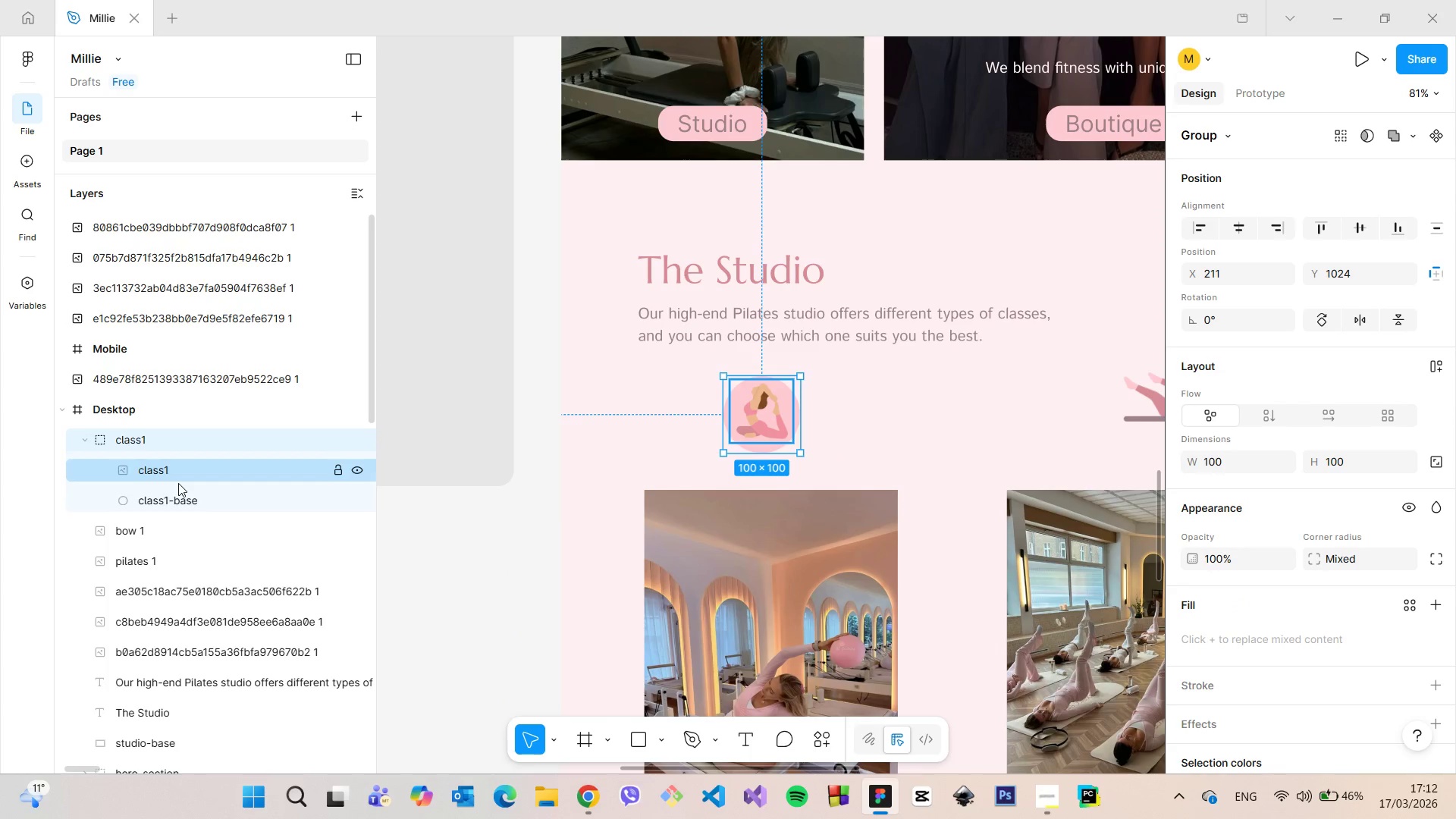 
left_click([176, 497])
 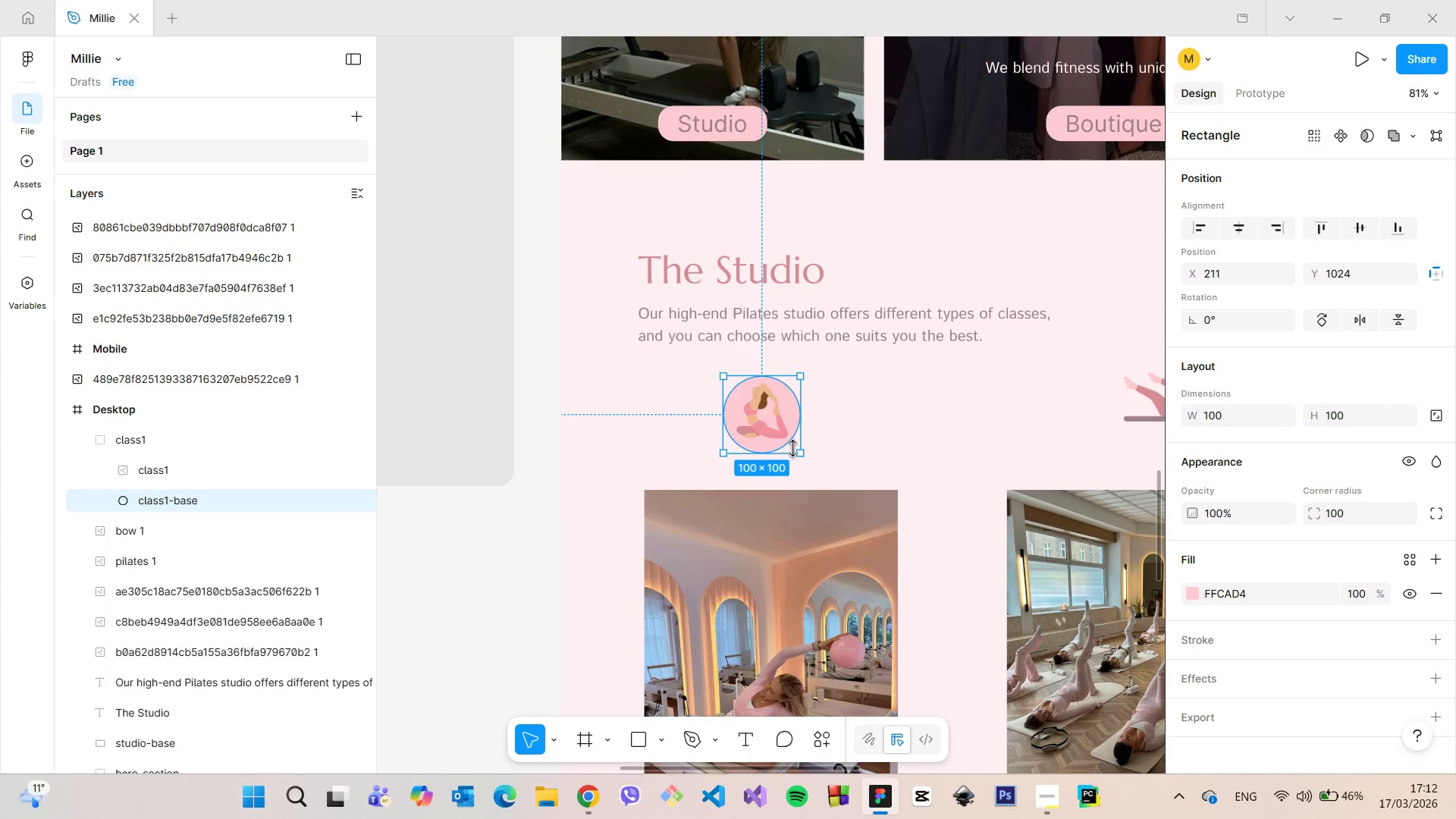 
hold_key(key=AltLeft, duration=0.92)
left_click_drag(start_coordinate=[770, 445], to_coordinate=[782, 445])
 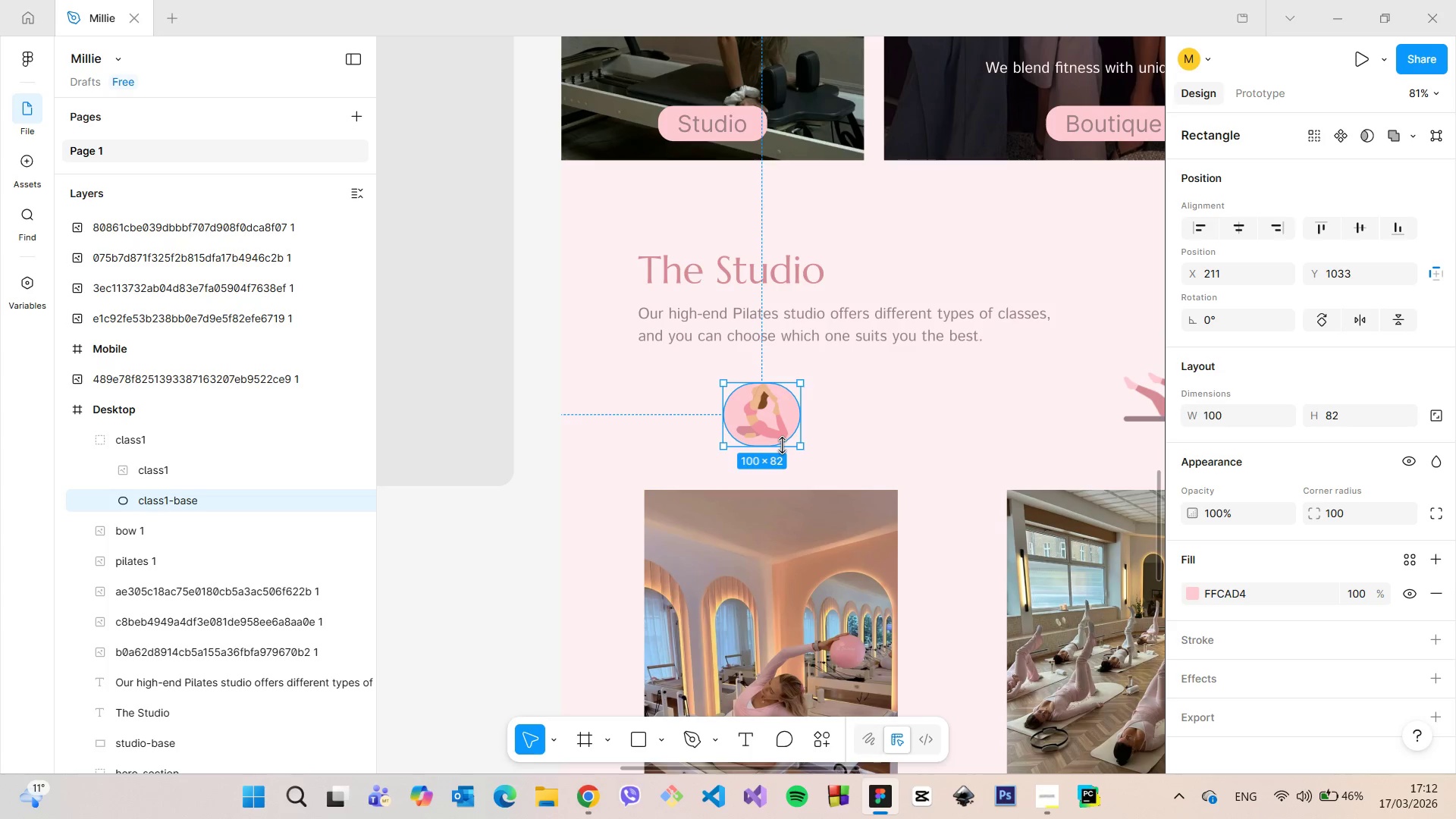 
key(Control+Z)
 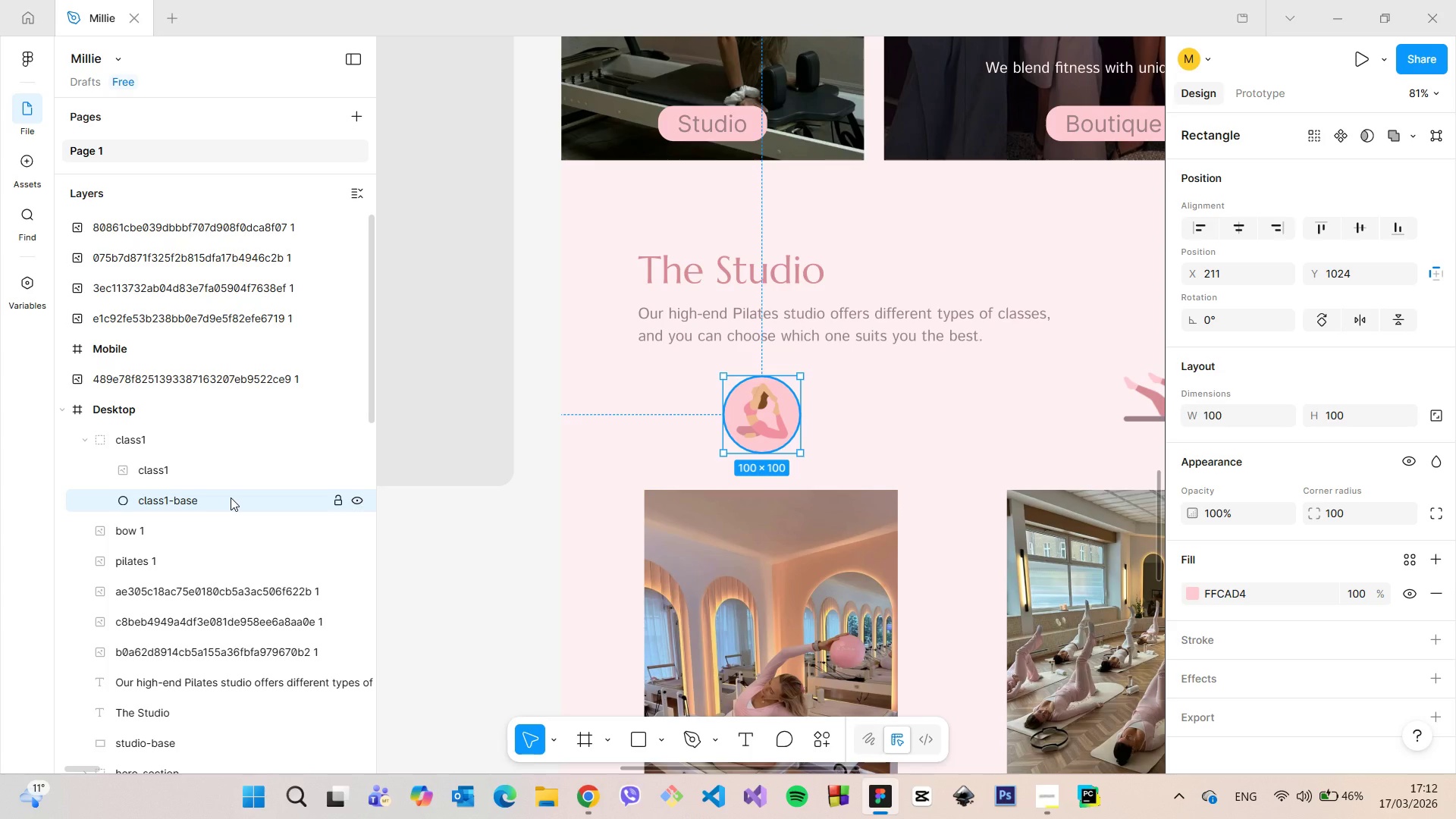 
key(Control+C)
 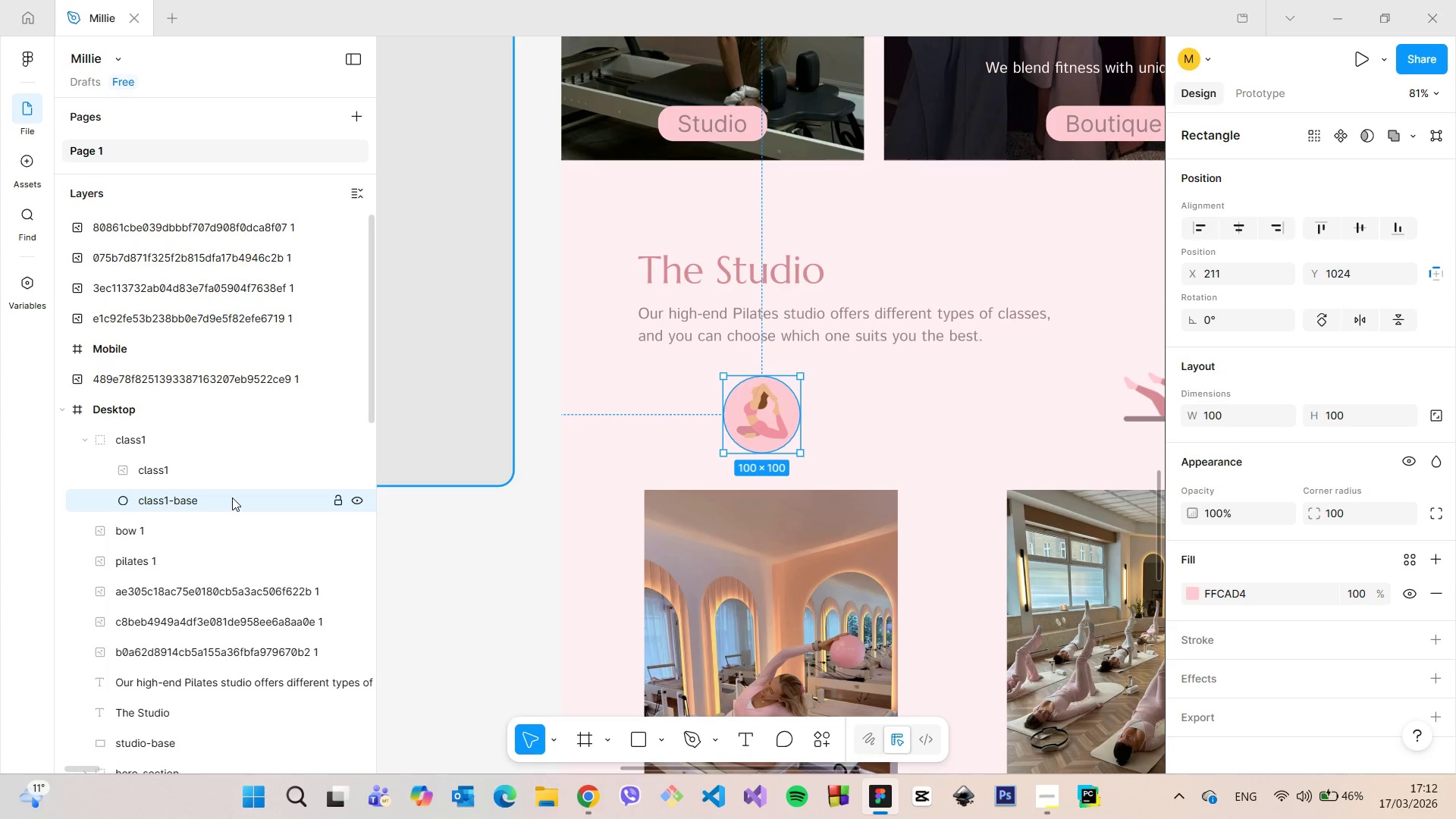 
key(Control+V)
 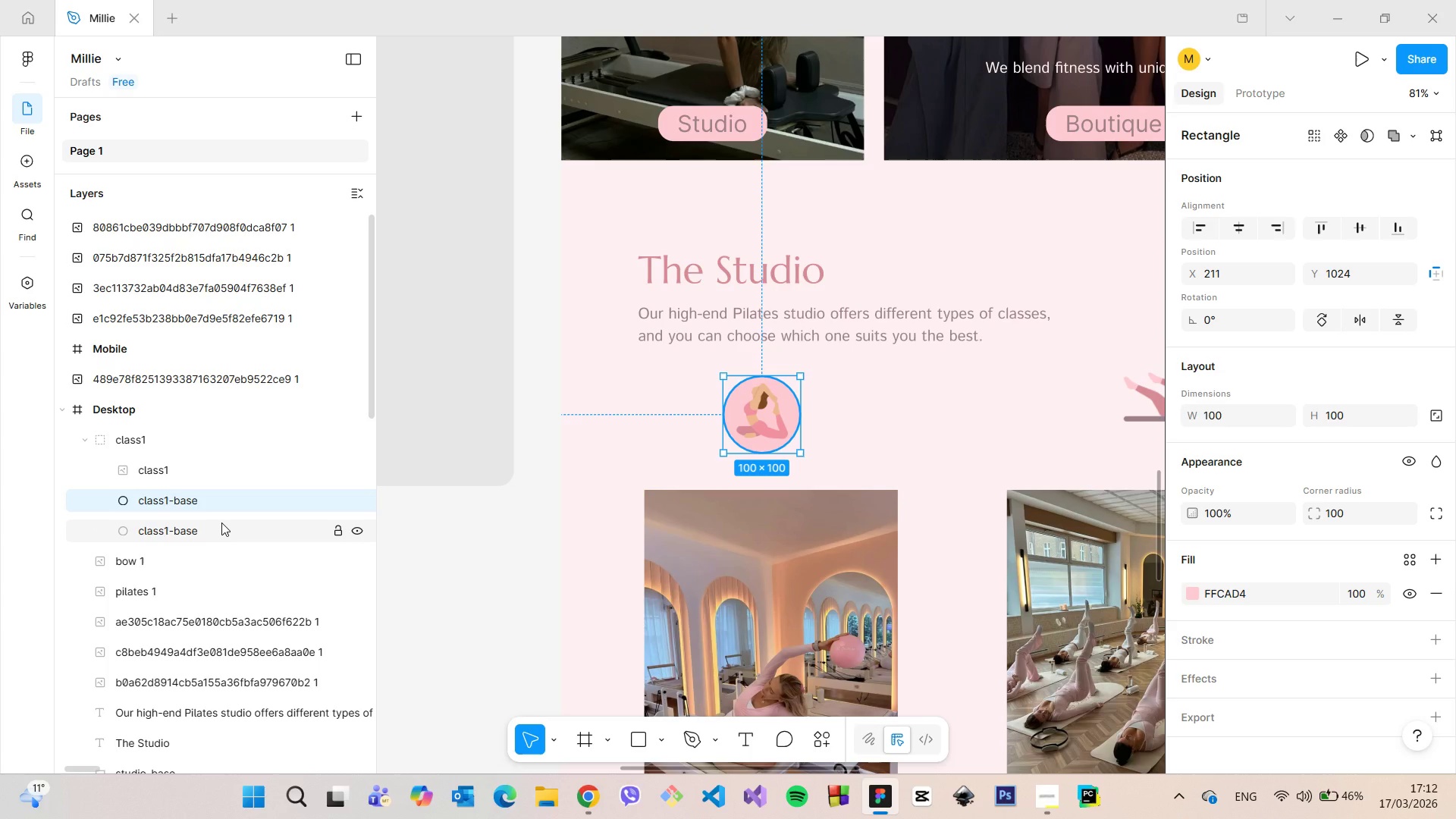 
left_click([221, 522])
 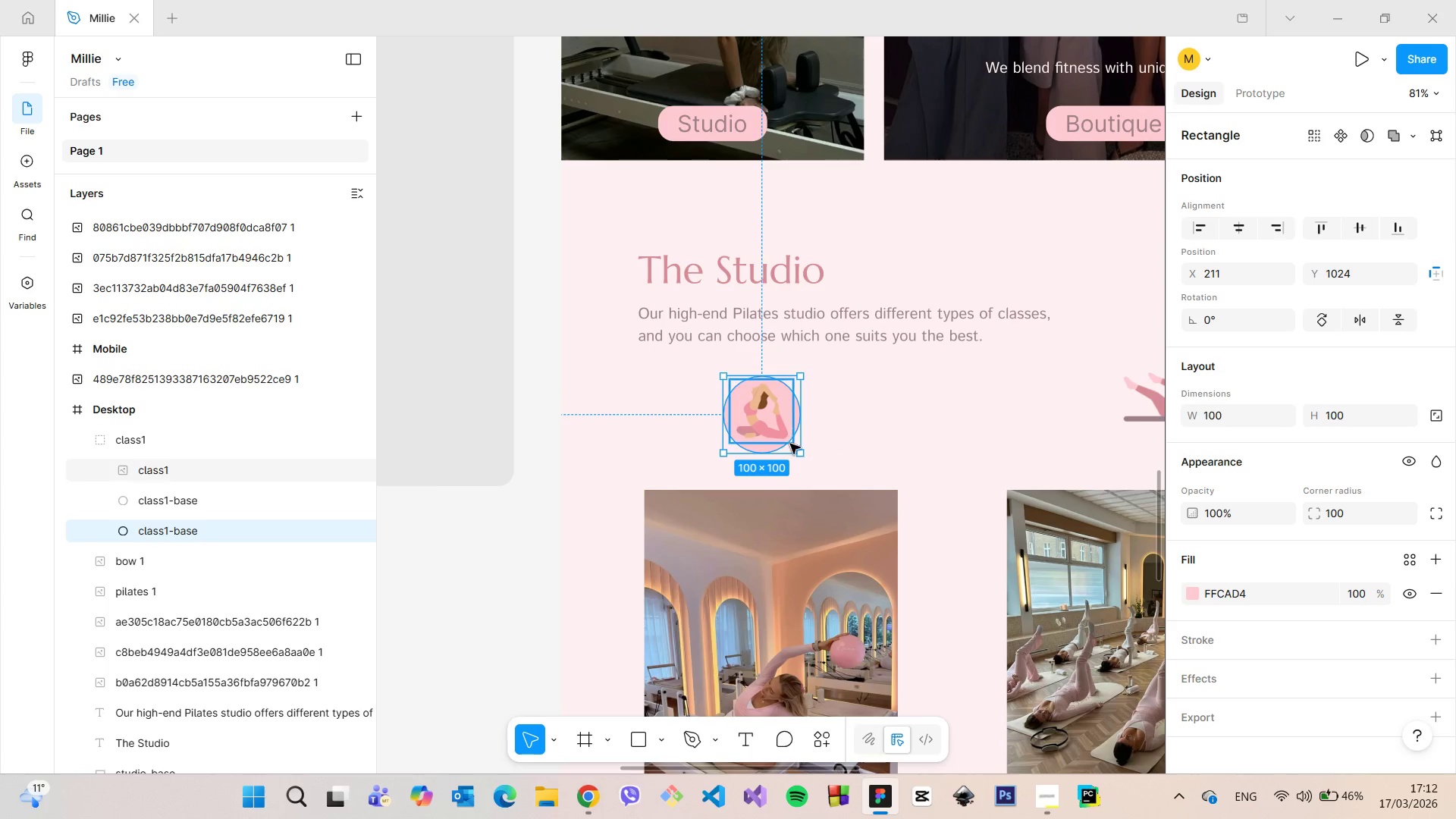 
left_click_drag(start_coordinate=[794, 446], to_coordinate=[823, 438])
 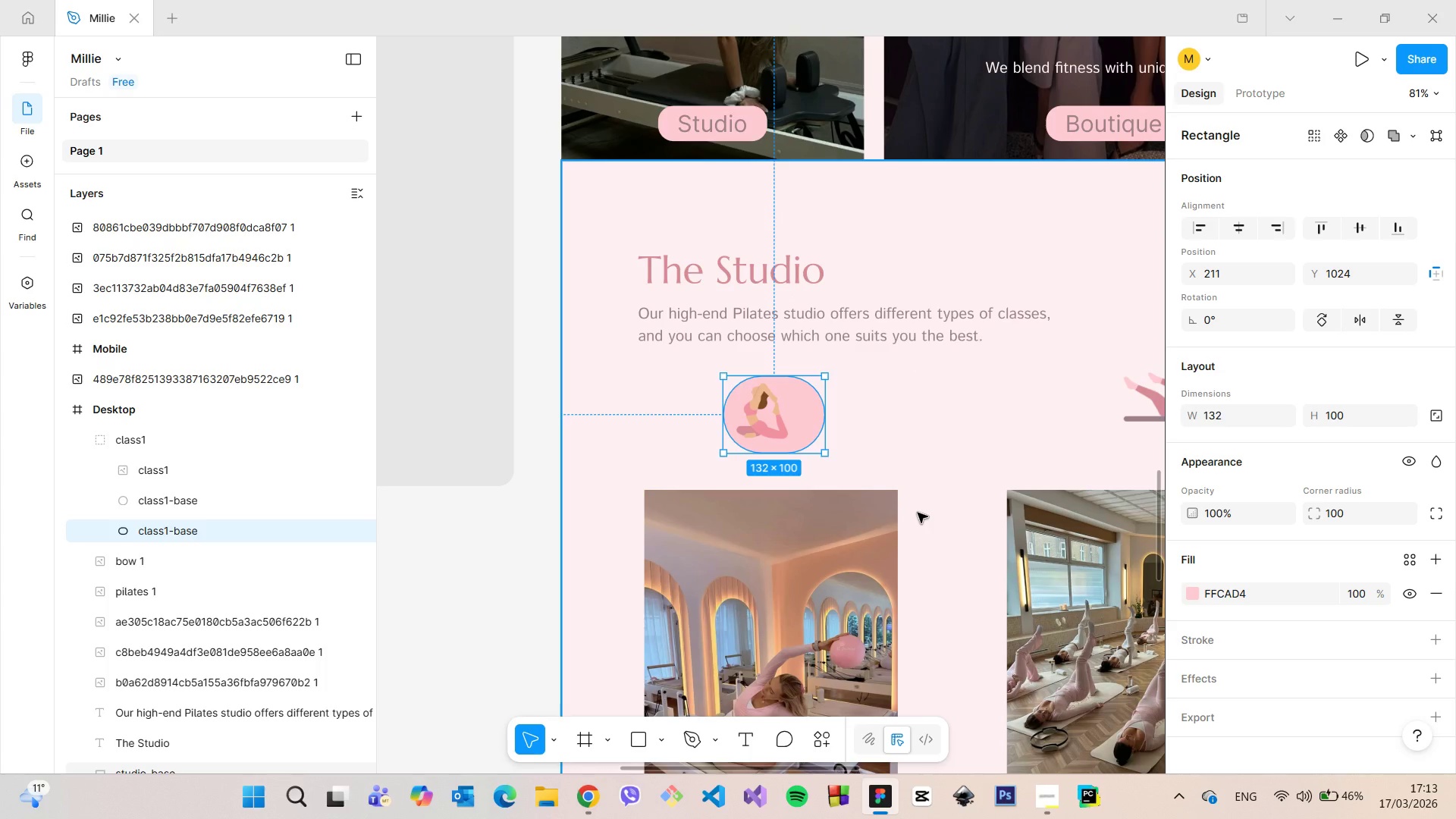 
key(Control+X)
 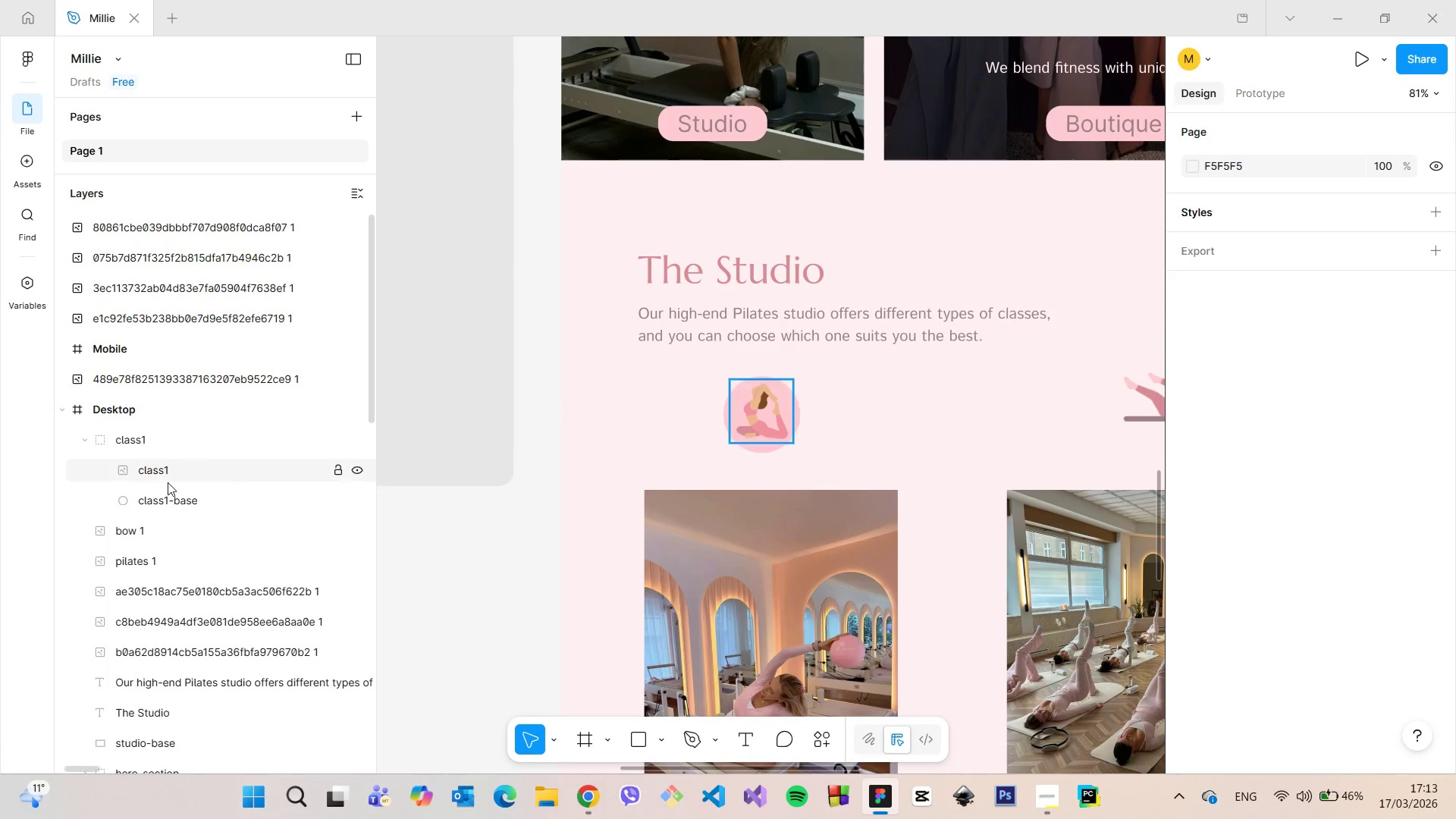 
left_click([168, 496])
 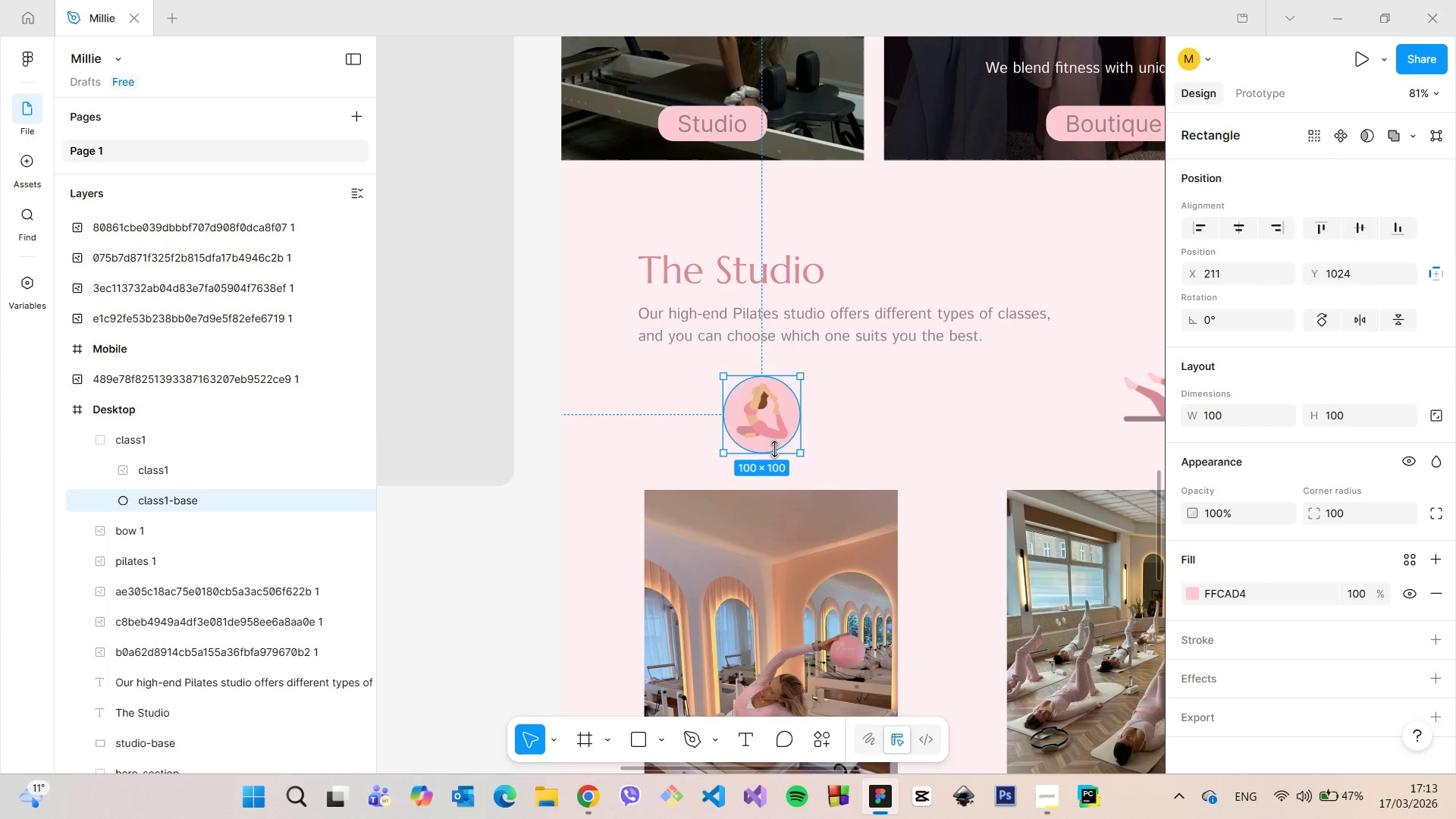 
wait(6.03)
 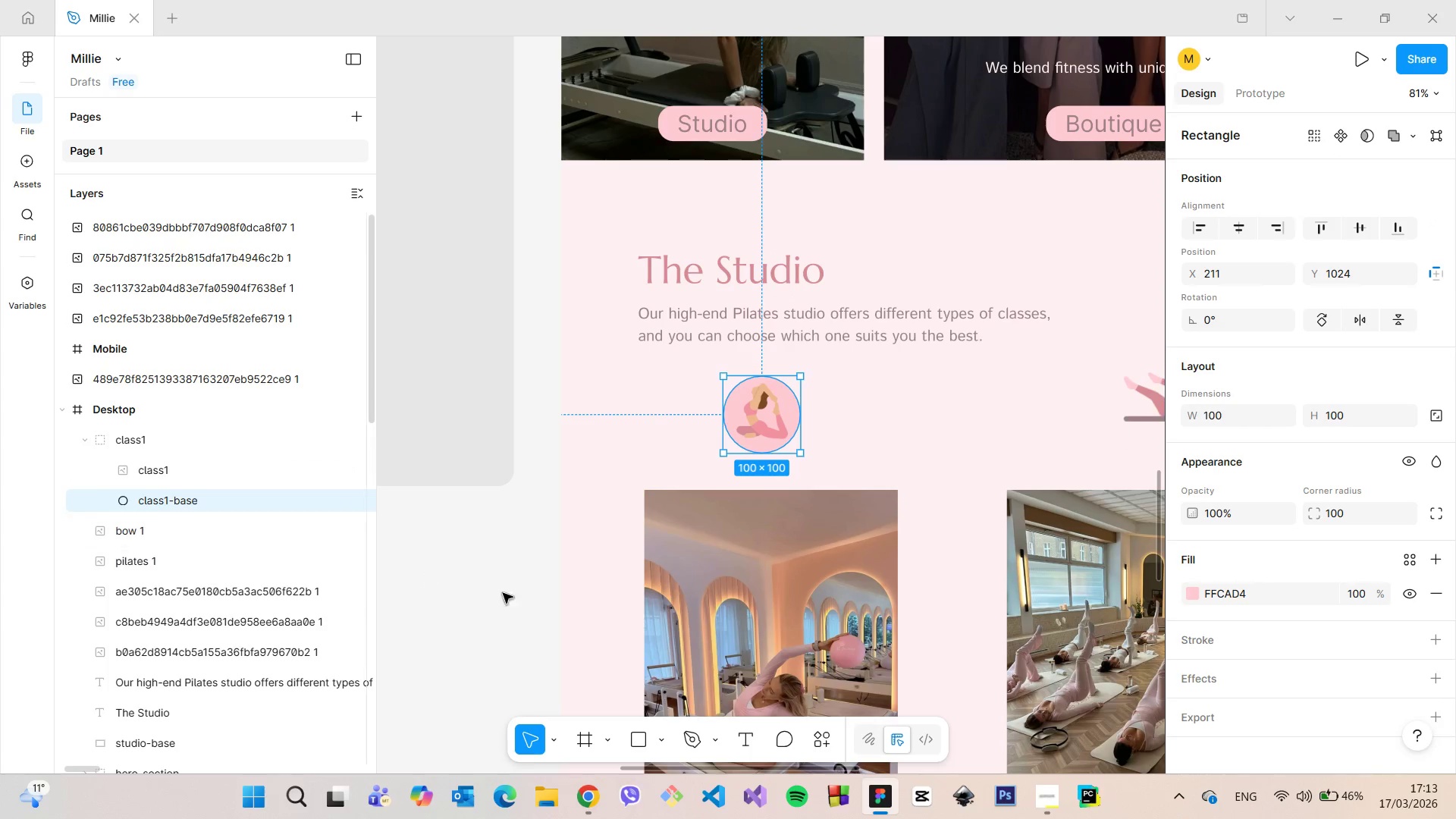 
hold_key(key=AltLeft, duration=1.5)
left_click_drag(start_coordinate=[774, 442], to_coordinate=[912, 441])
 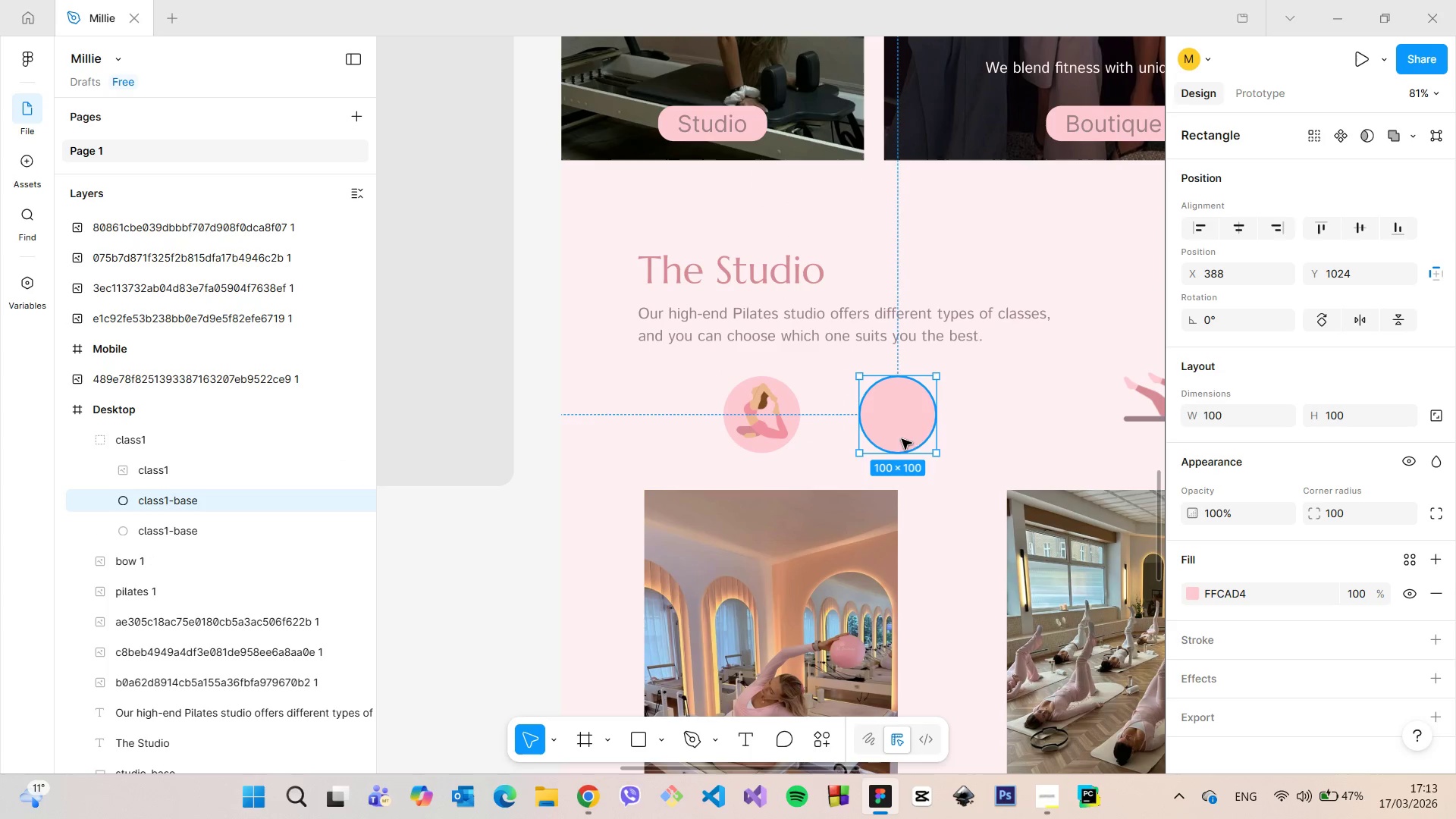 
hold_key(key=AltLeft, duration=1.17)
 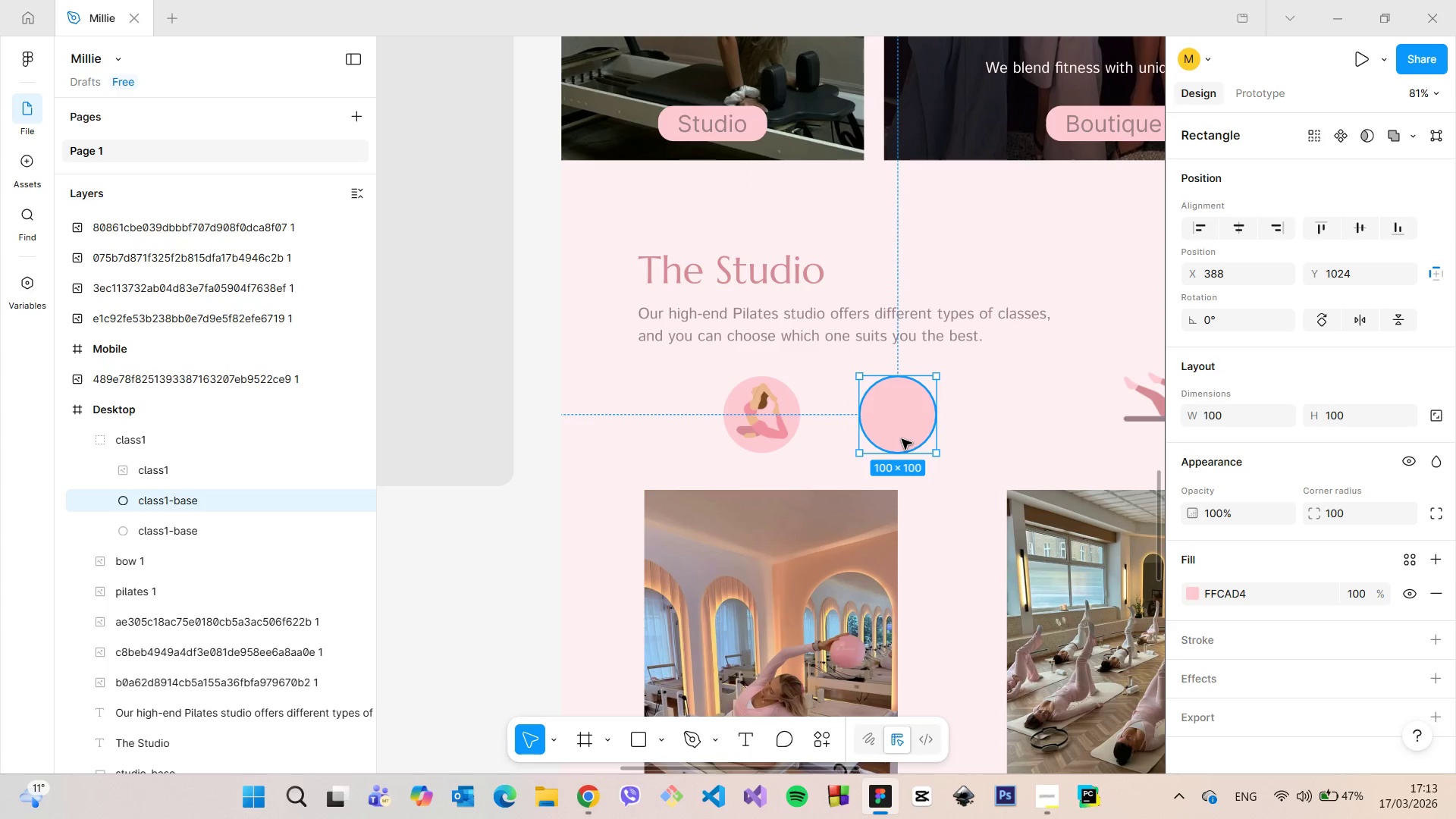 
hold_key(key=AltLeft, duration=1.42)
left_click_drag(start_coordinate=[902, 439], to_coordinate=[1017, 440])
 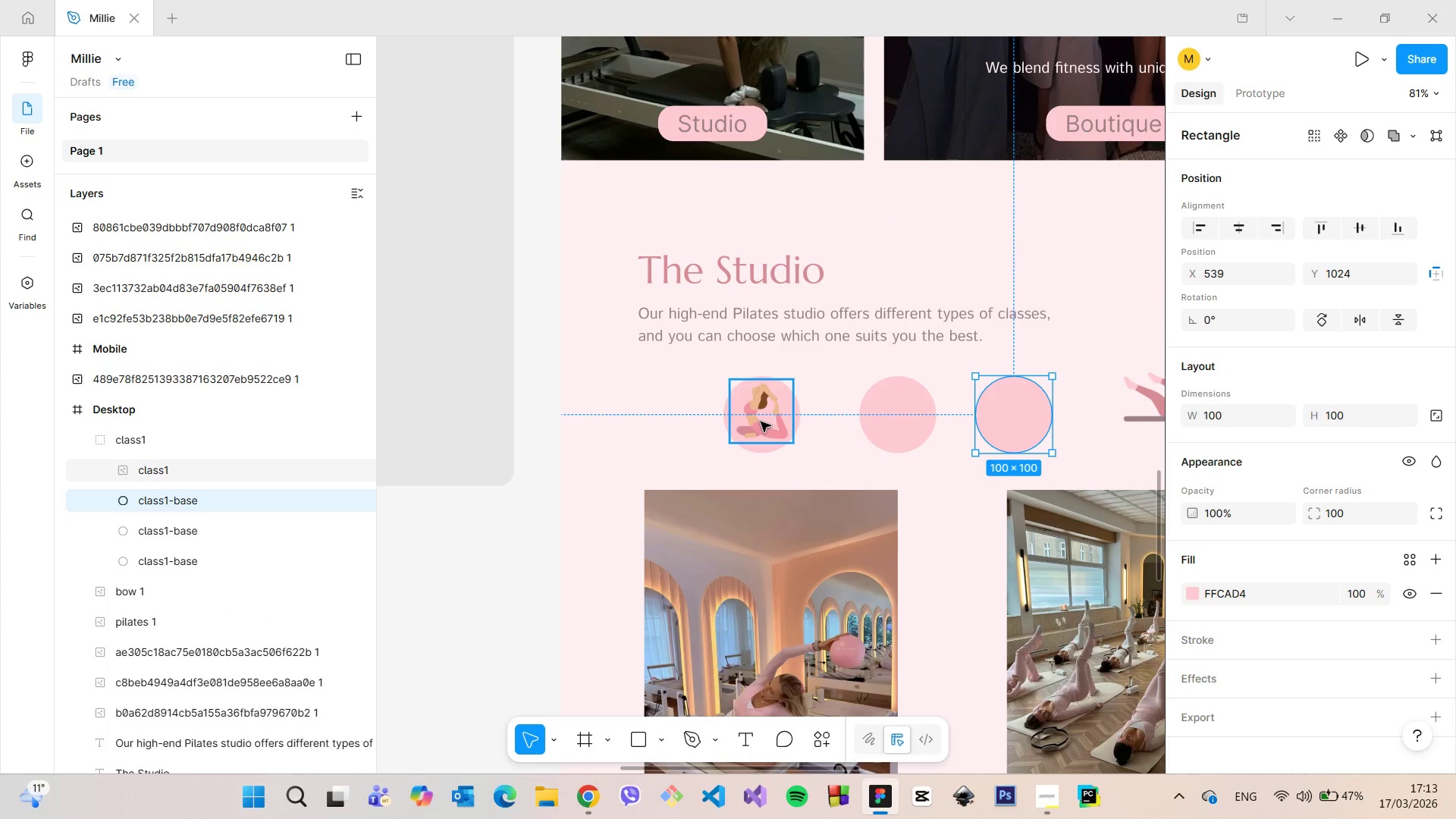 
left_click([761, 422])
 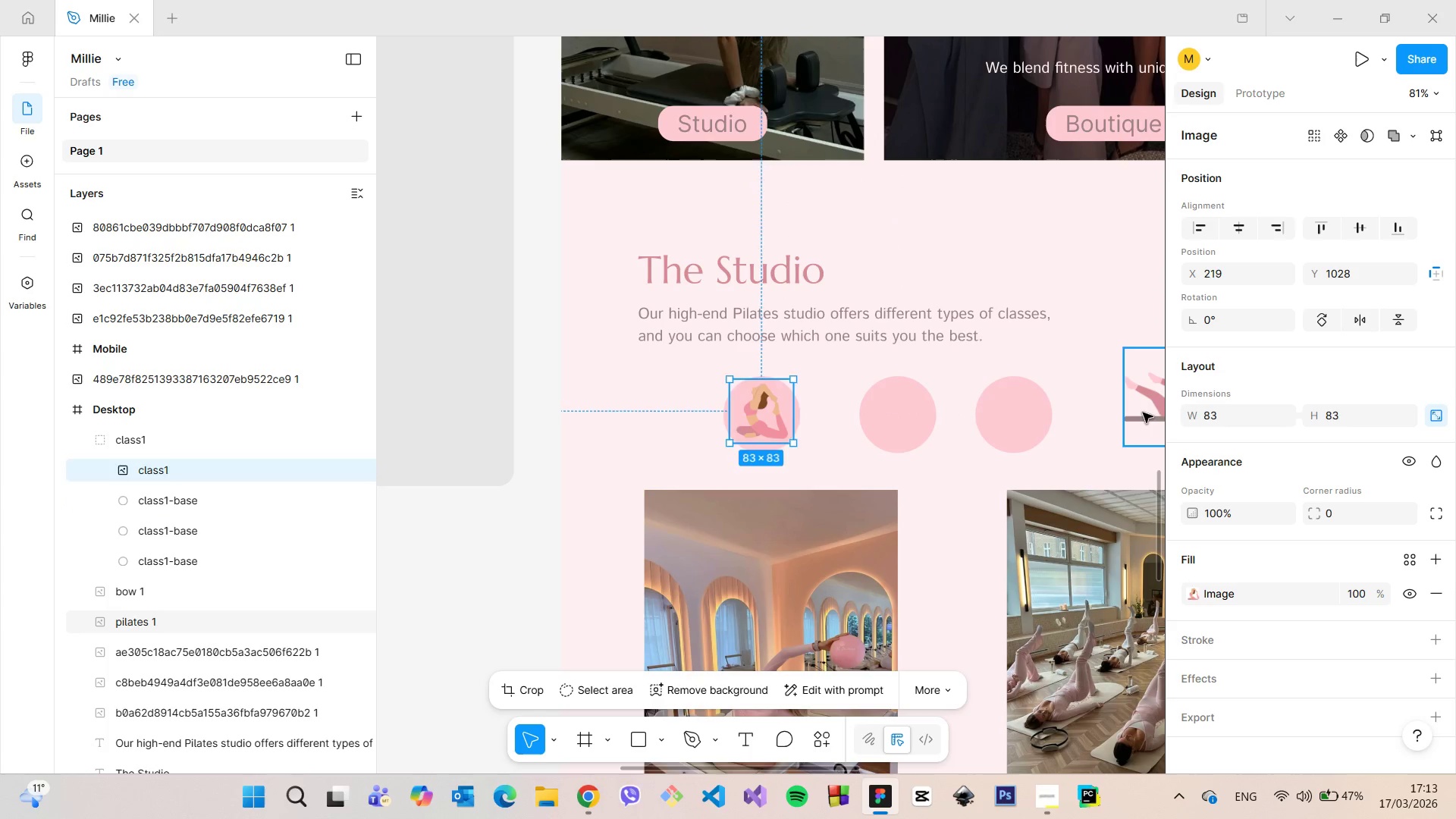 
left_click_drag(start_coordinate=[1147, 410], to_coordinate=[884, 419])
 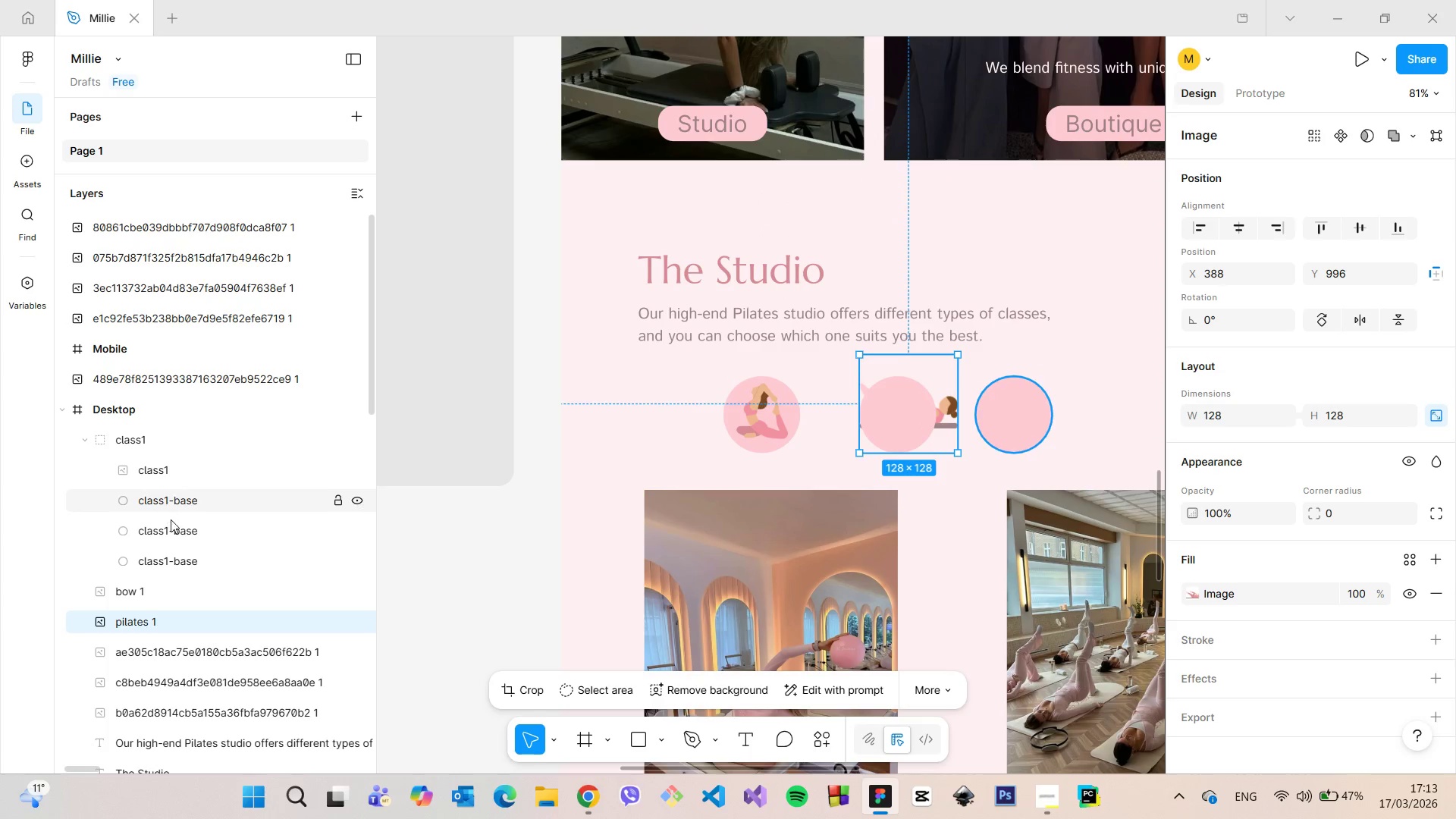 
left_click([171, 519])
 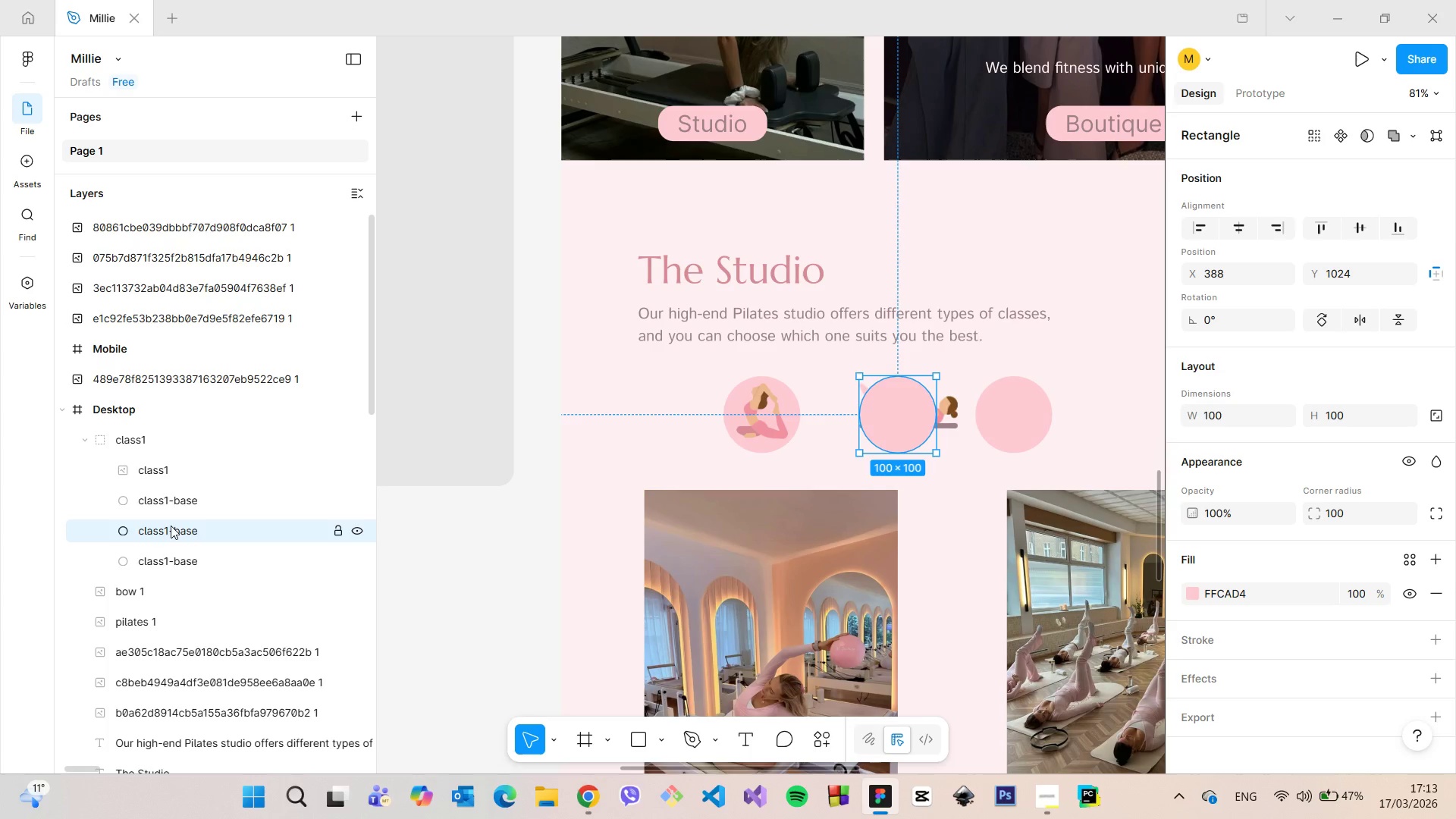 
left_click_drag(start_coordinate=[171, 526], to_coordinate=[144, 629])
 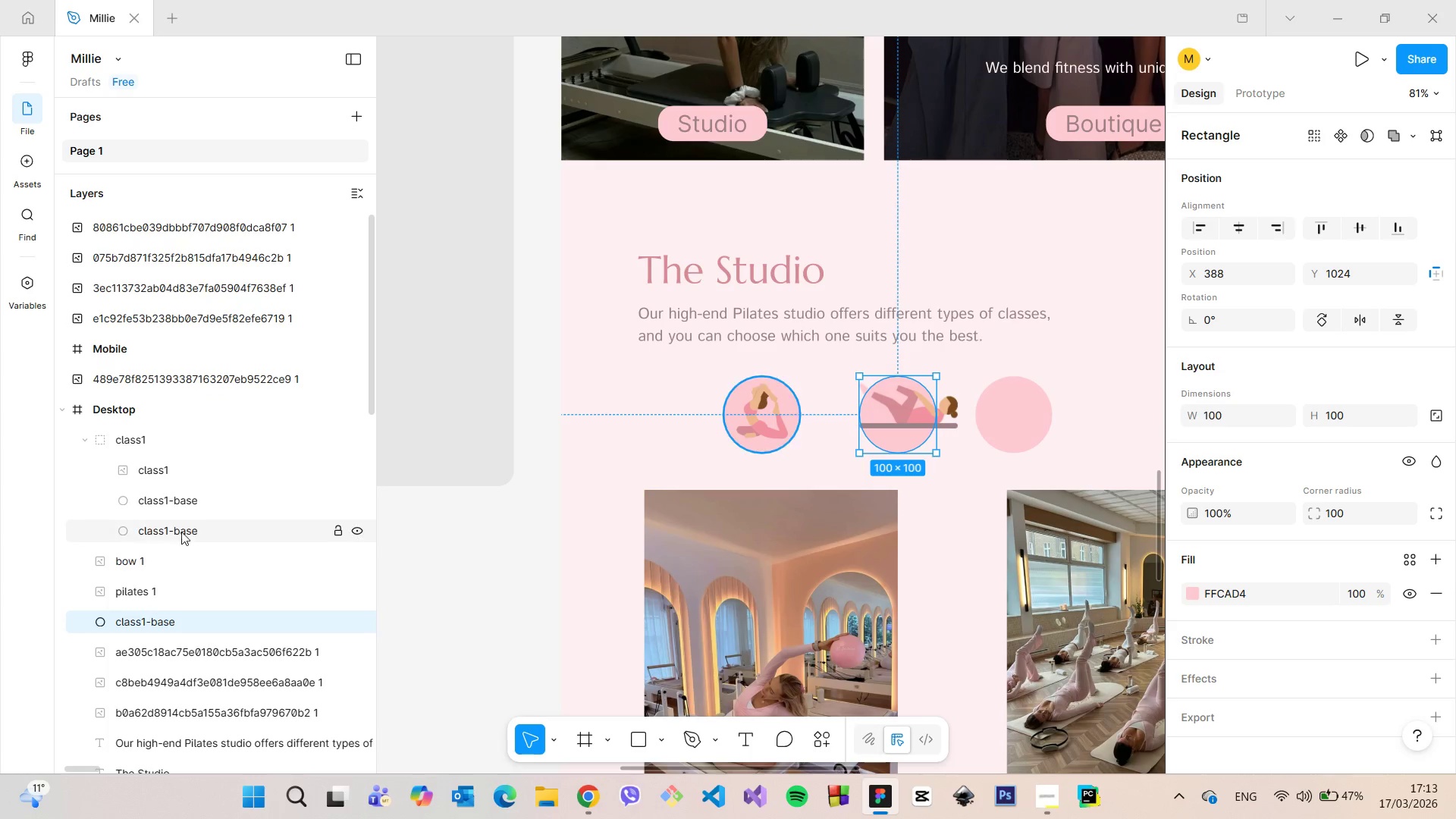 
left_click([181, 531])
 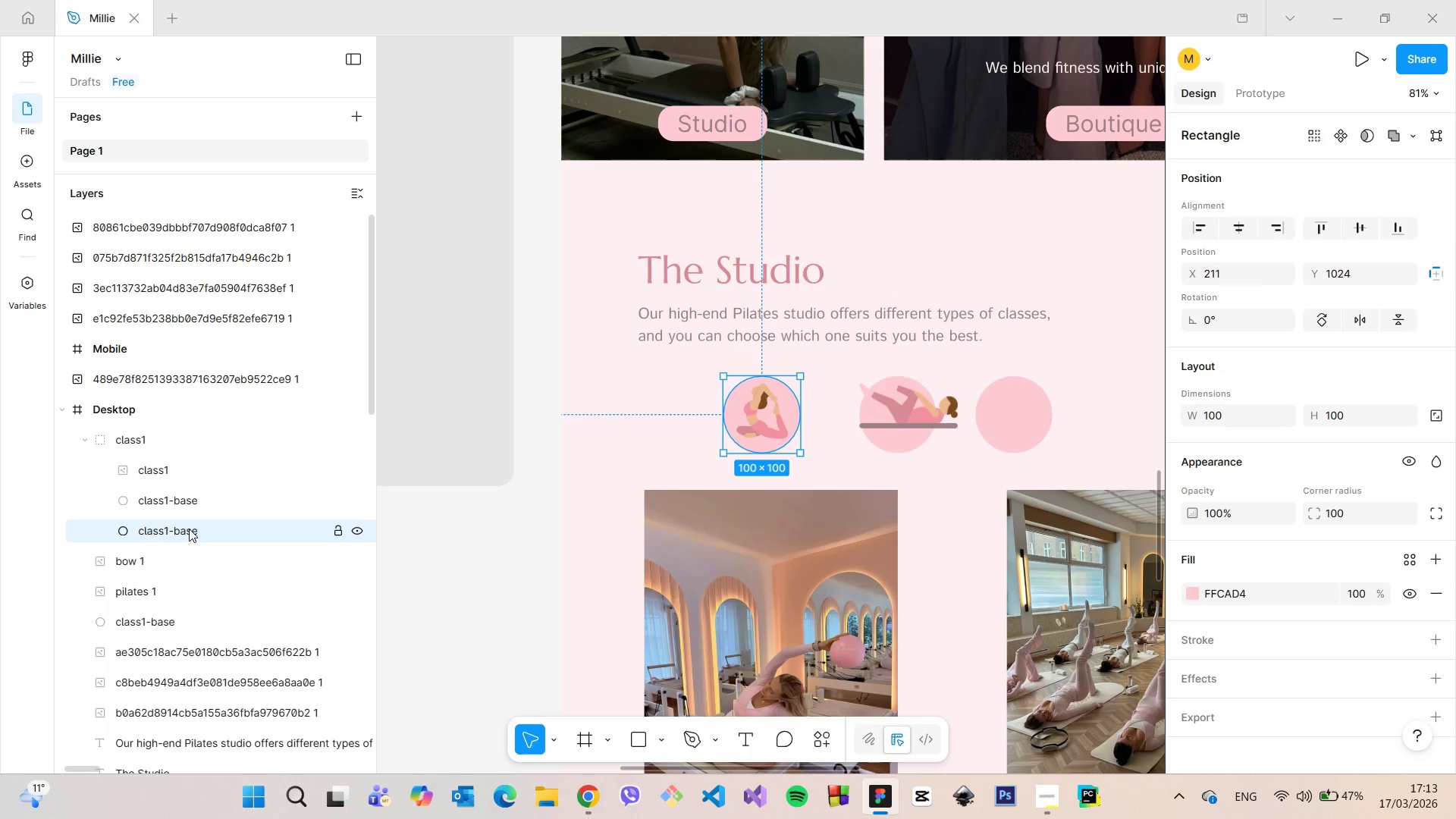 
left_click([189, 529])
 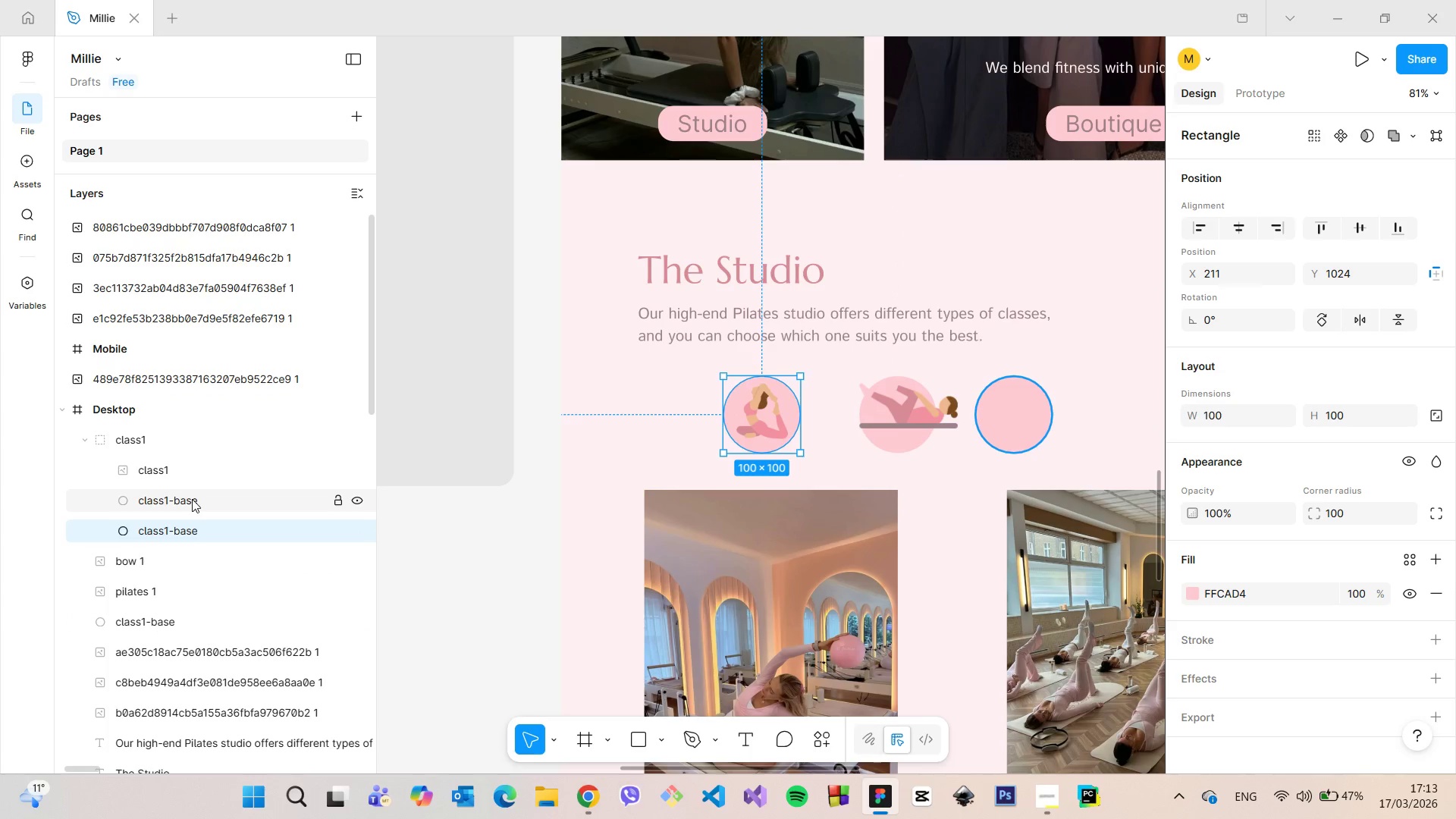 
left_click([192, 499])
 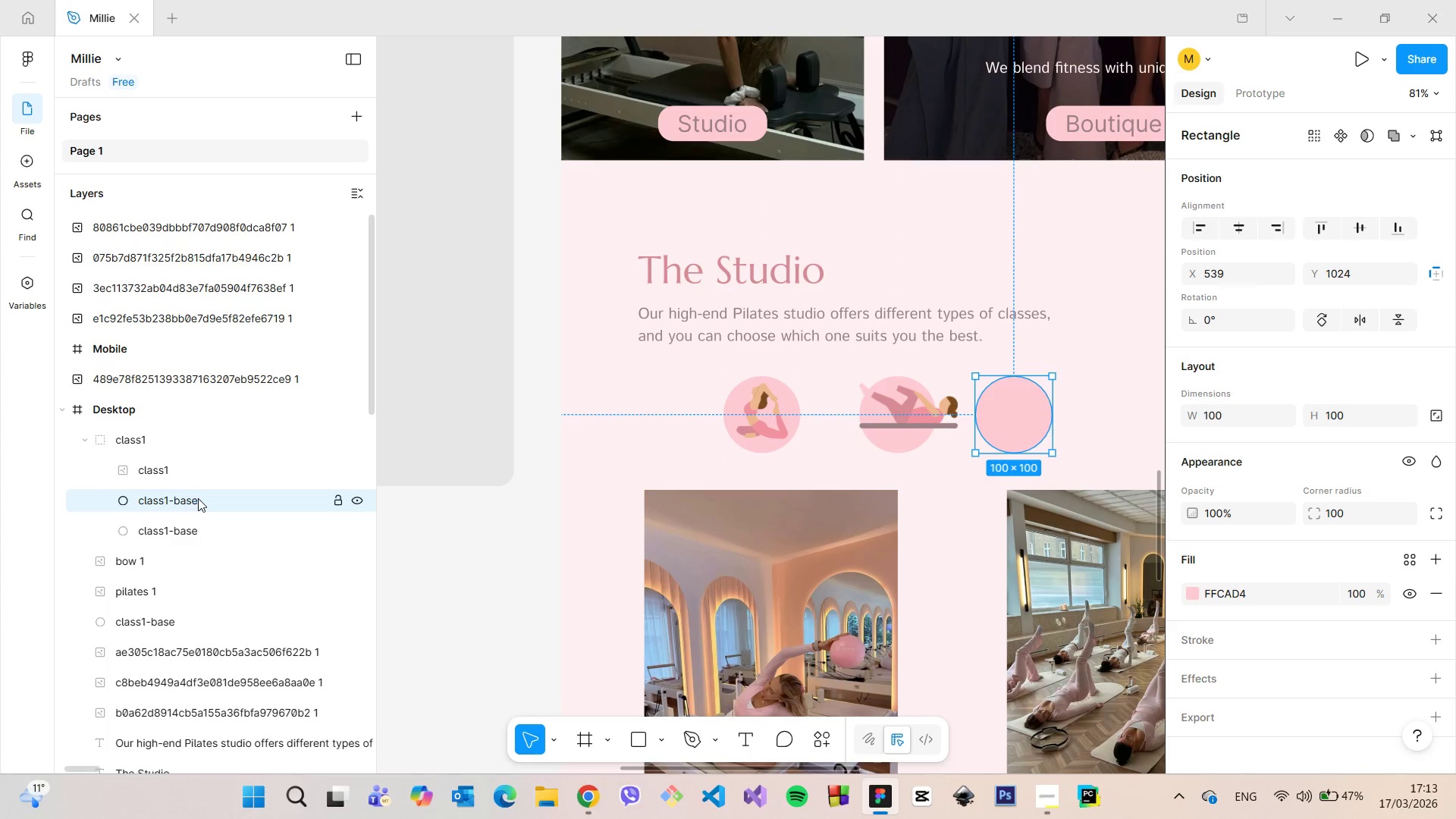 
left_click_drag(start_coordinate=[198, 498], to_coordinate=[182, 617])
 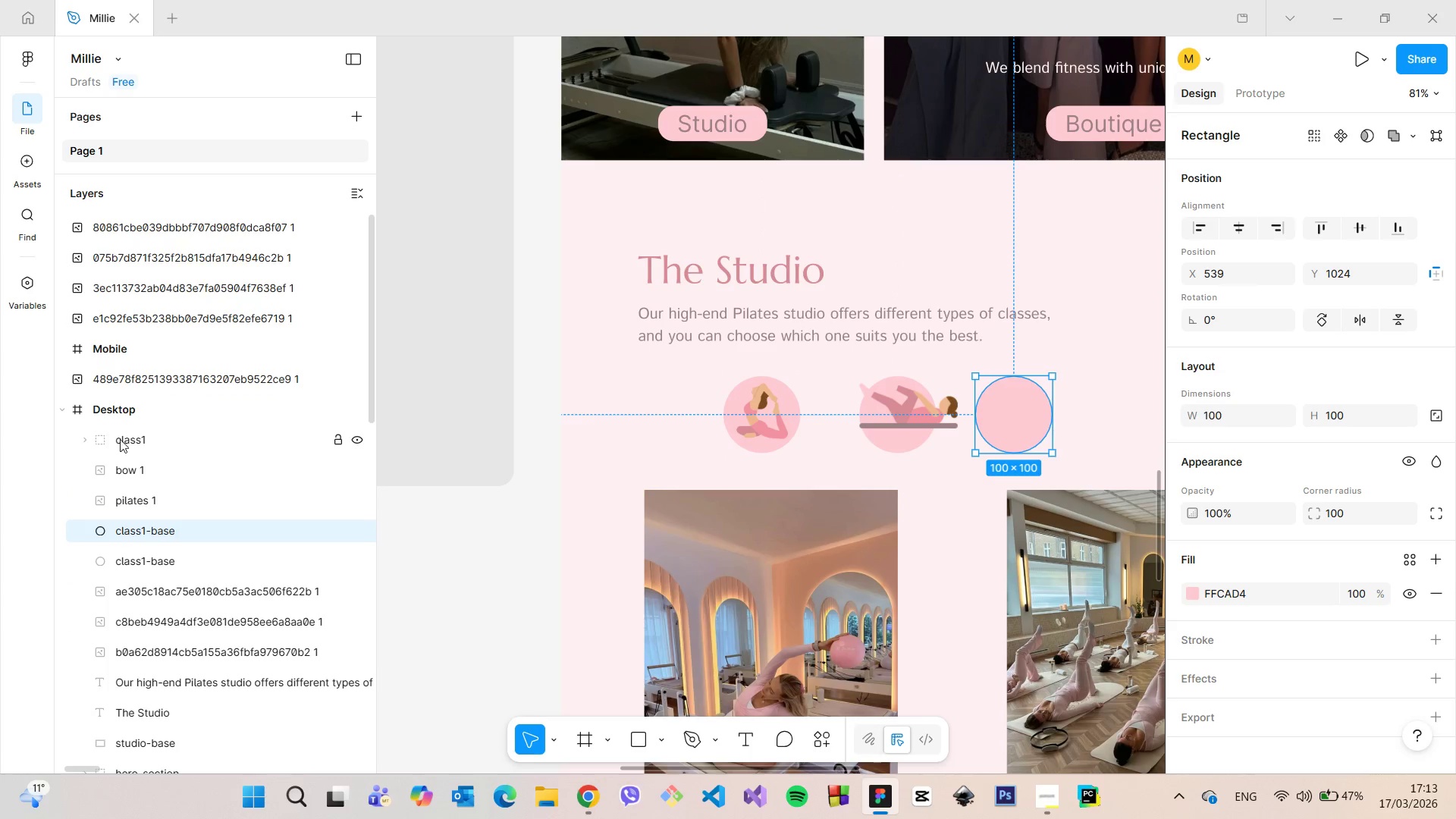 
double_click([148, 439])
 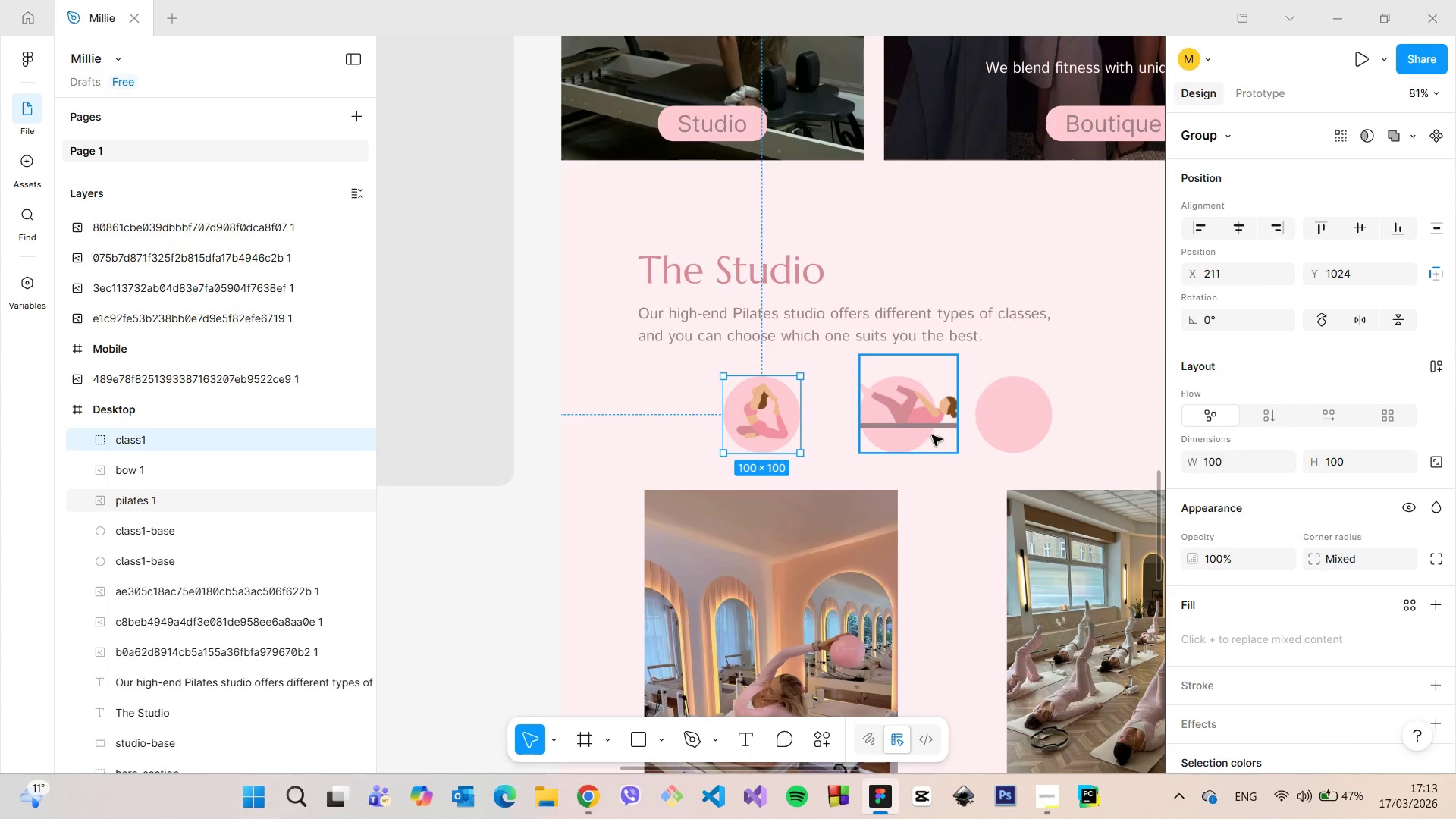 
left_click([932, 428])
 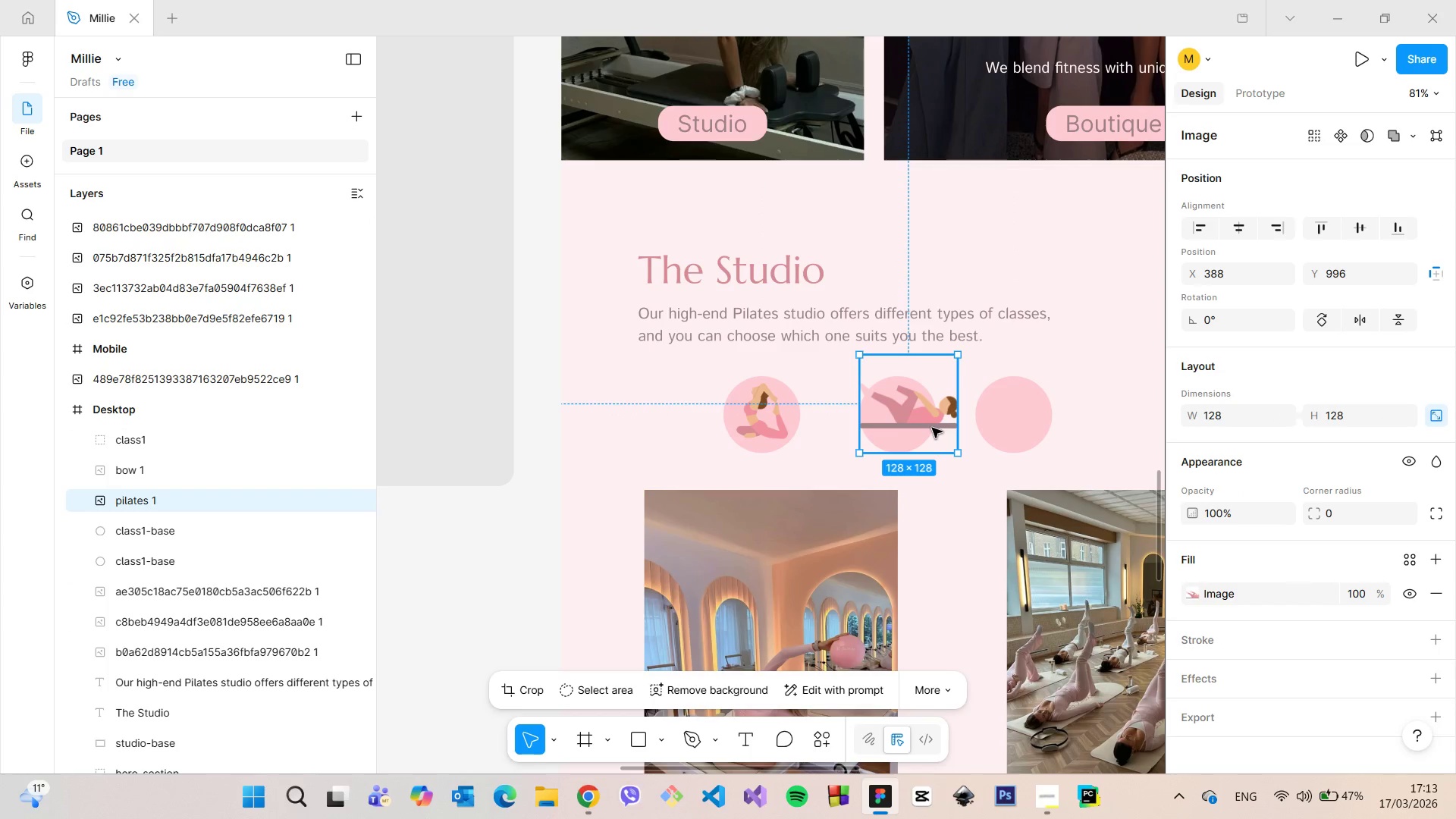 
scroll: coordinate [932, 428], scroll_direction: up, amount: 7.0
 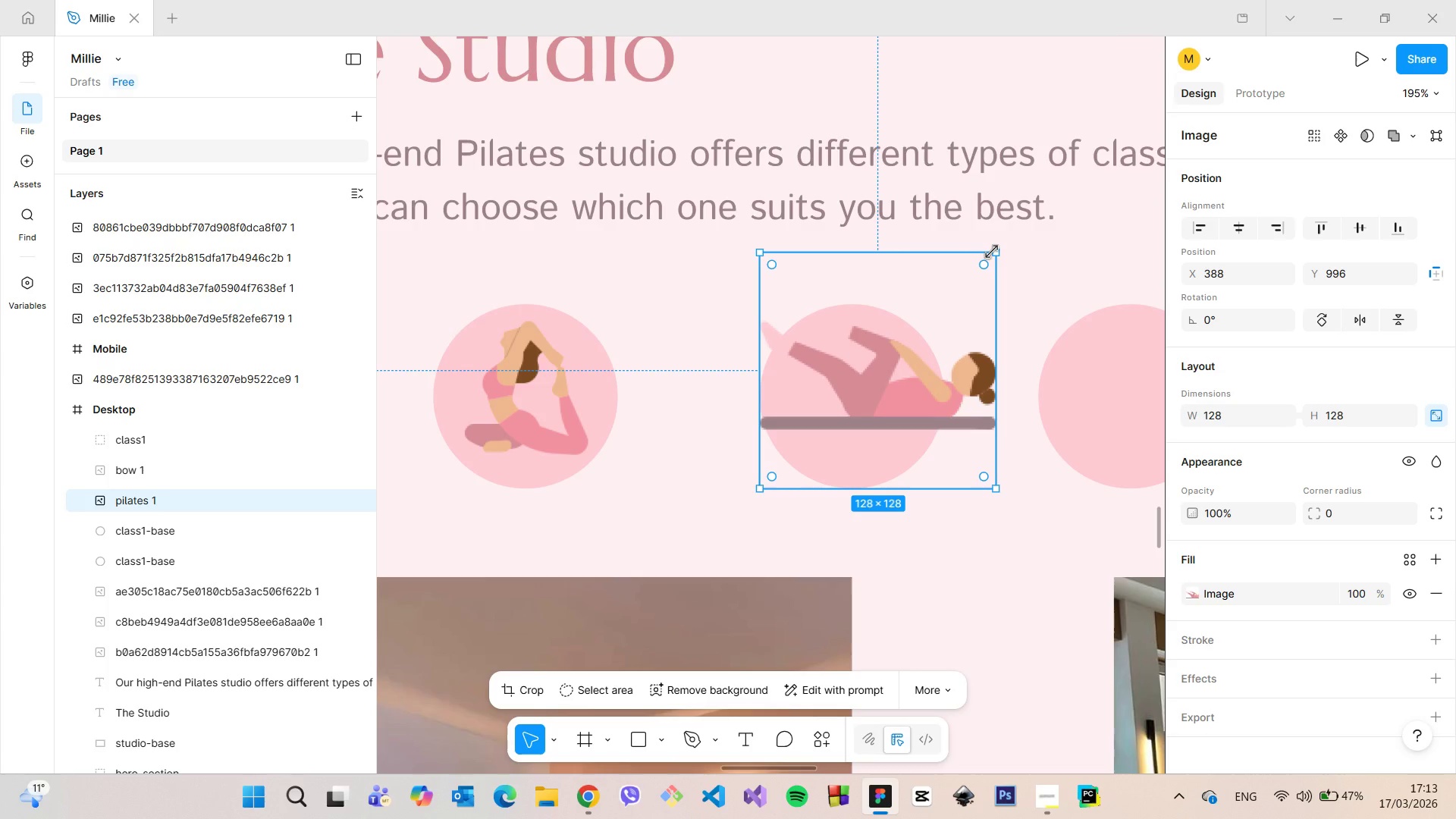 
left_click_drag(start_coordinate=[992, 252], to_coordinate=[902, 361])
 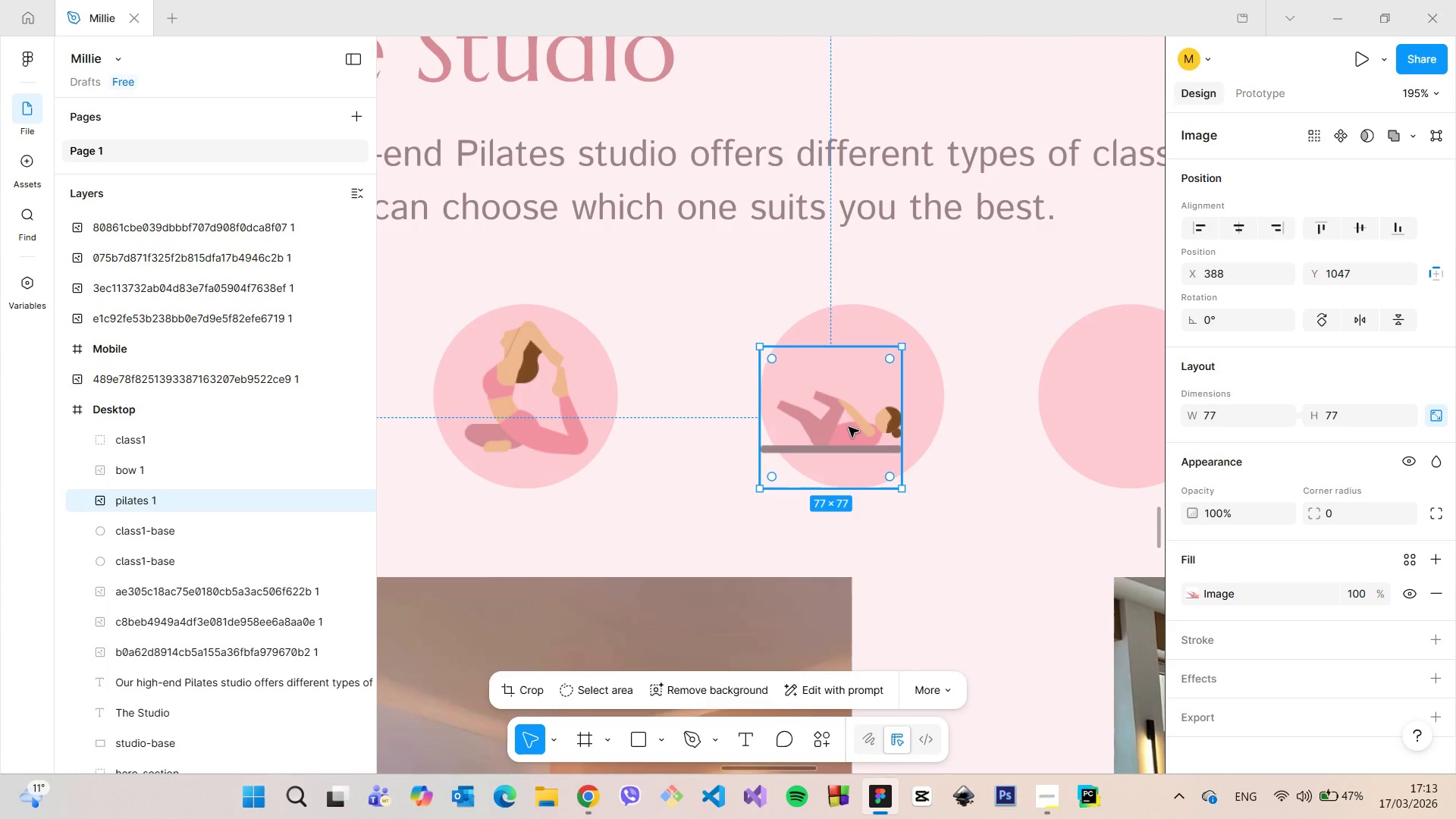 
left_click_drag(start_coordinate=[849, 427], to_coordinate=[871, 406])
 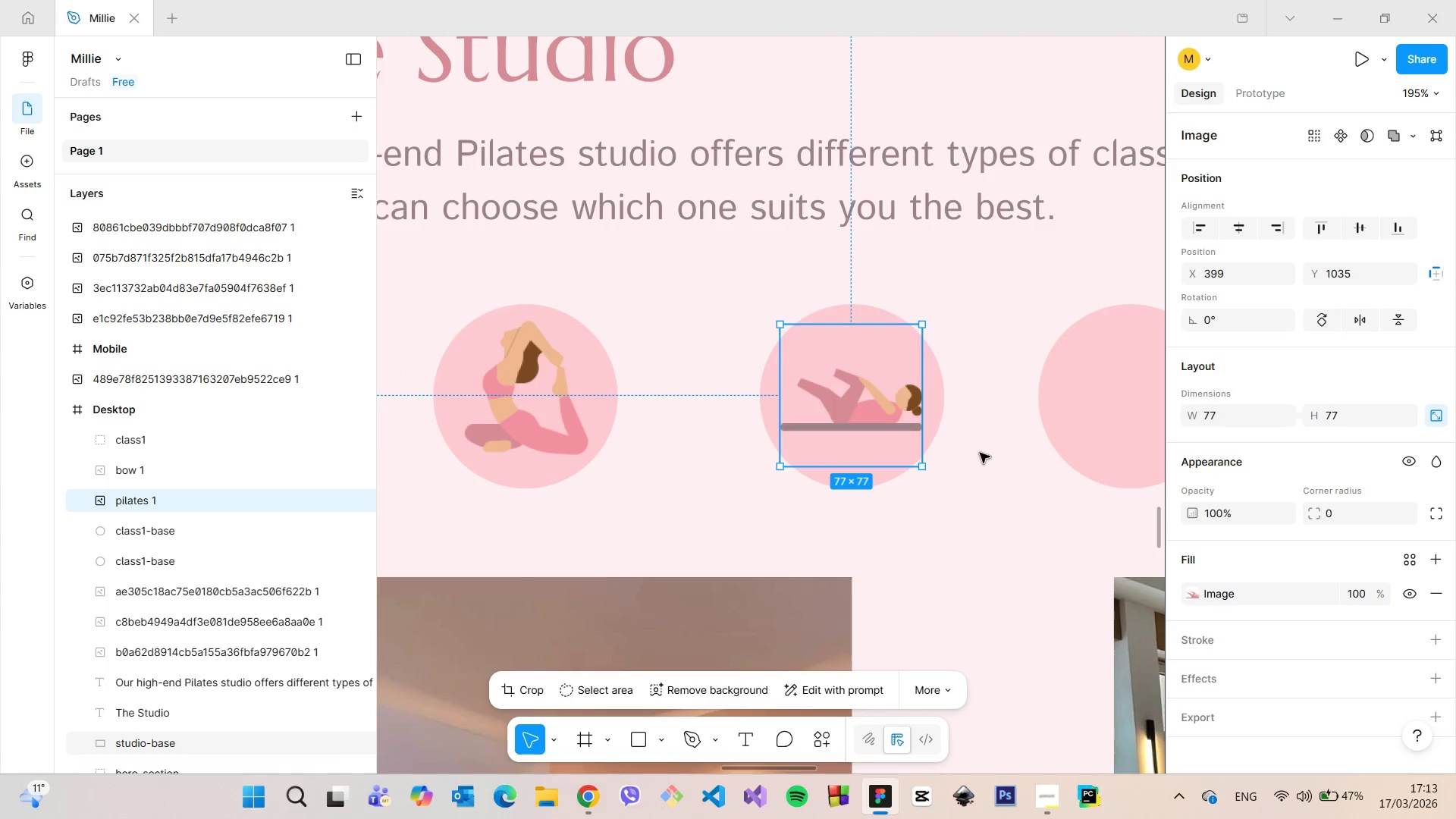 
left_click([980, 453])
 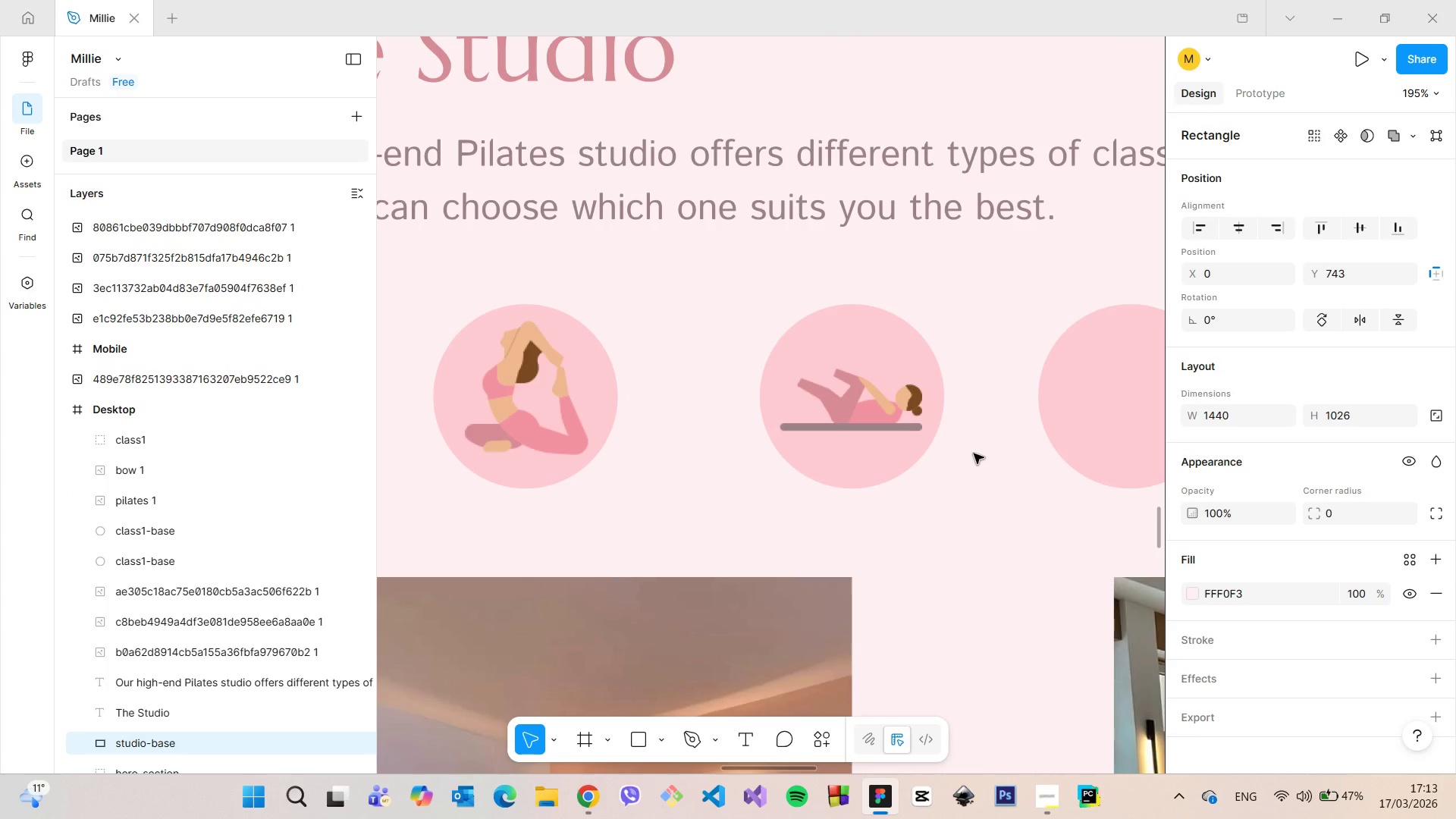 
scroll: coordinate [965, 451], scroll_direction: down, amount: 4.0
 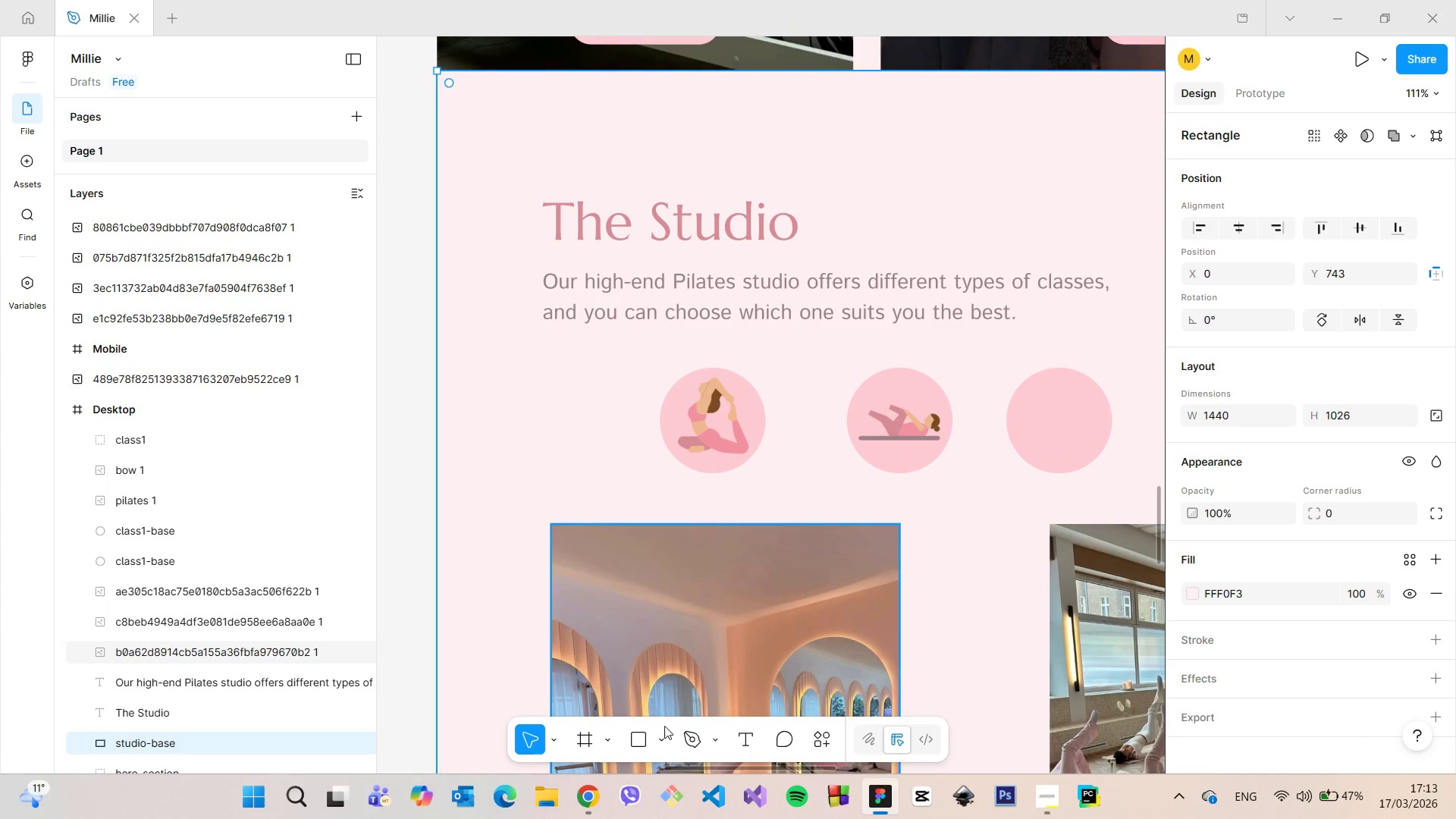 
left_click([591, 795])
 